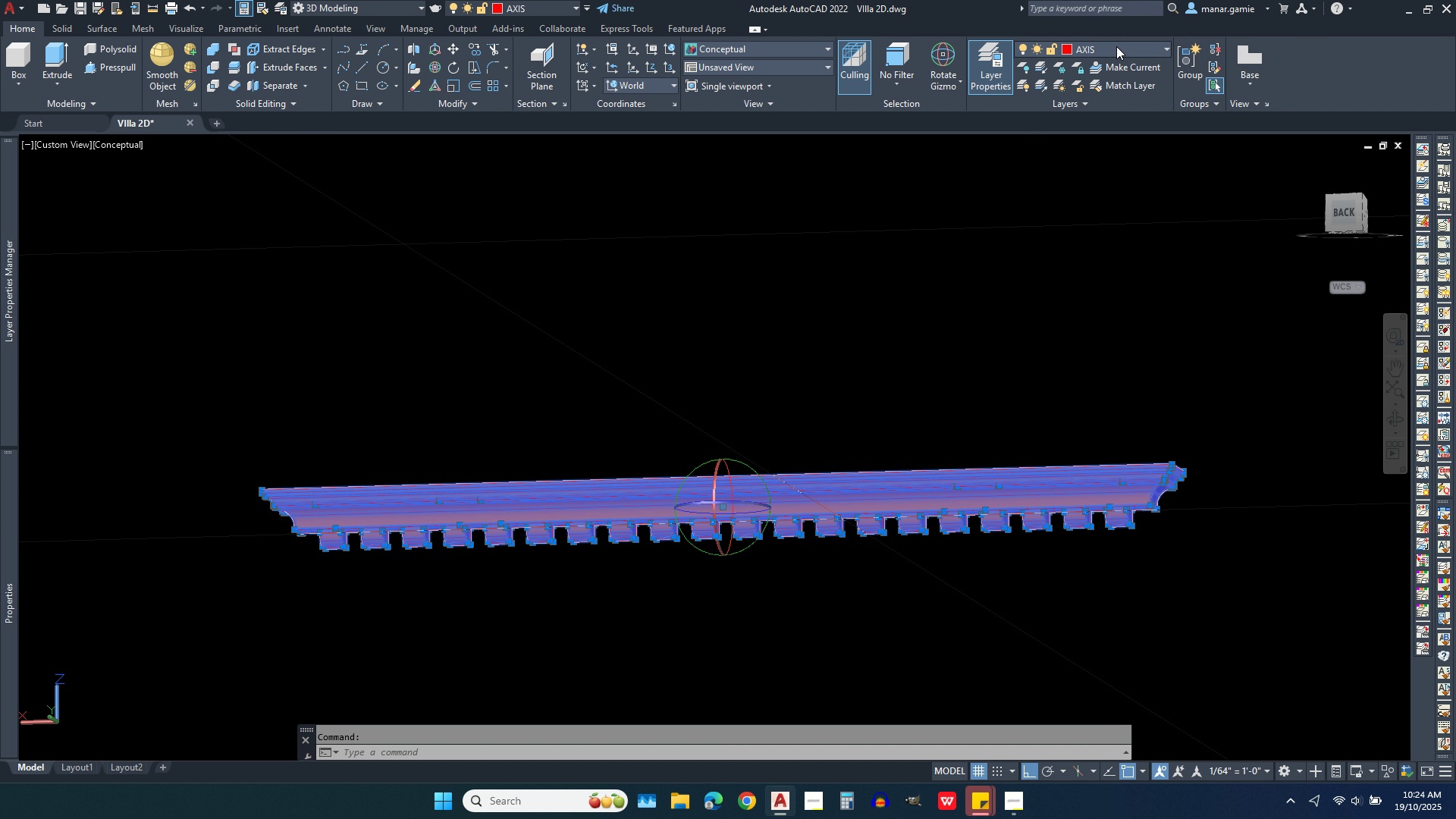 
left_click([1116, 46])
 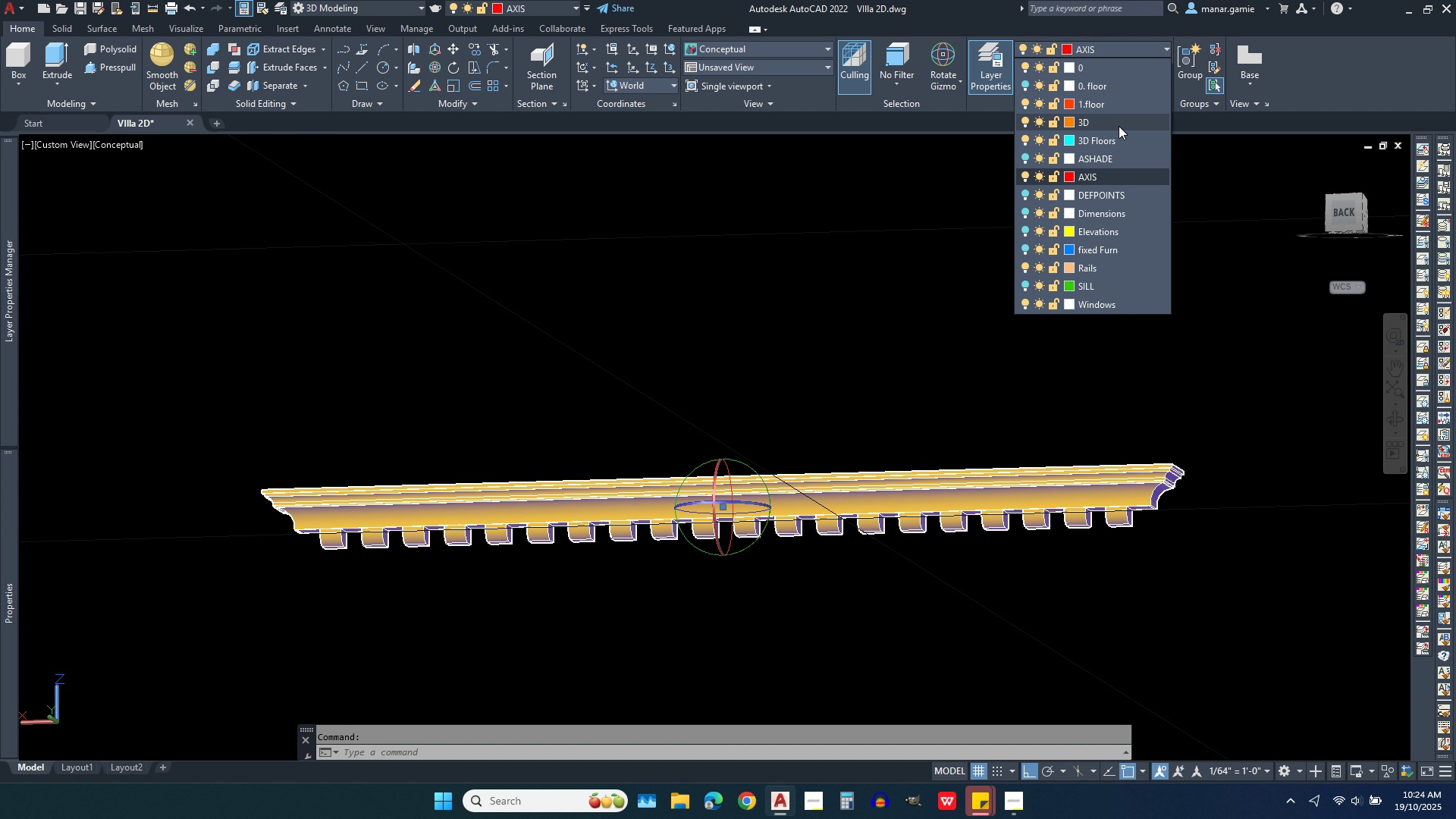 
left_click([1119, 126])
 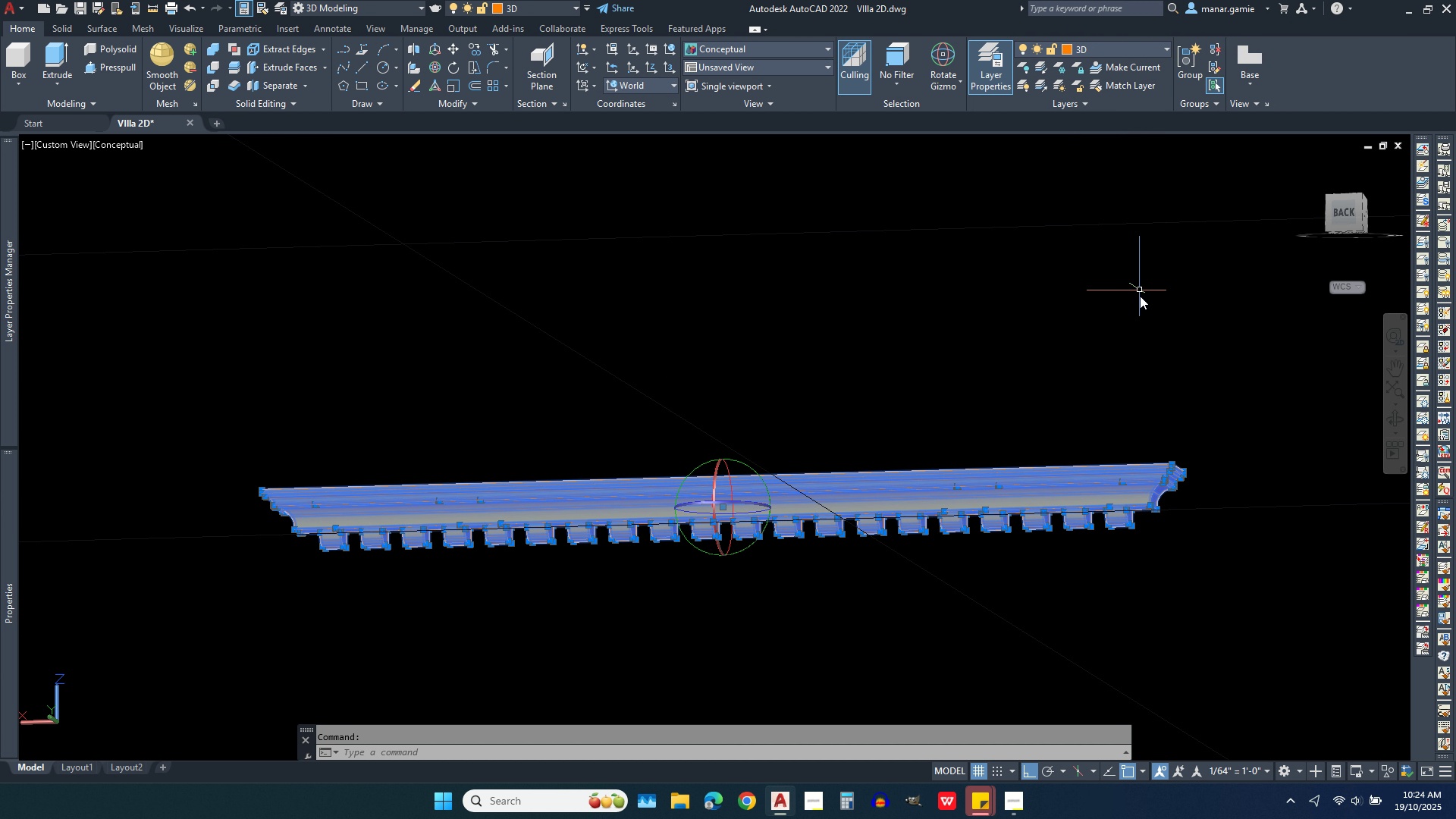 
key(Escape)
 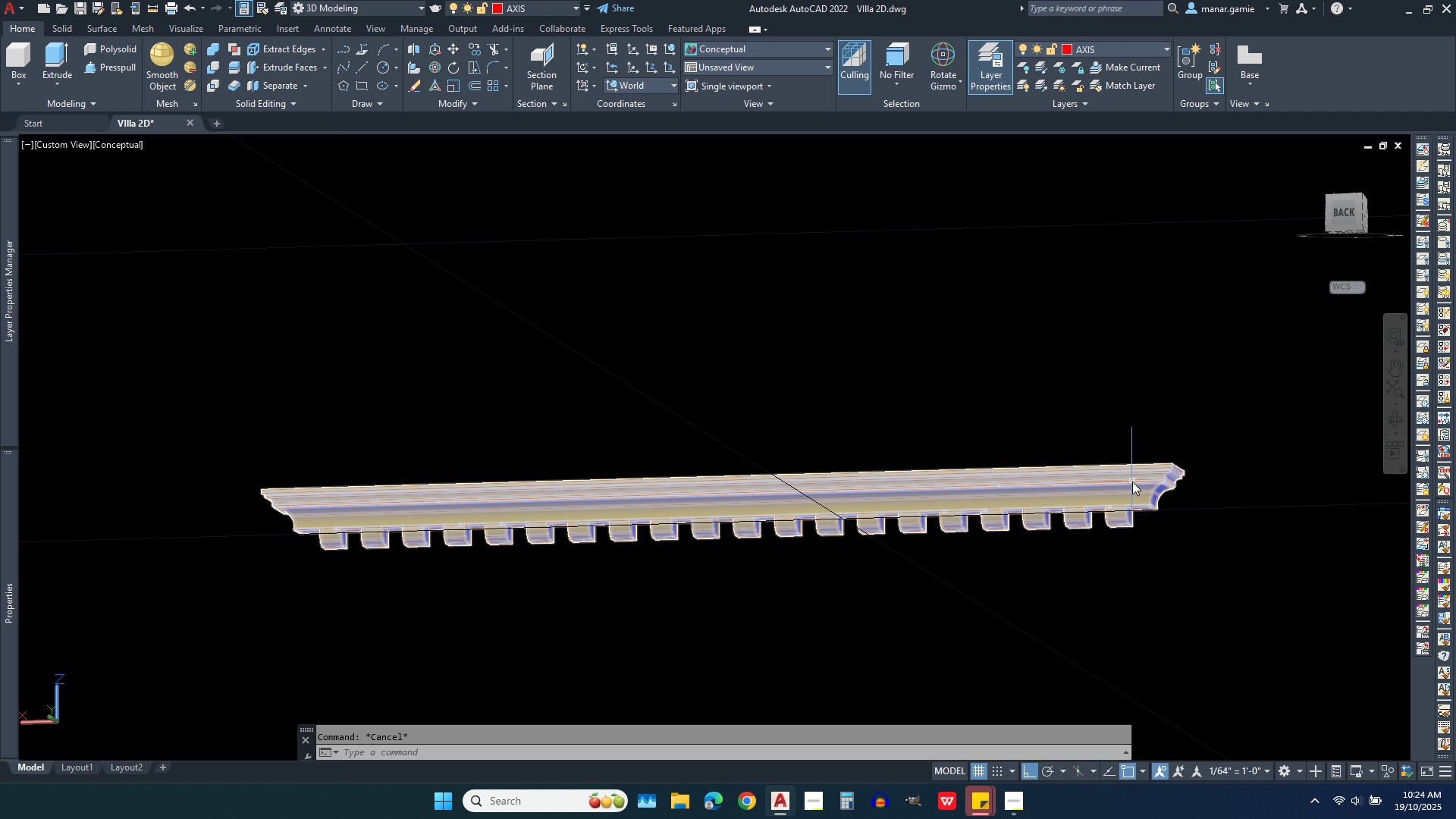 
left_click([1132, 482])
 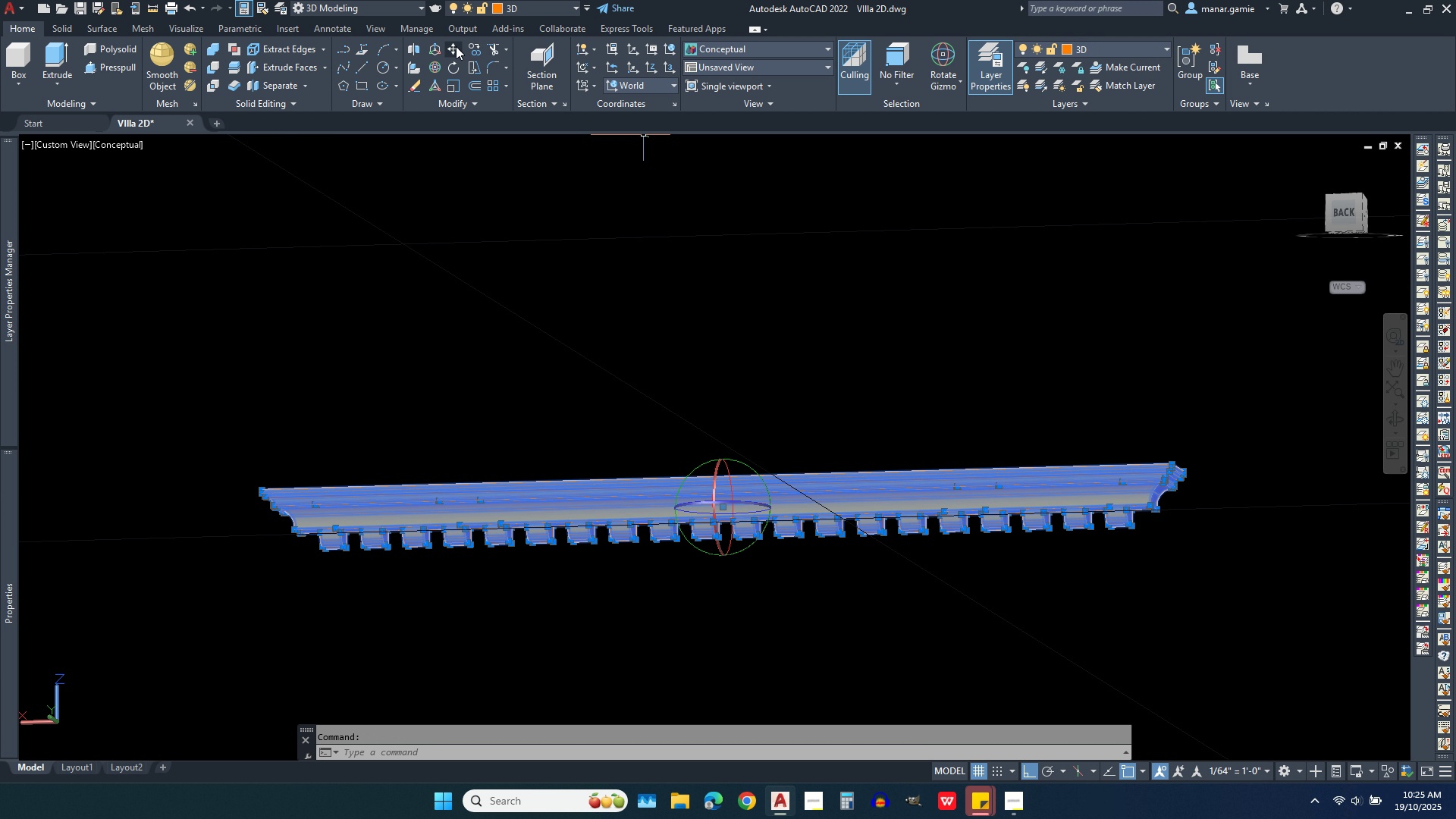 
left_click([450, 46])
 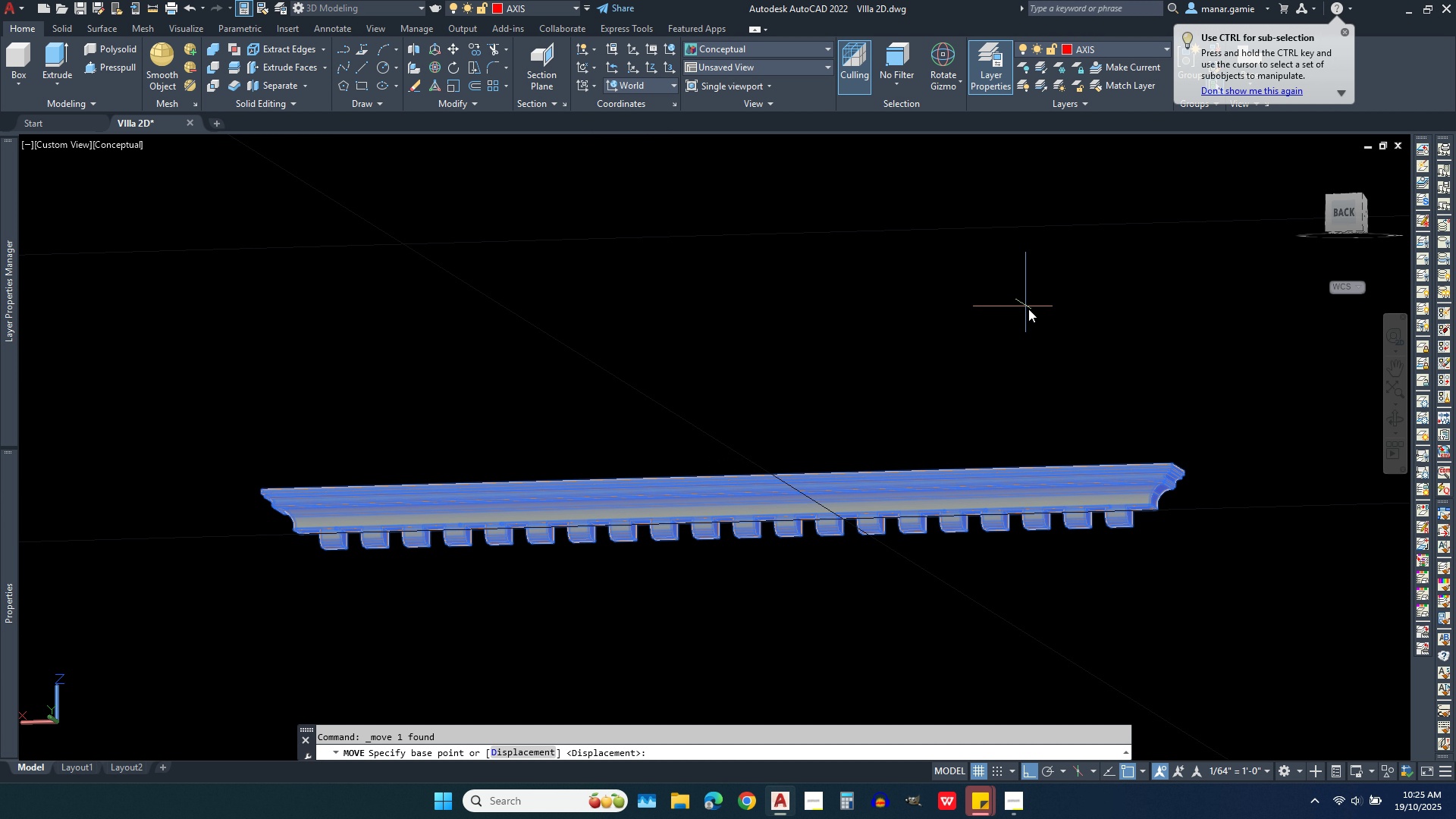 
scroll: coordinate [1028, 309], scroll_direction: down, amount: 3.0
 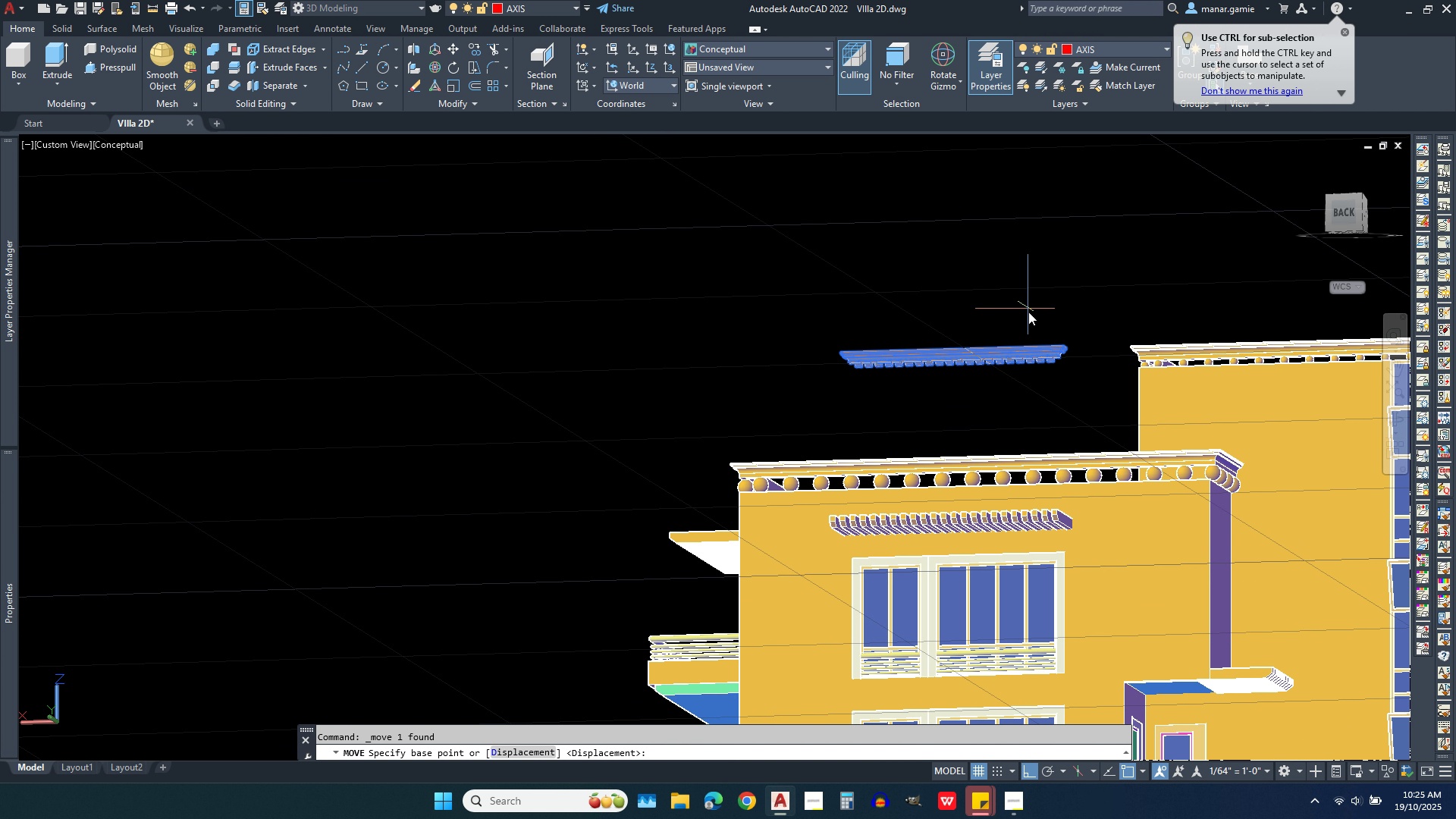 
scroll: coordinate [1076, 349], scroll_direction: up, amount: 6.0
 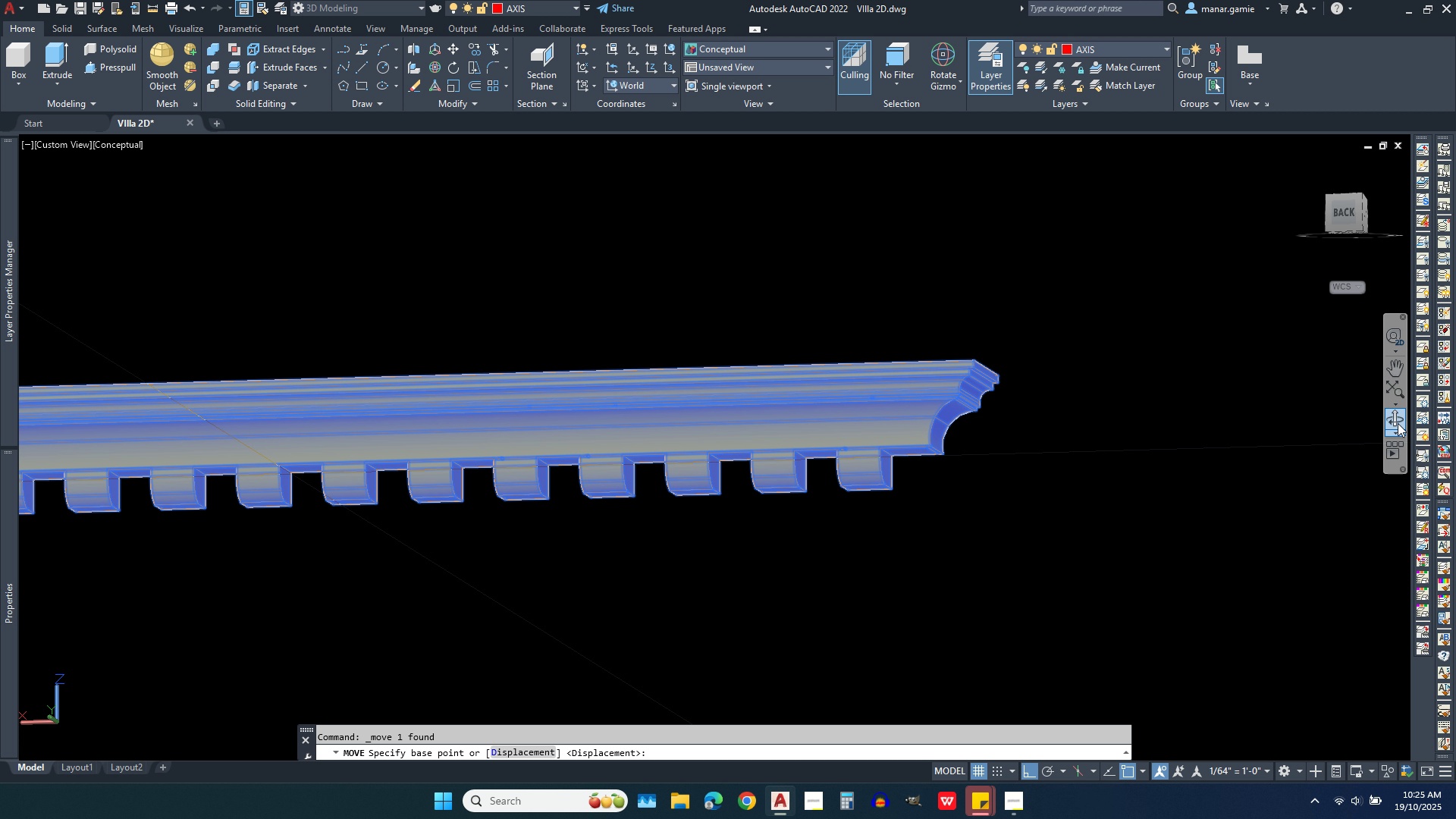 
left_click([1398, 423])
 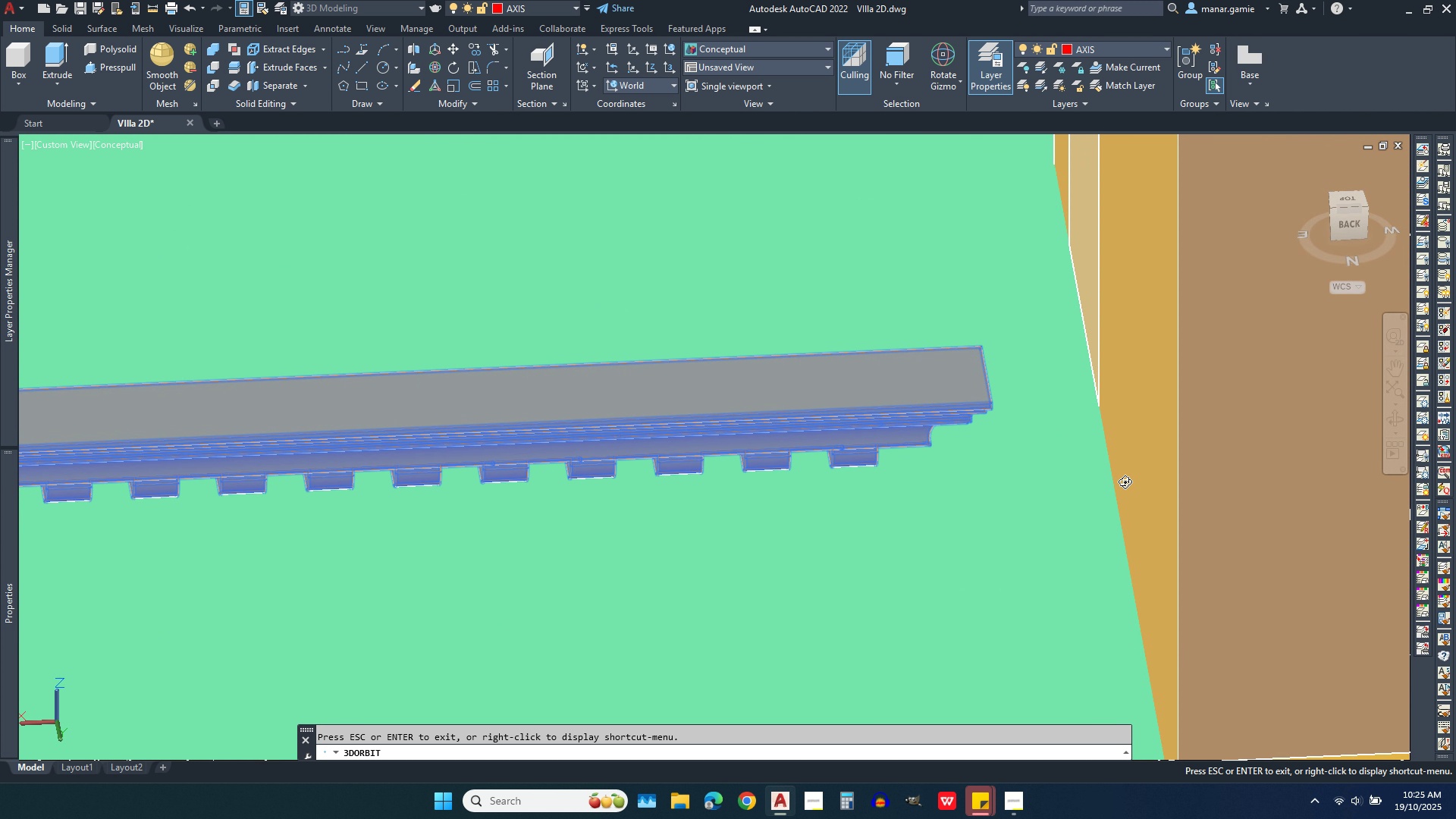 
right_click([1066, 405])
 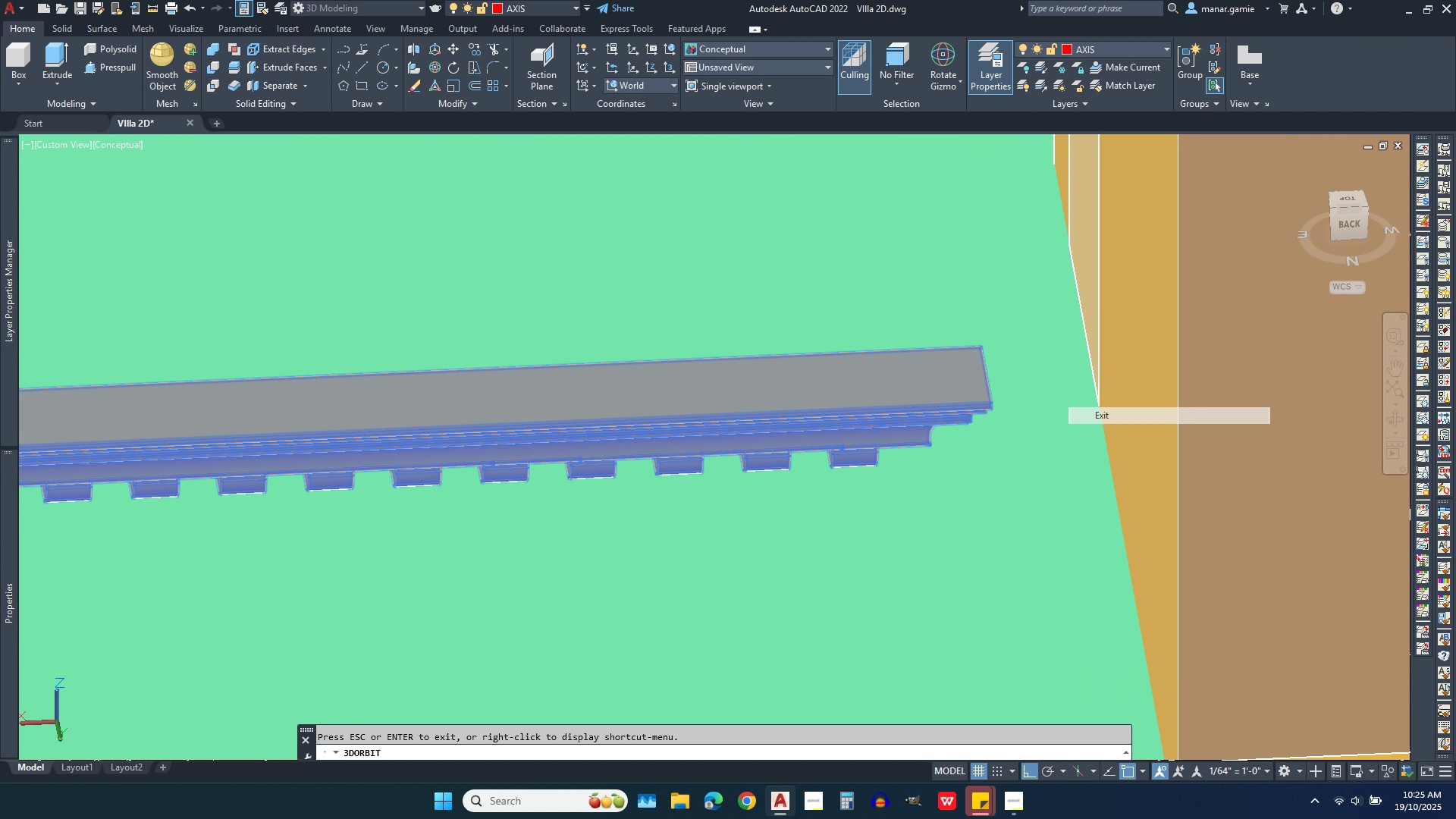 
left_click([1100, 418])
 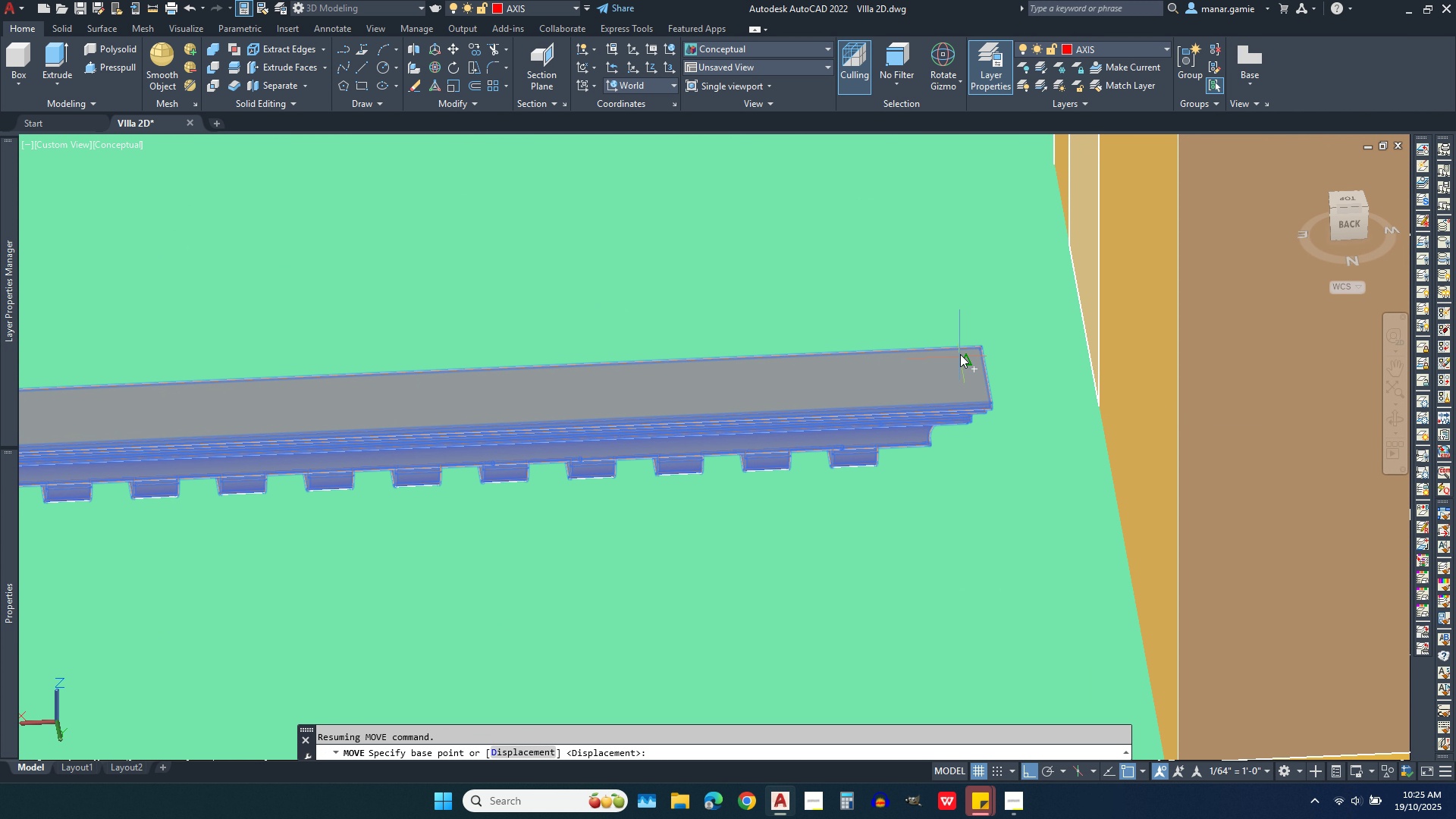 
mouse_move([984, 346])
 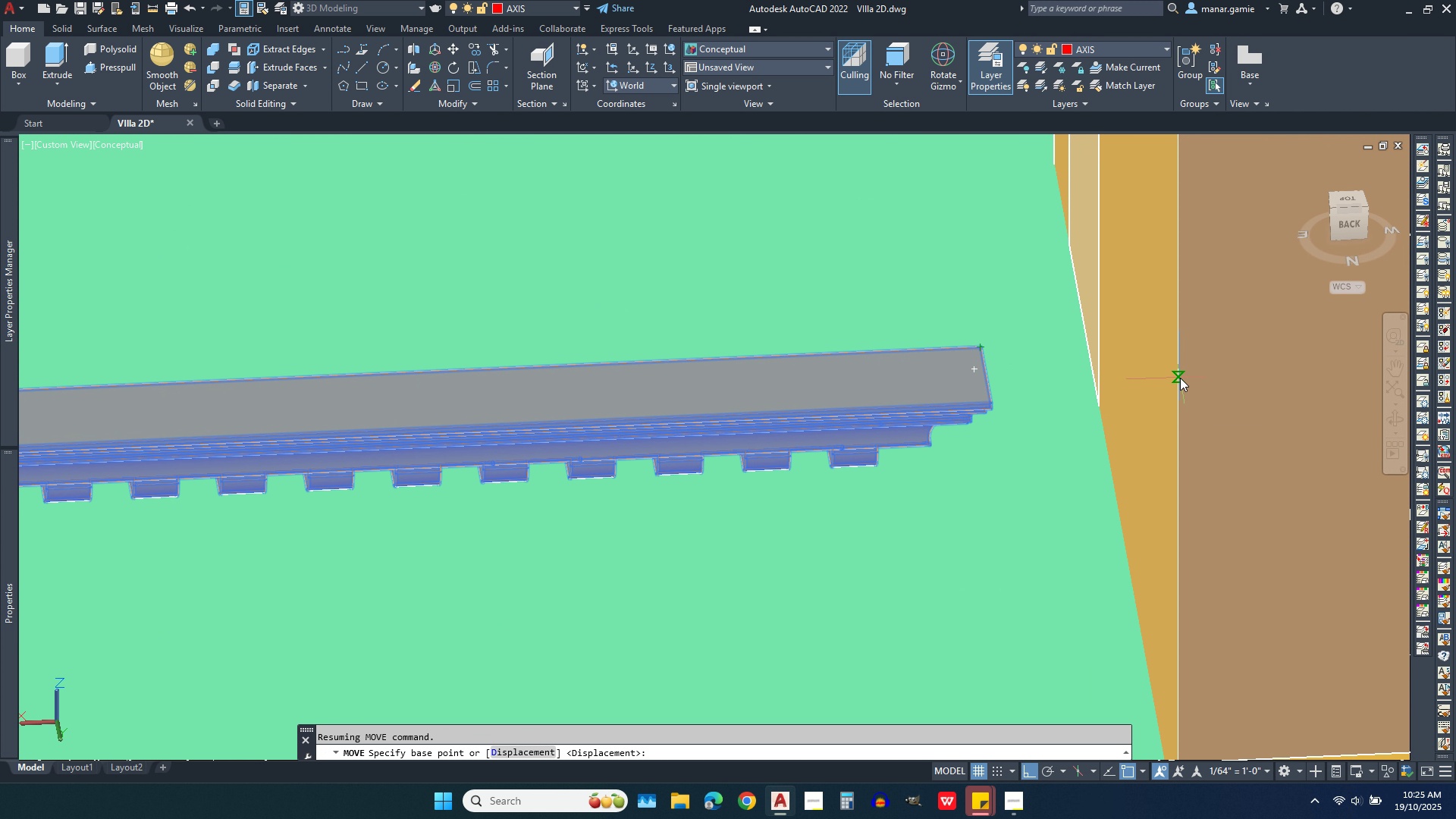 
scroll: coordinate [1180, 378], scroll_direction: down, amount: 4.0
 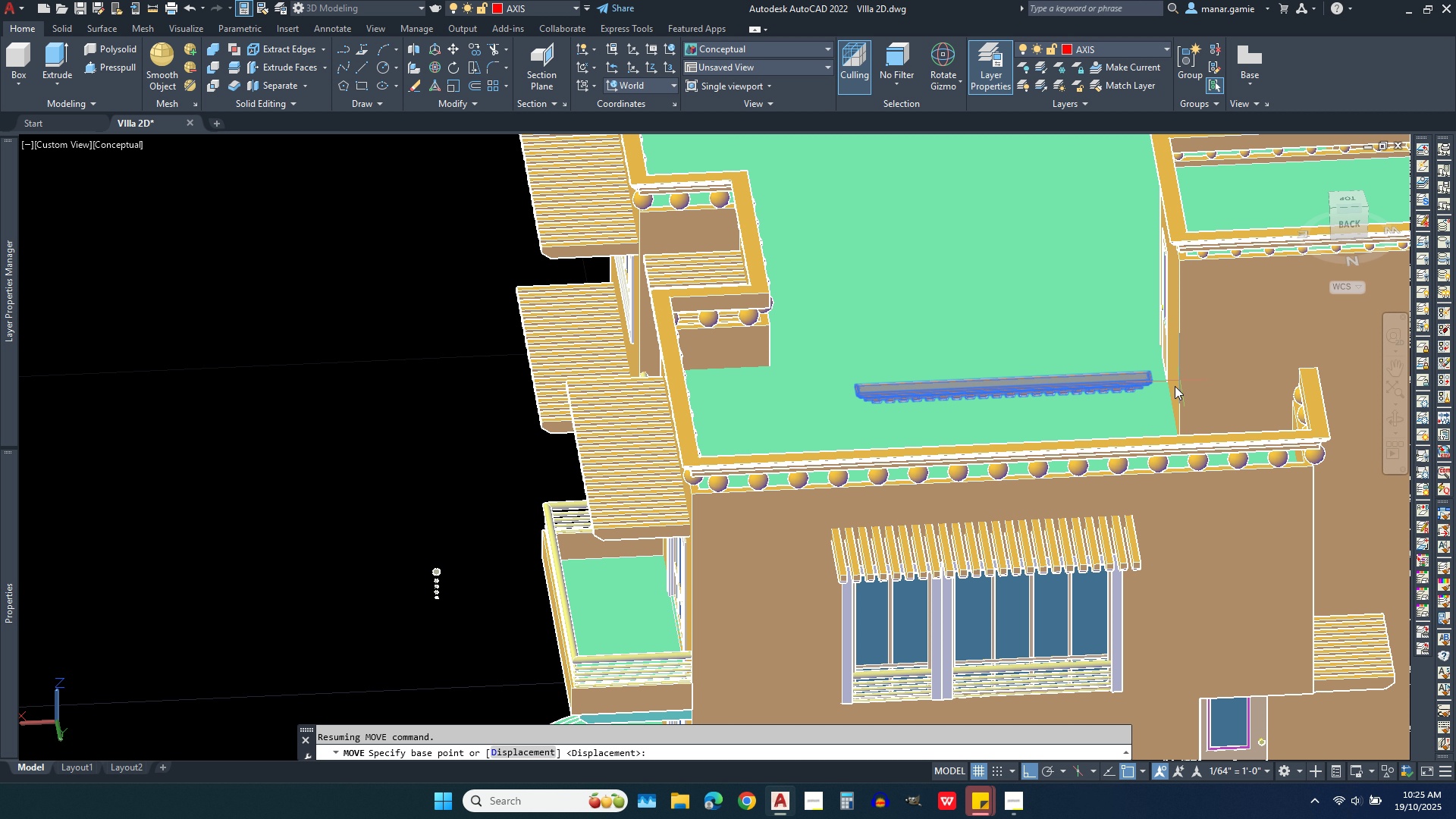 
wait(10.43)
 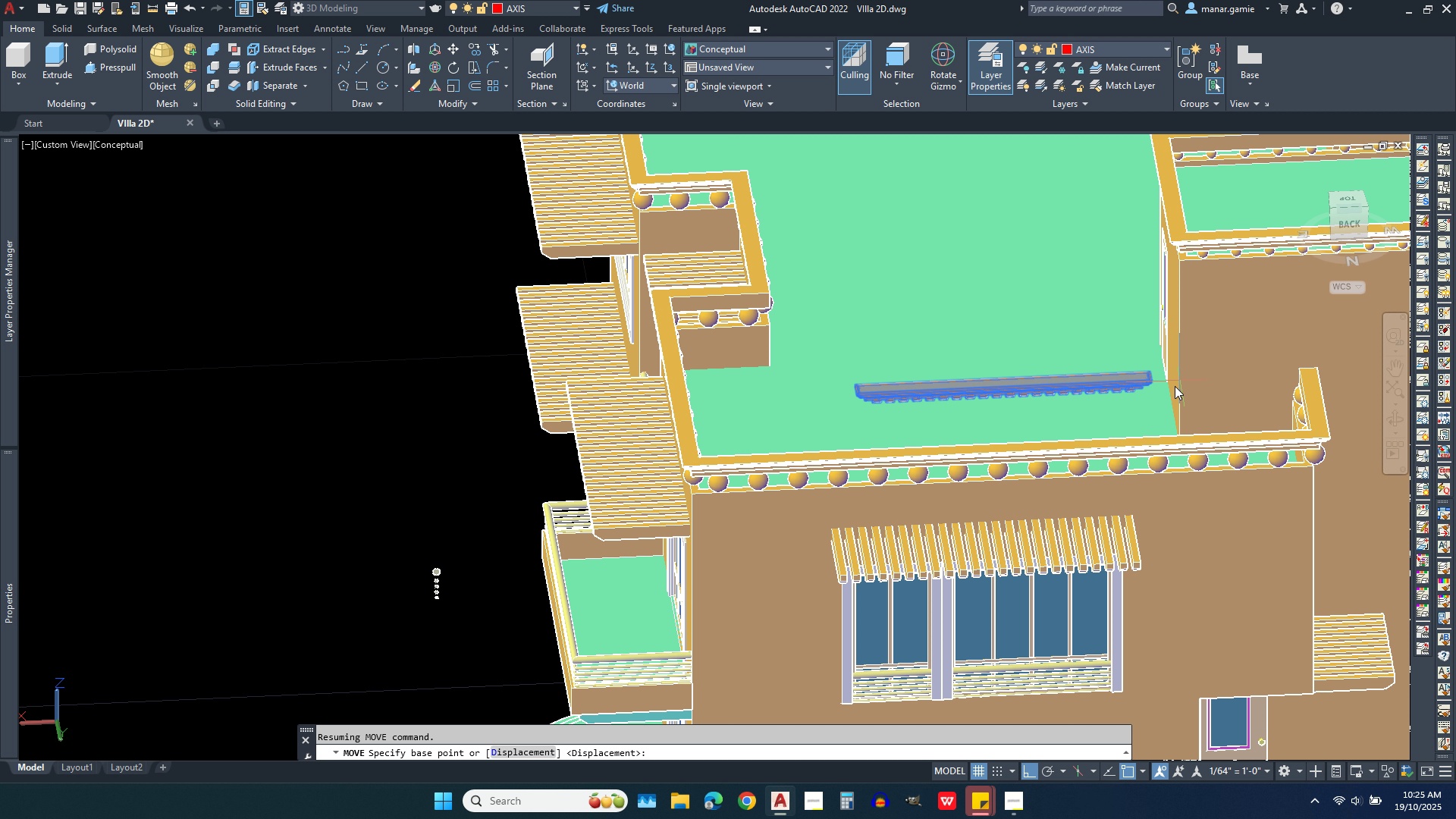 
scroll: coordinate [1050, 689], scroll_direction: up, amount: 3.0
 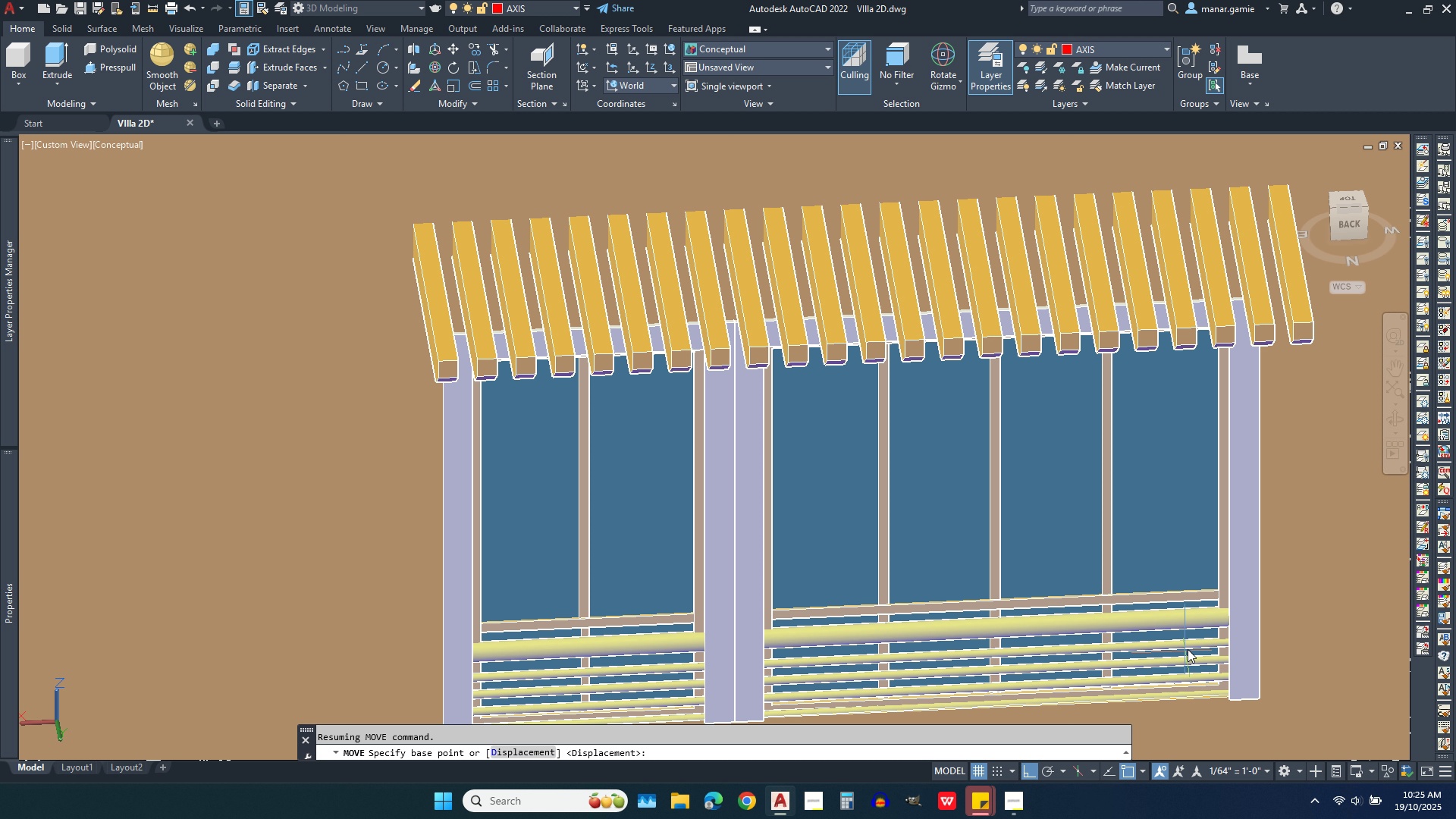 
wait(22.0)
 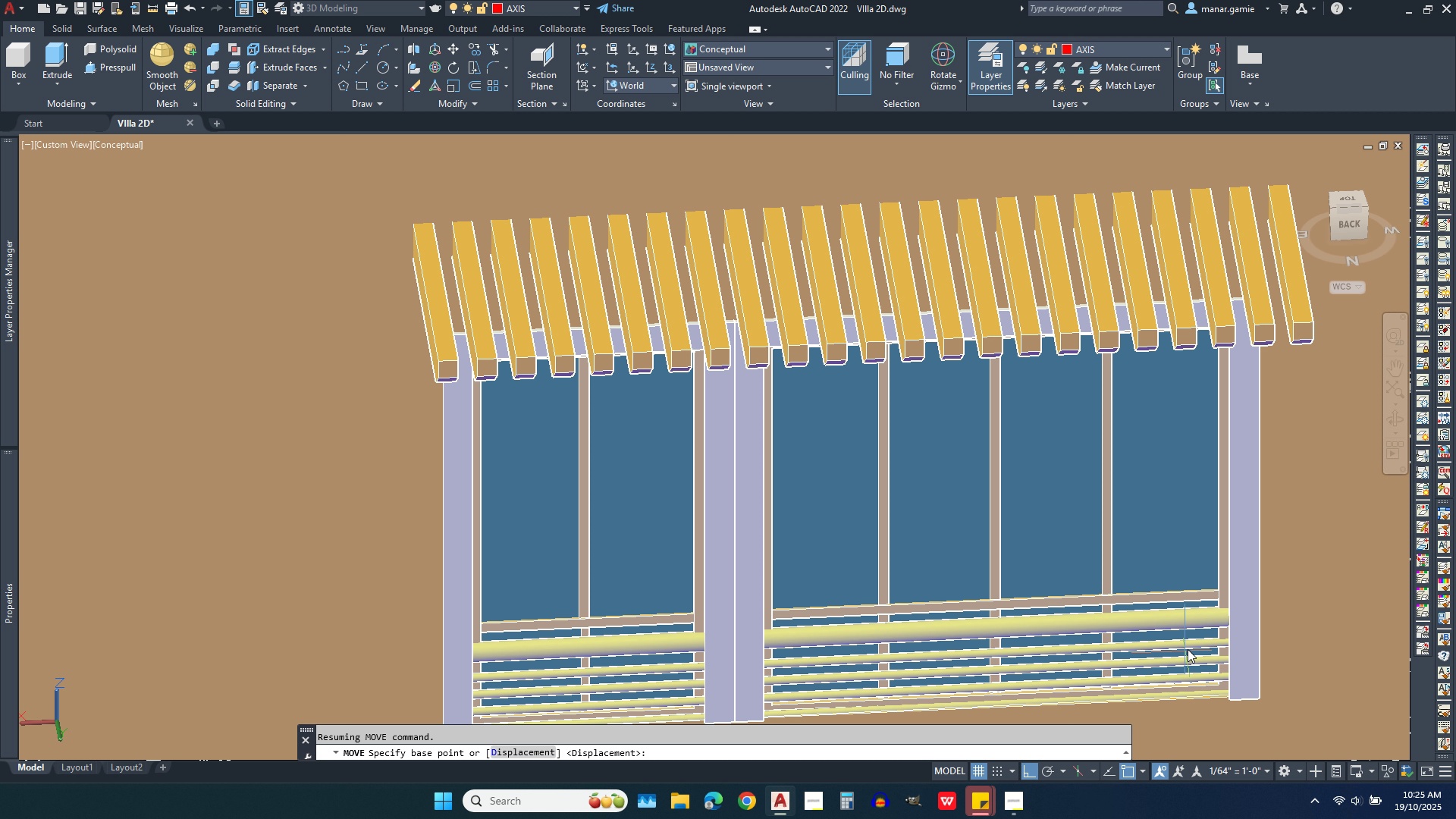 
left_click([1140, 49])
 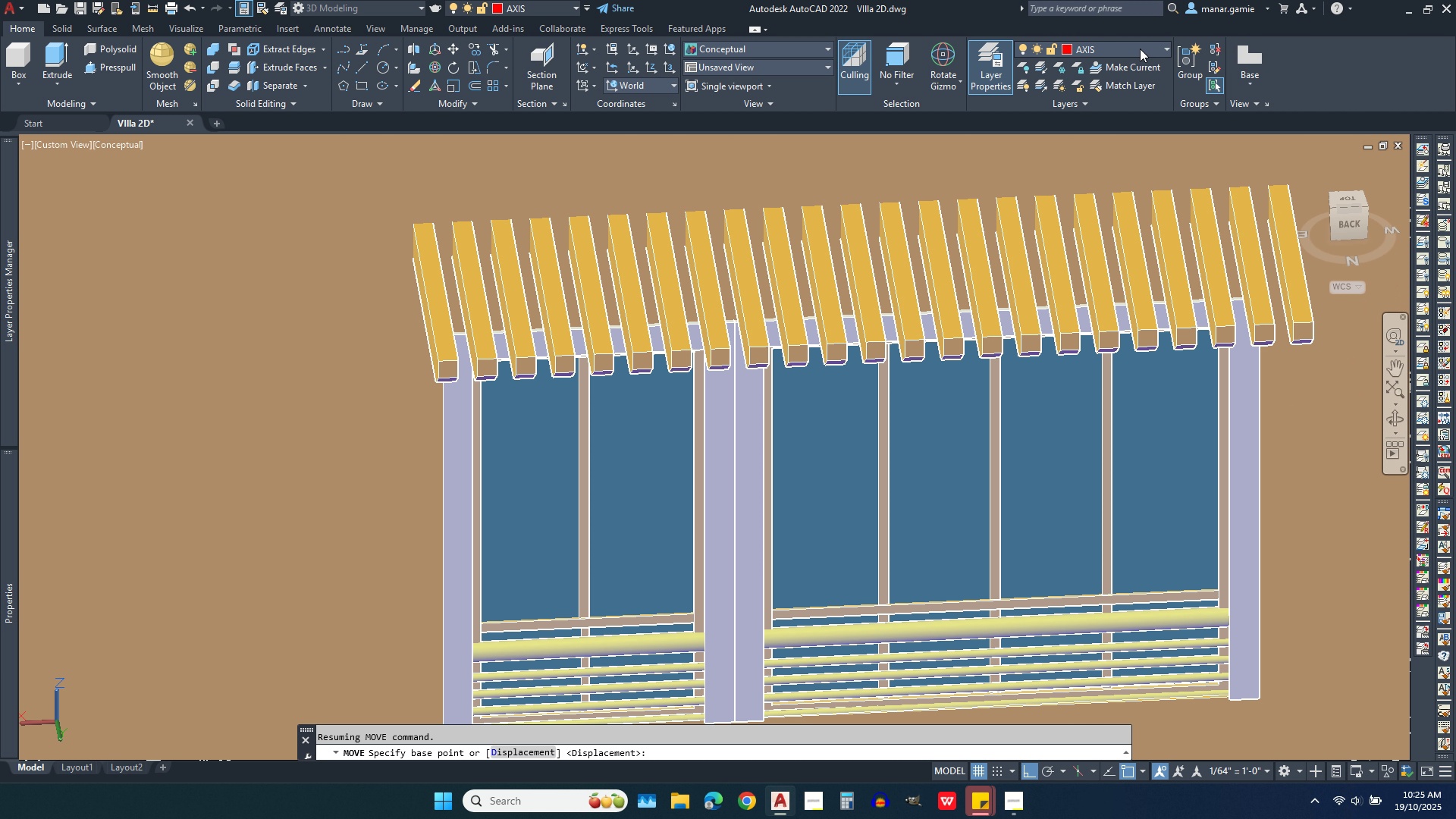 
key(Escape)
 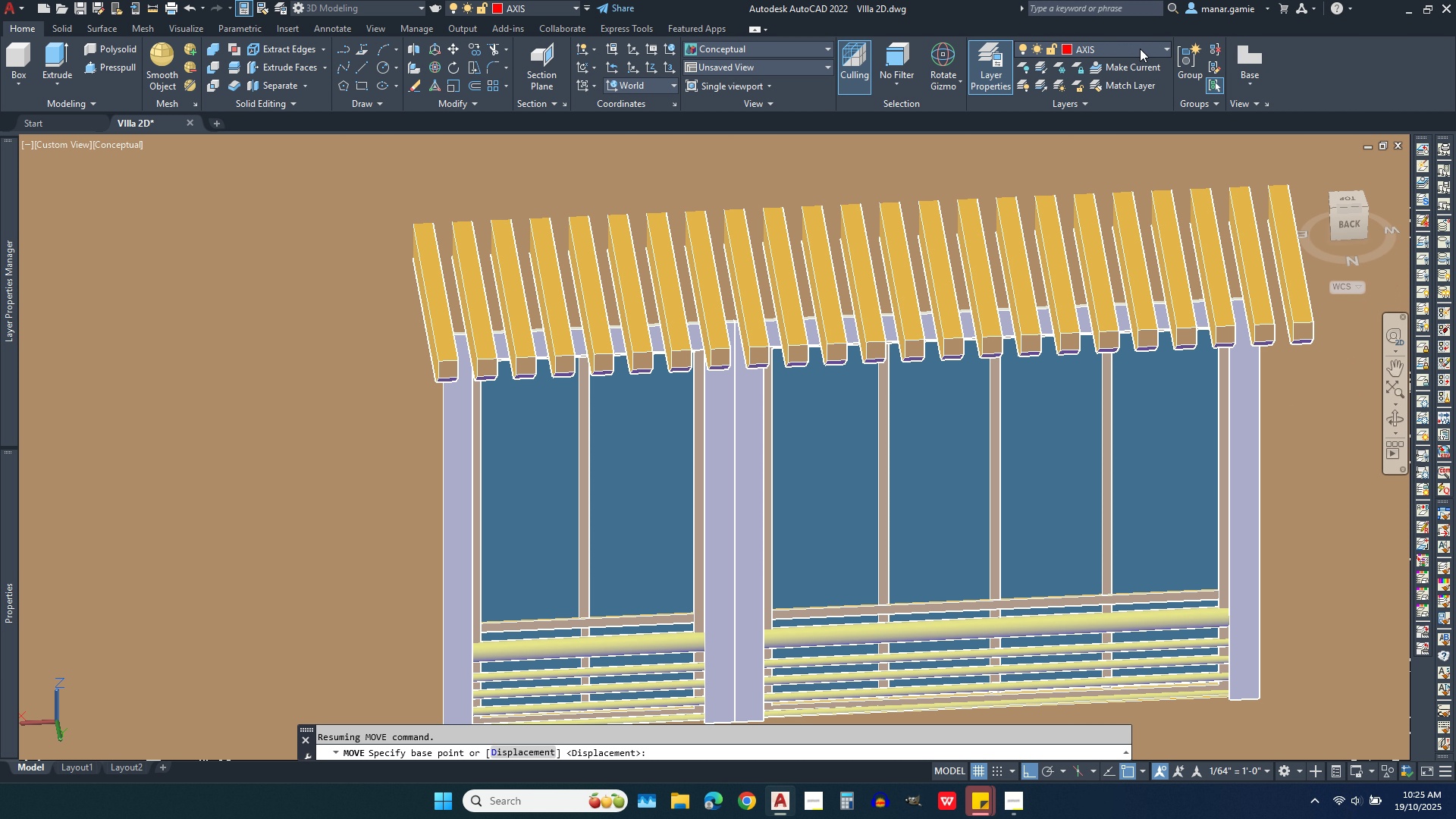 
left_click([1140, 49])
 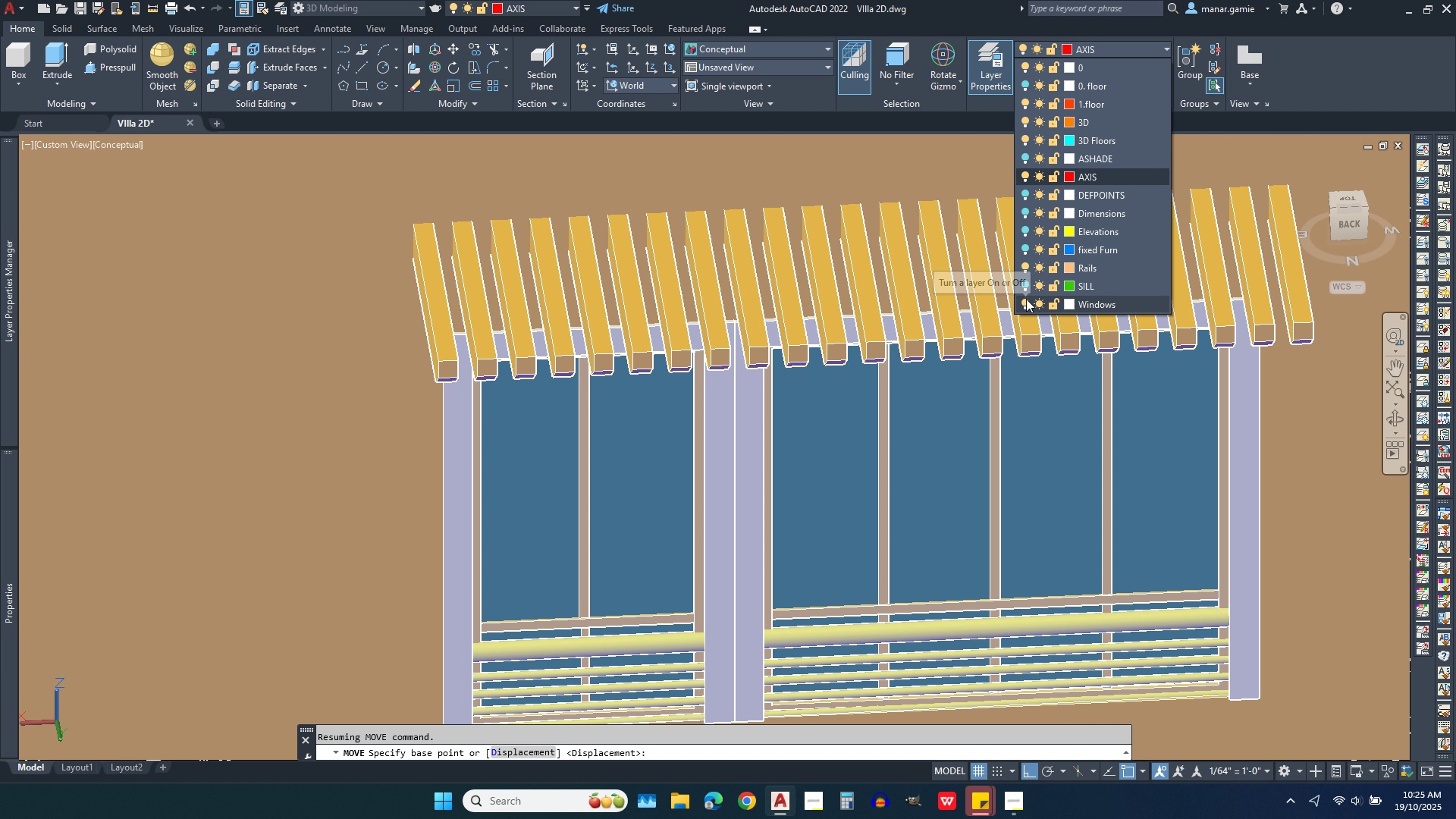 
left_click([1026, 303])
 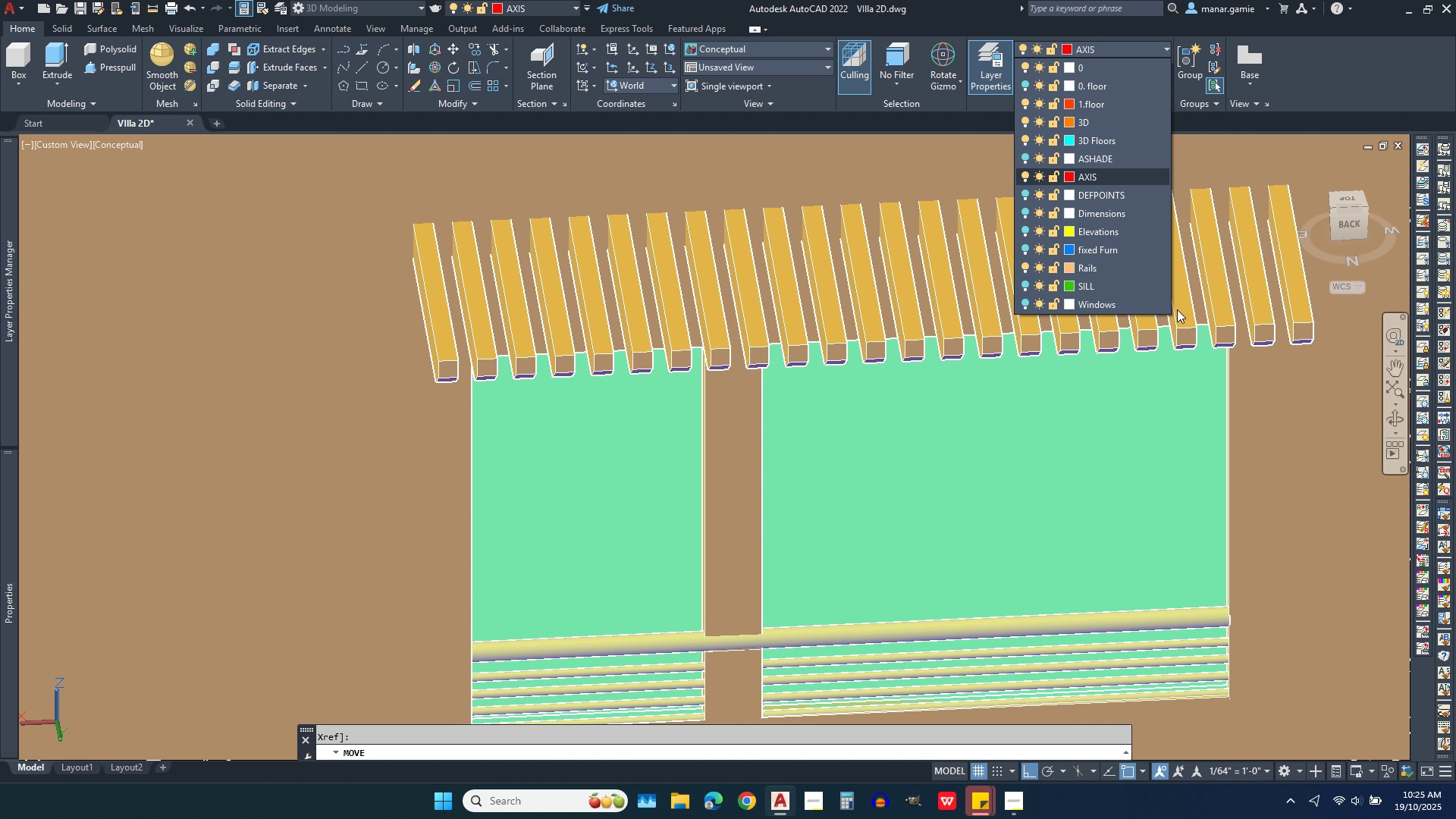 
scroll: coordinate [1185, 309], scroll_direction: down, amount: 2.0
 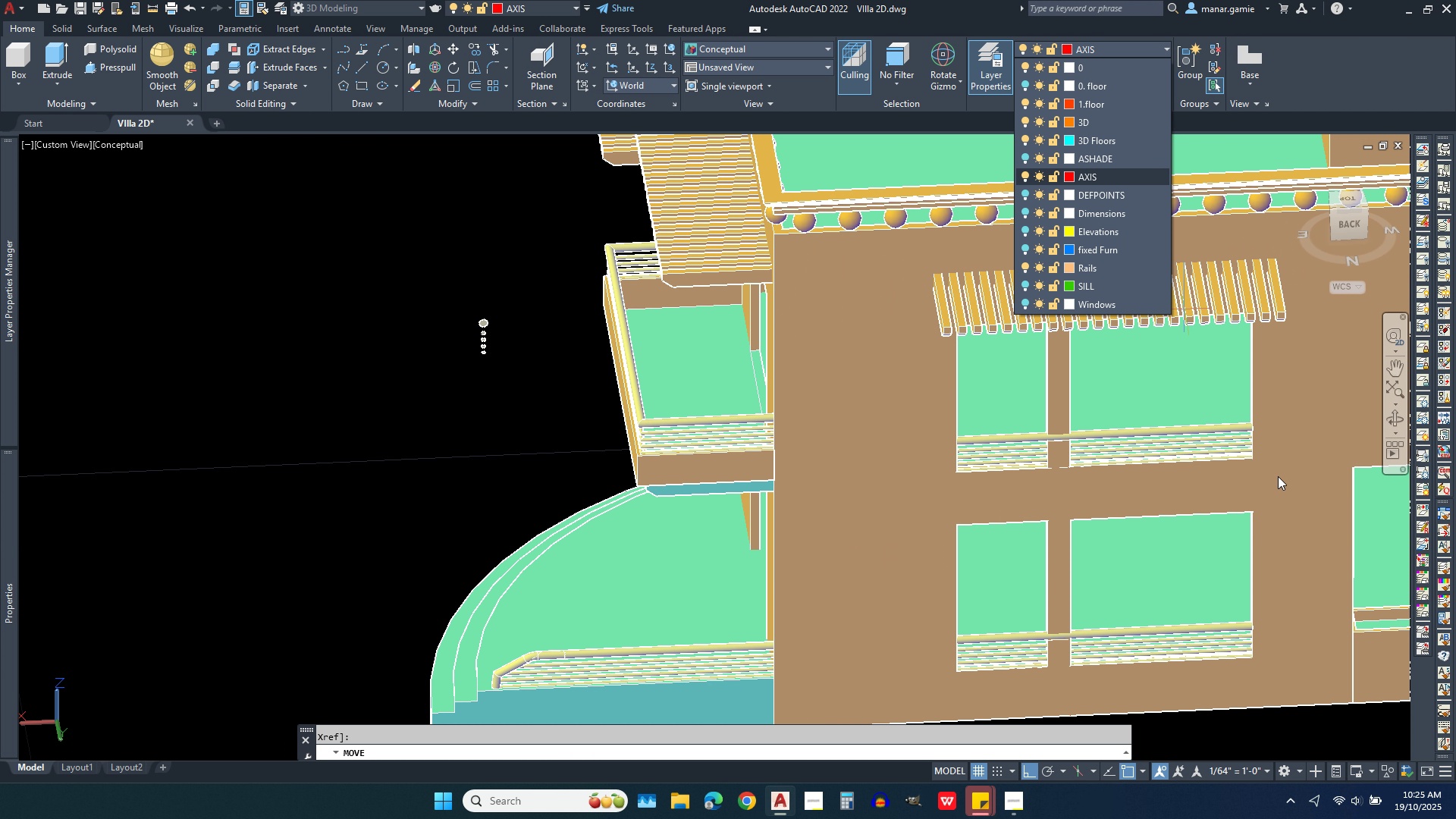 
scroll: coordinate [1278, 479], scroll_direction: up, amount: 2.0
 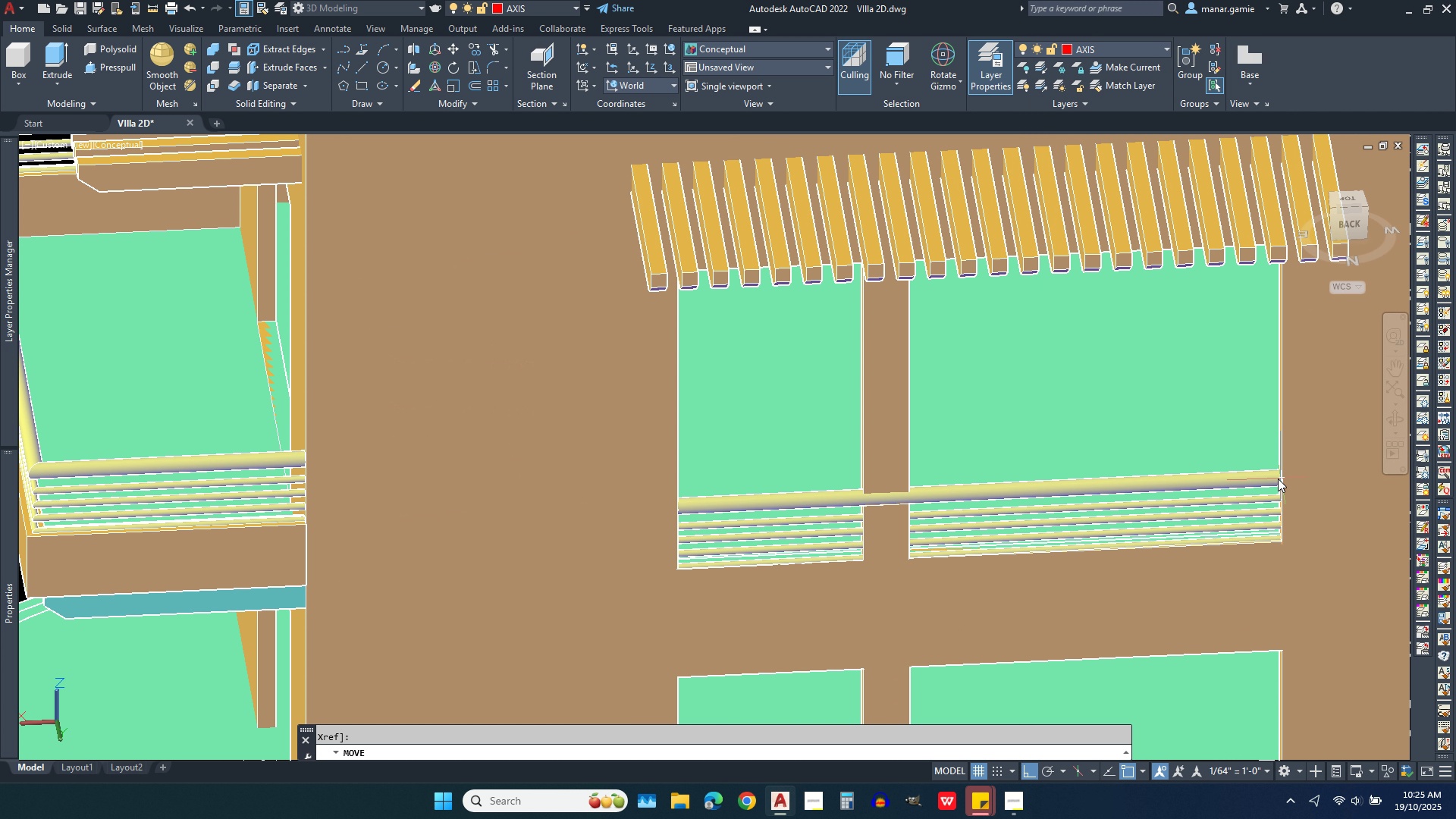 
key(Escape)
 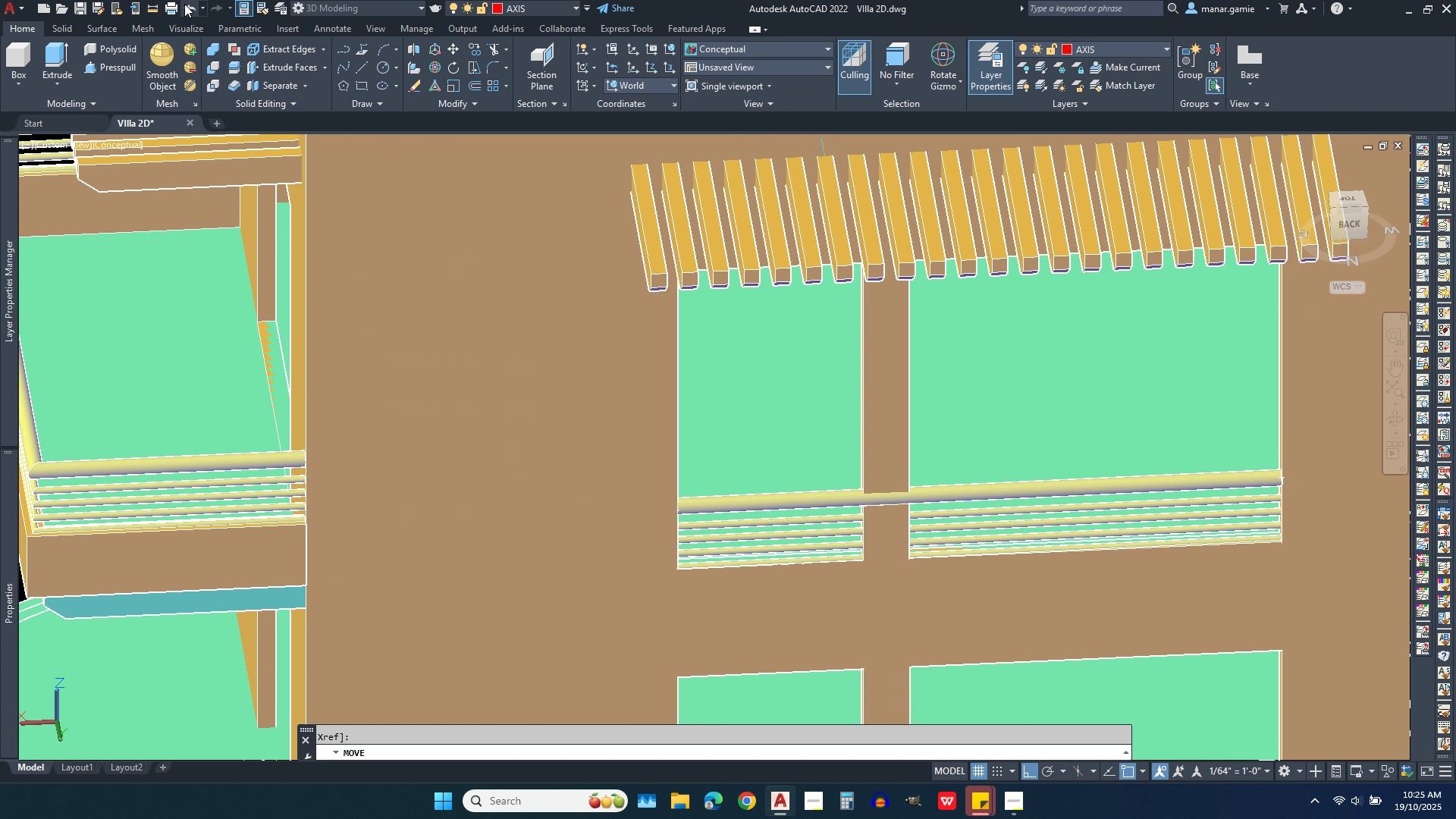 
left_click([147, 4])
 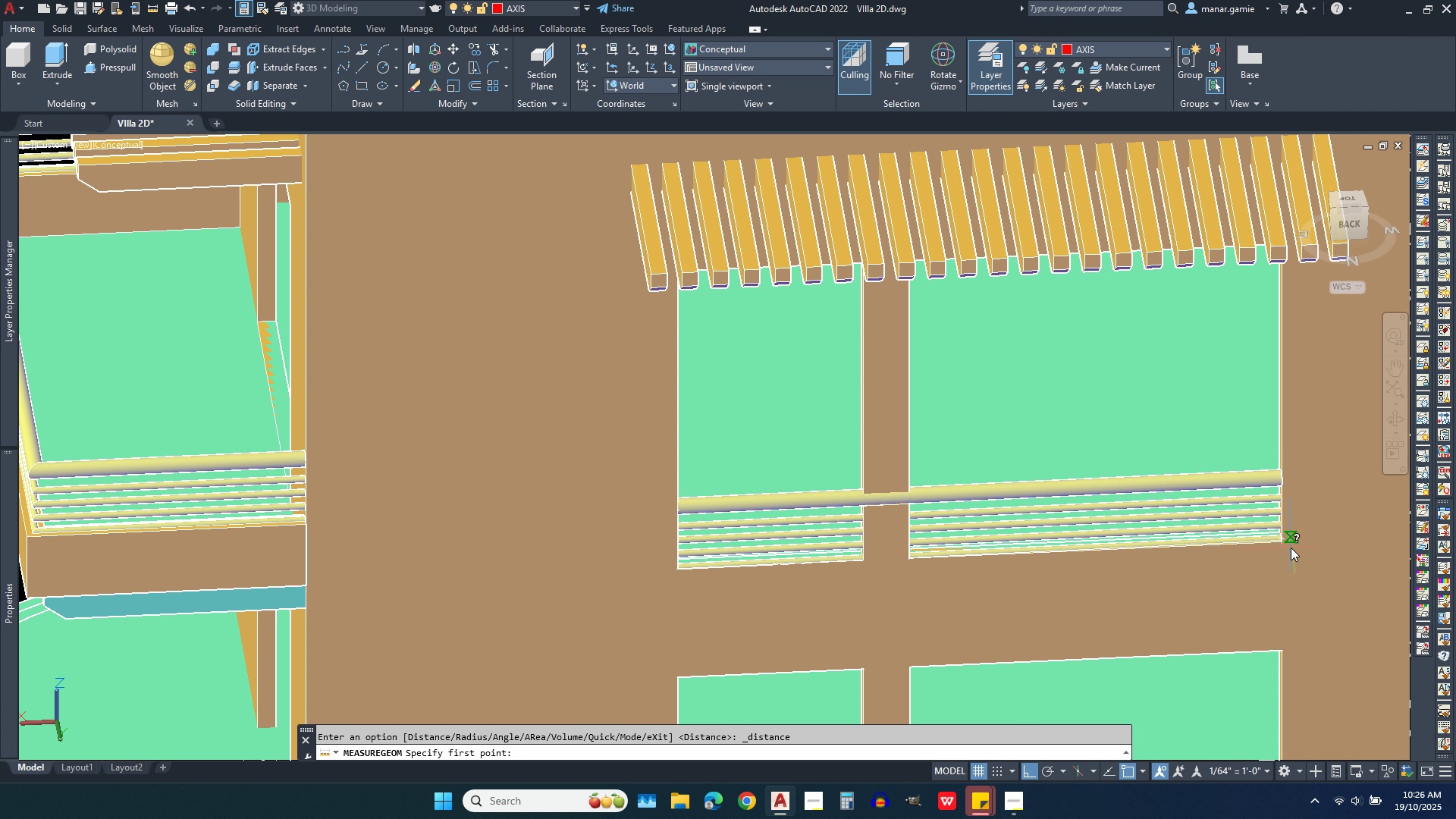 
scroll: coordinate [1283, 554], scroll_direction: up, amount: 4.0
 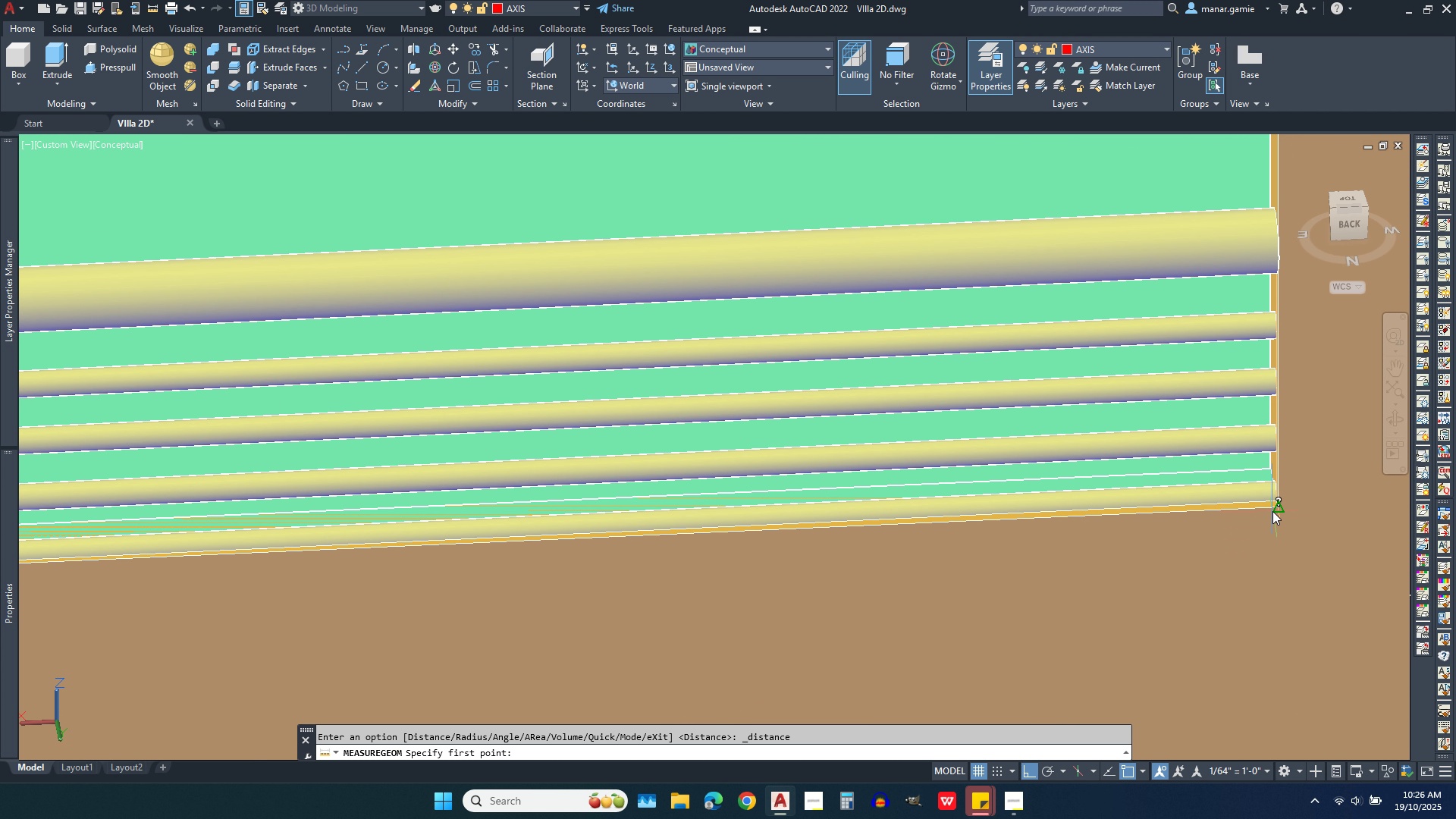 
left_click([1272, 511])
 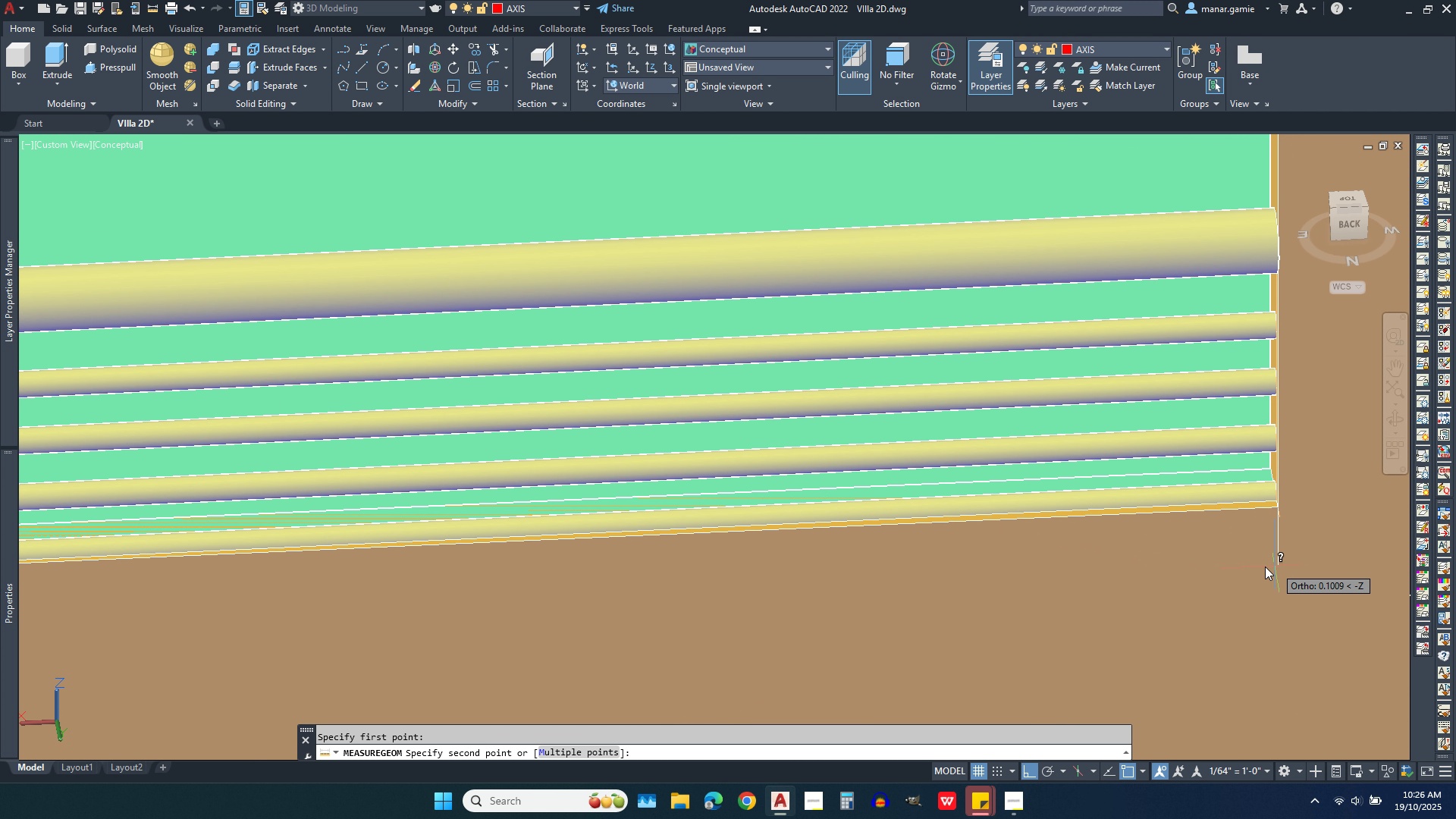 
scroll: coordinate [1344, 551], scroll_direction: down, amount: 2.0
 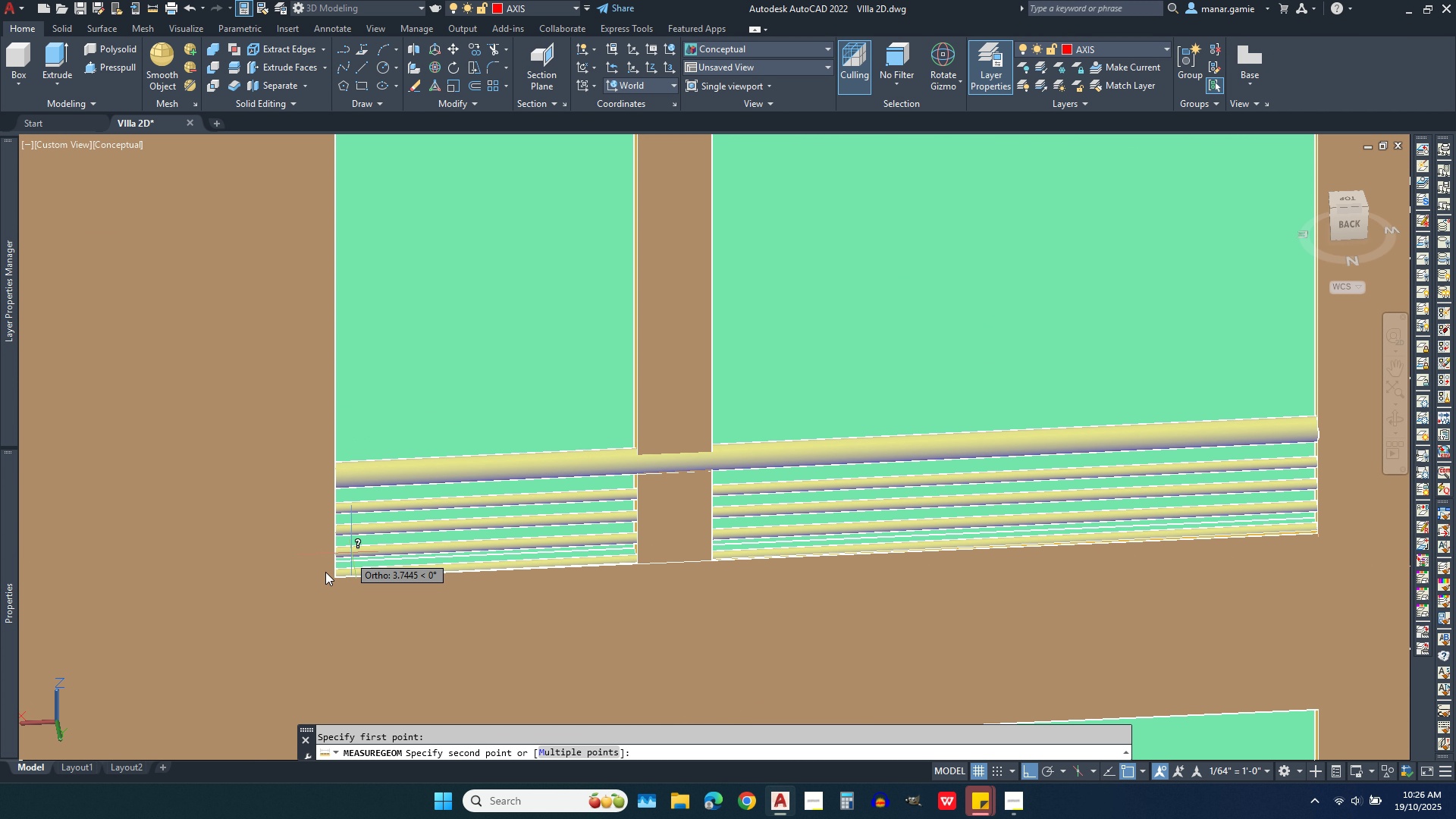 
scroll: coordinate [428, 540], scroll_direction: up, amount: 5.0
 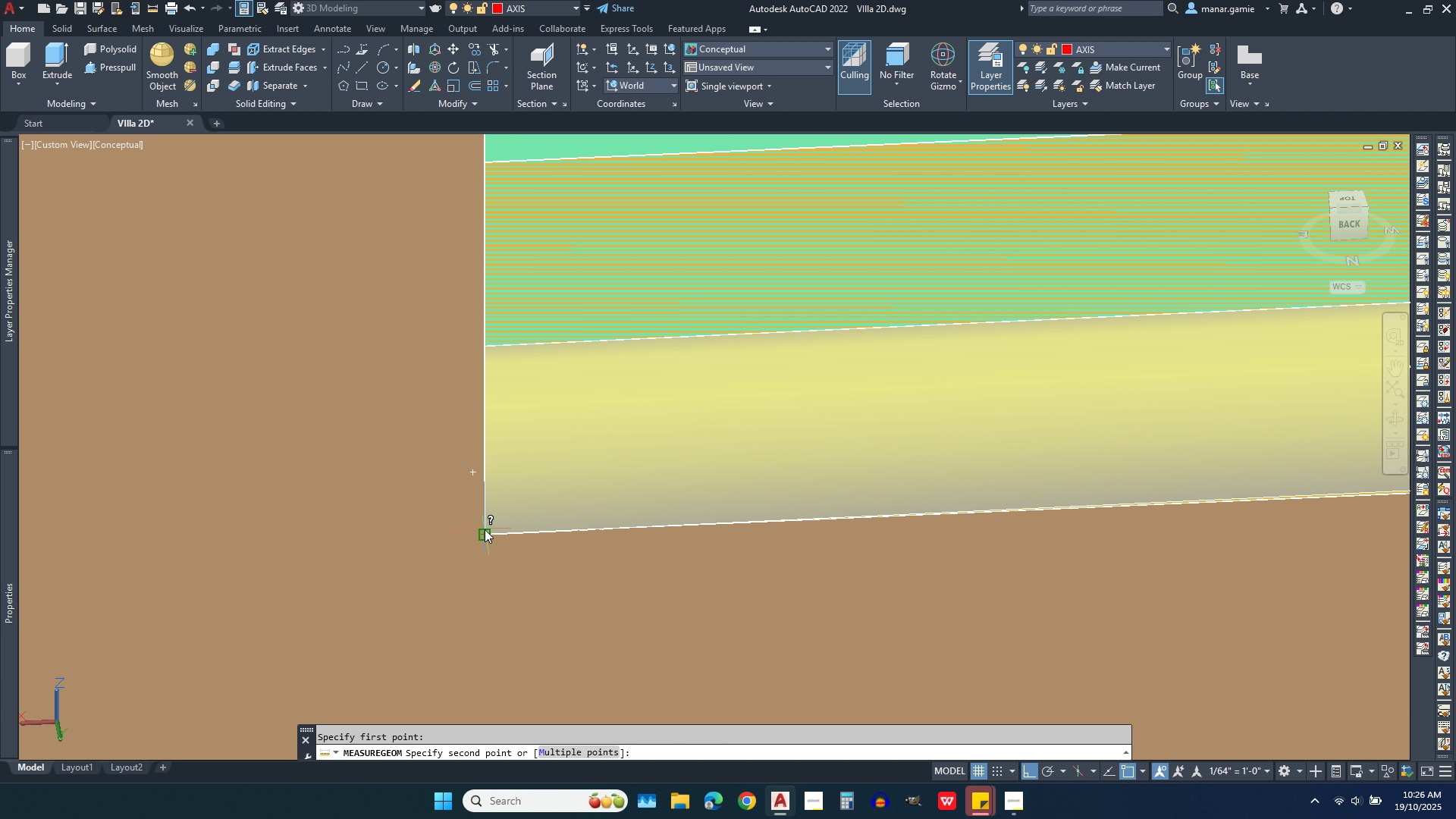 
left_click([485, 529])
 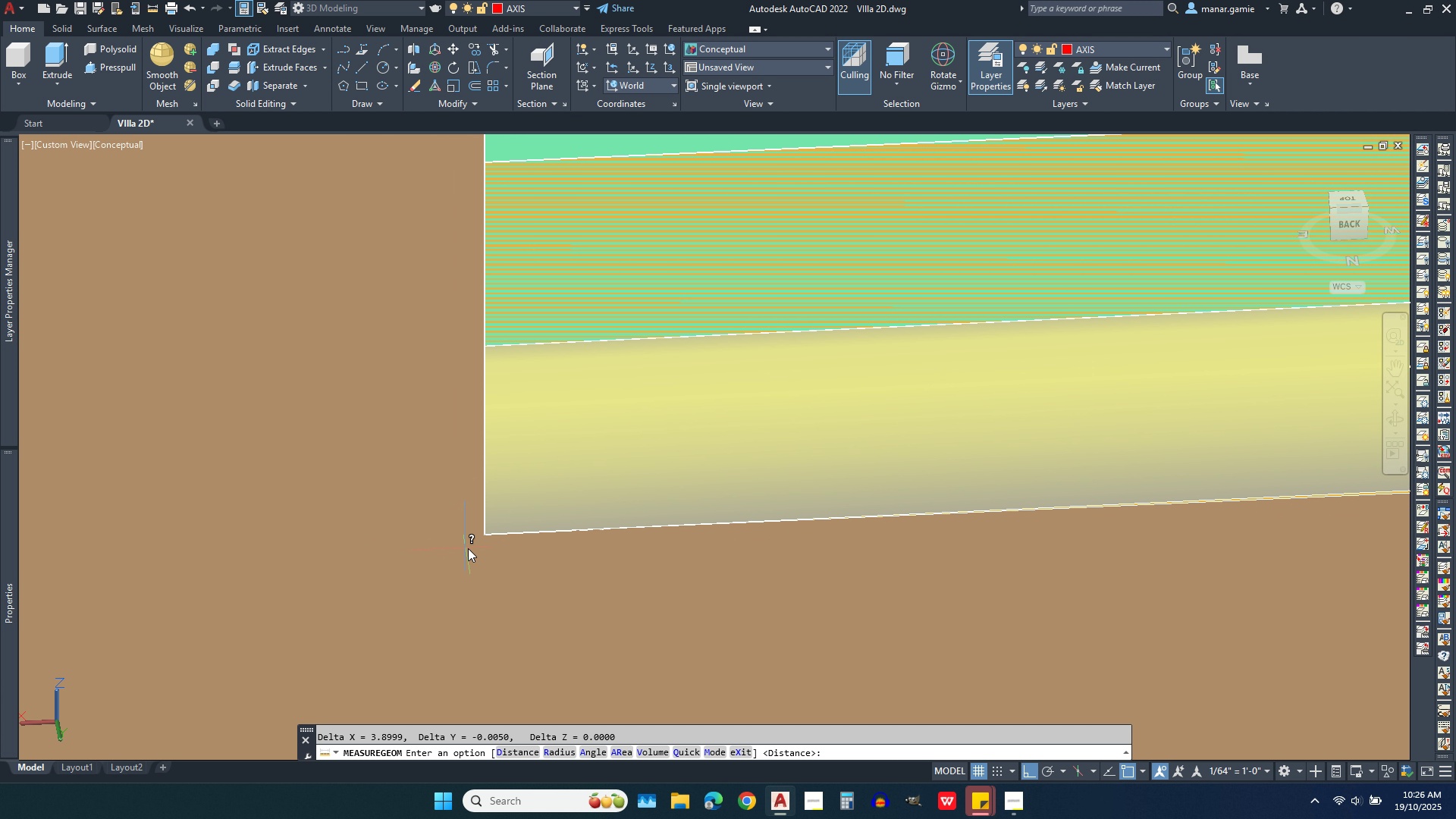 
right_click([476, 543])
 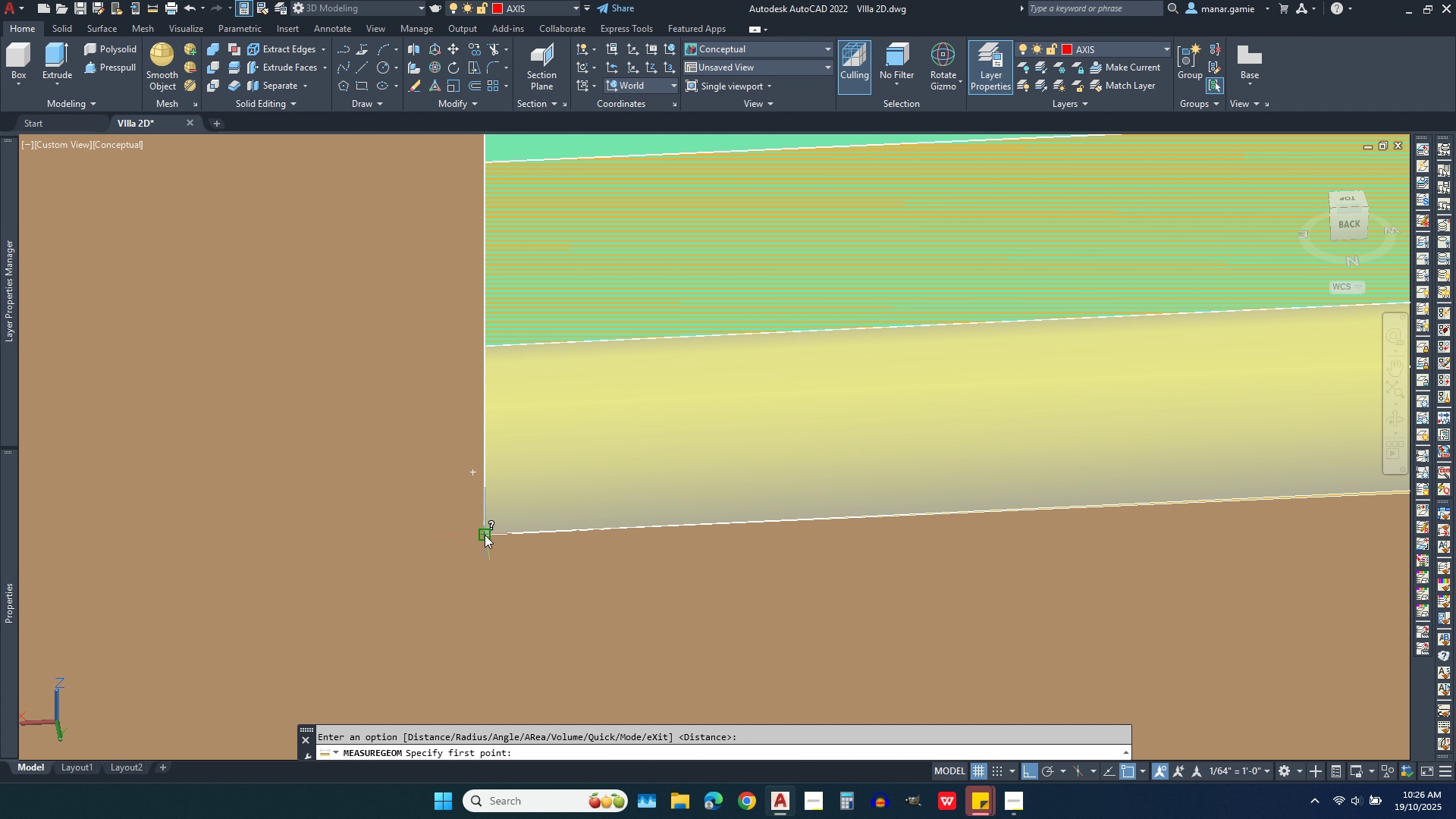 
left_click([485, 535])
 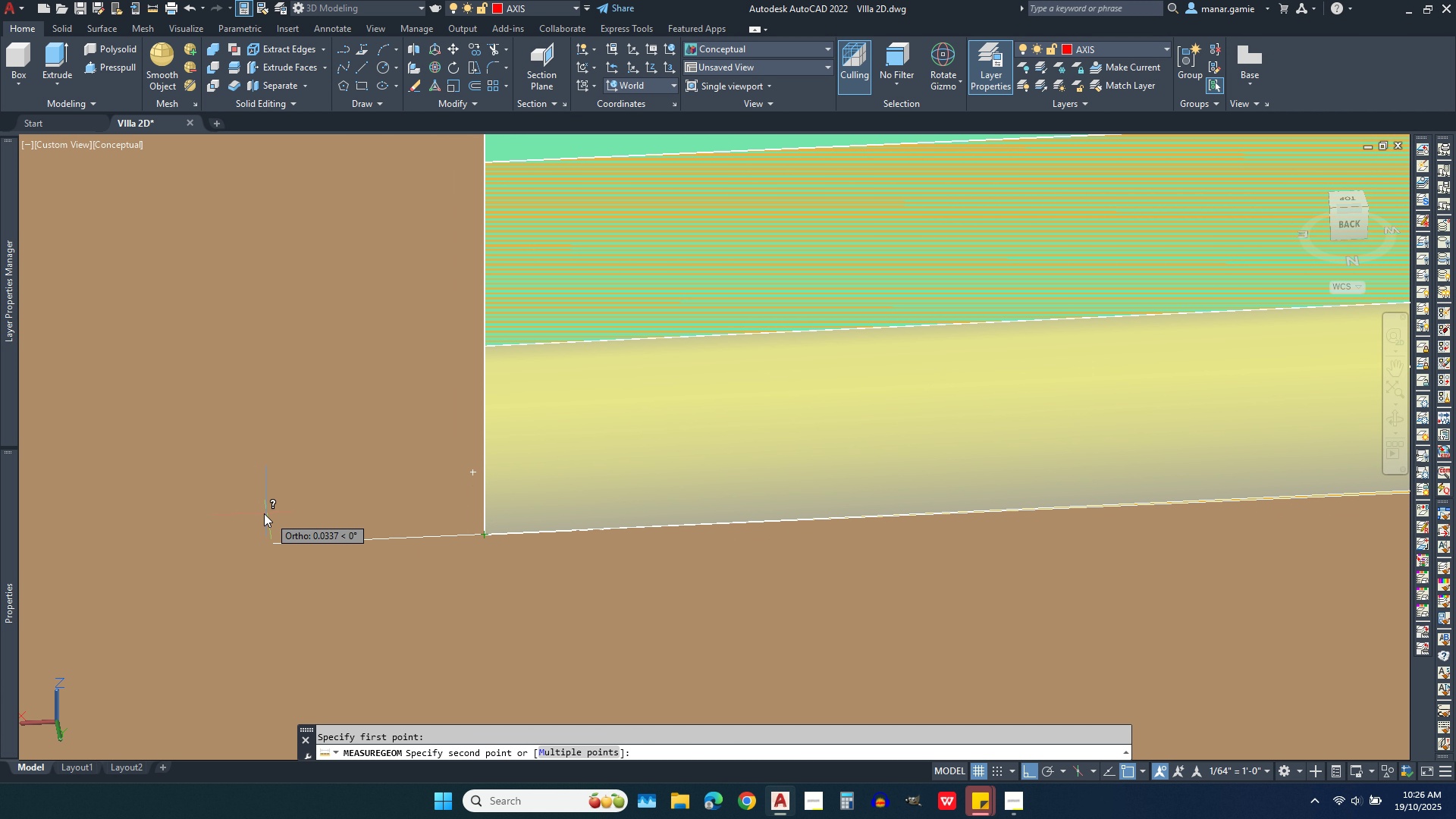 
scroll: coordinate [264, 513], scroll_direction: down, amount: 7.0
 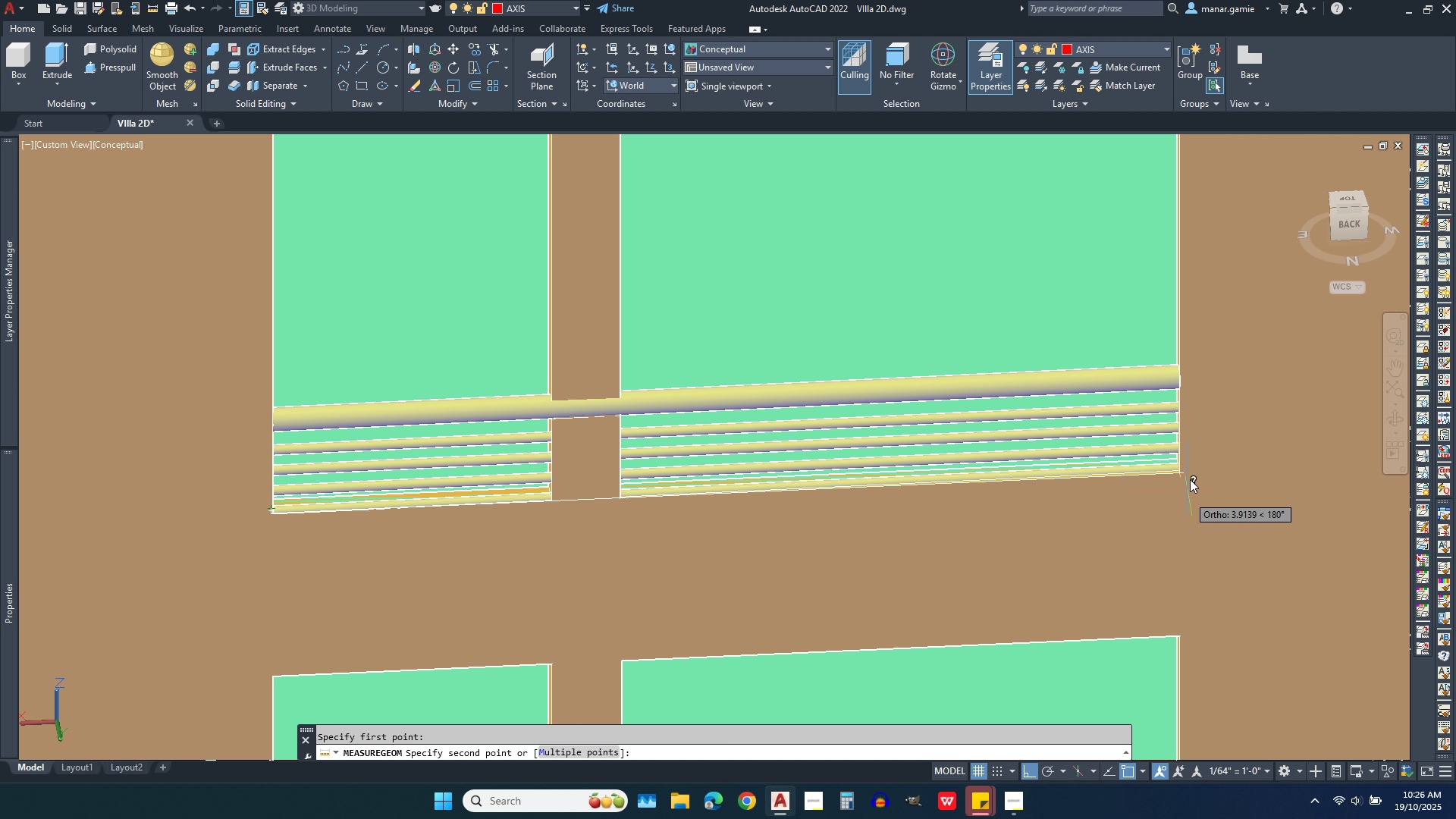 
scroll: coordinate [1150, 500], scroll_direction: up, amount: 10.0
 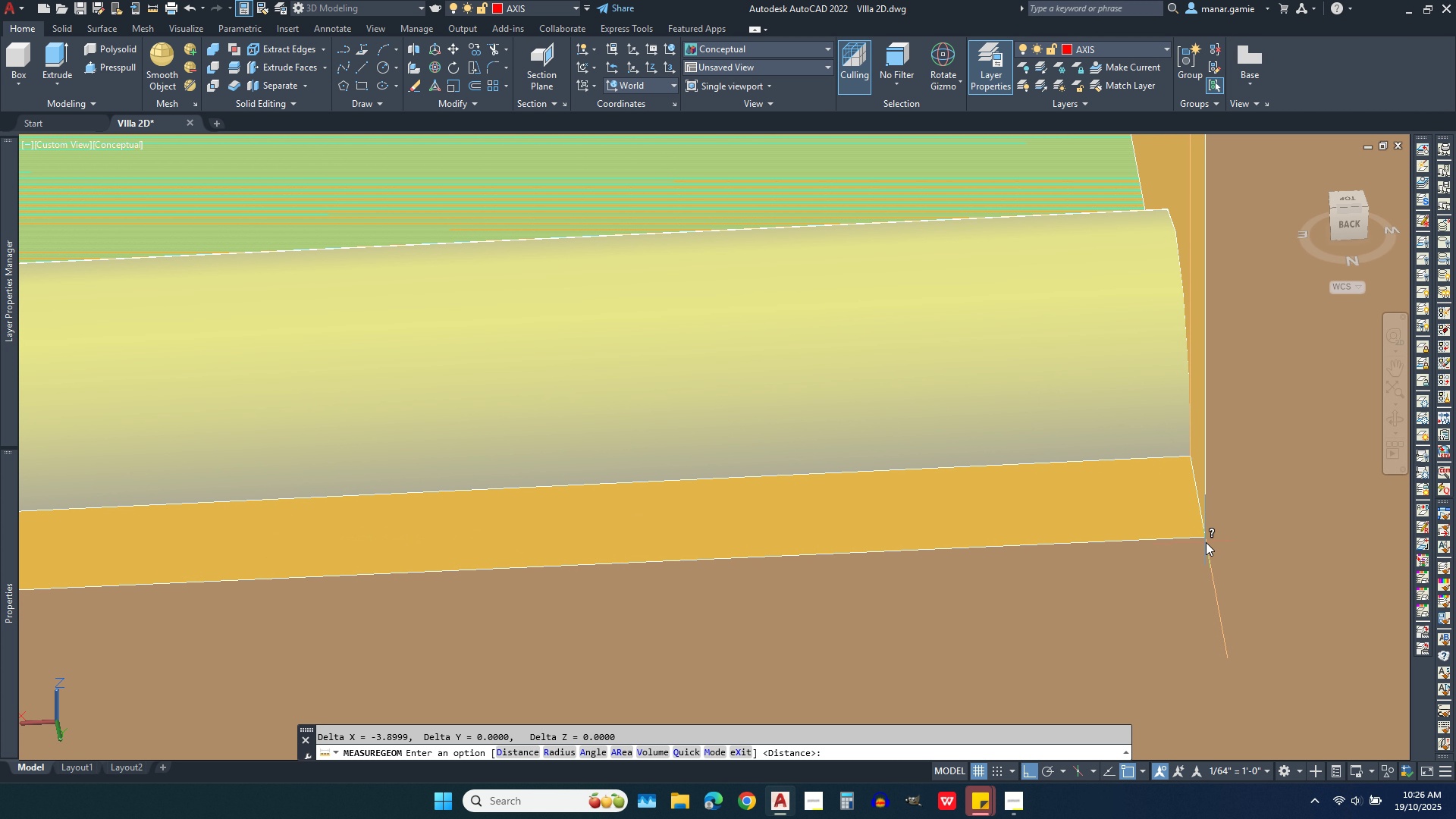 
left_click([1206, 542])
 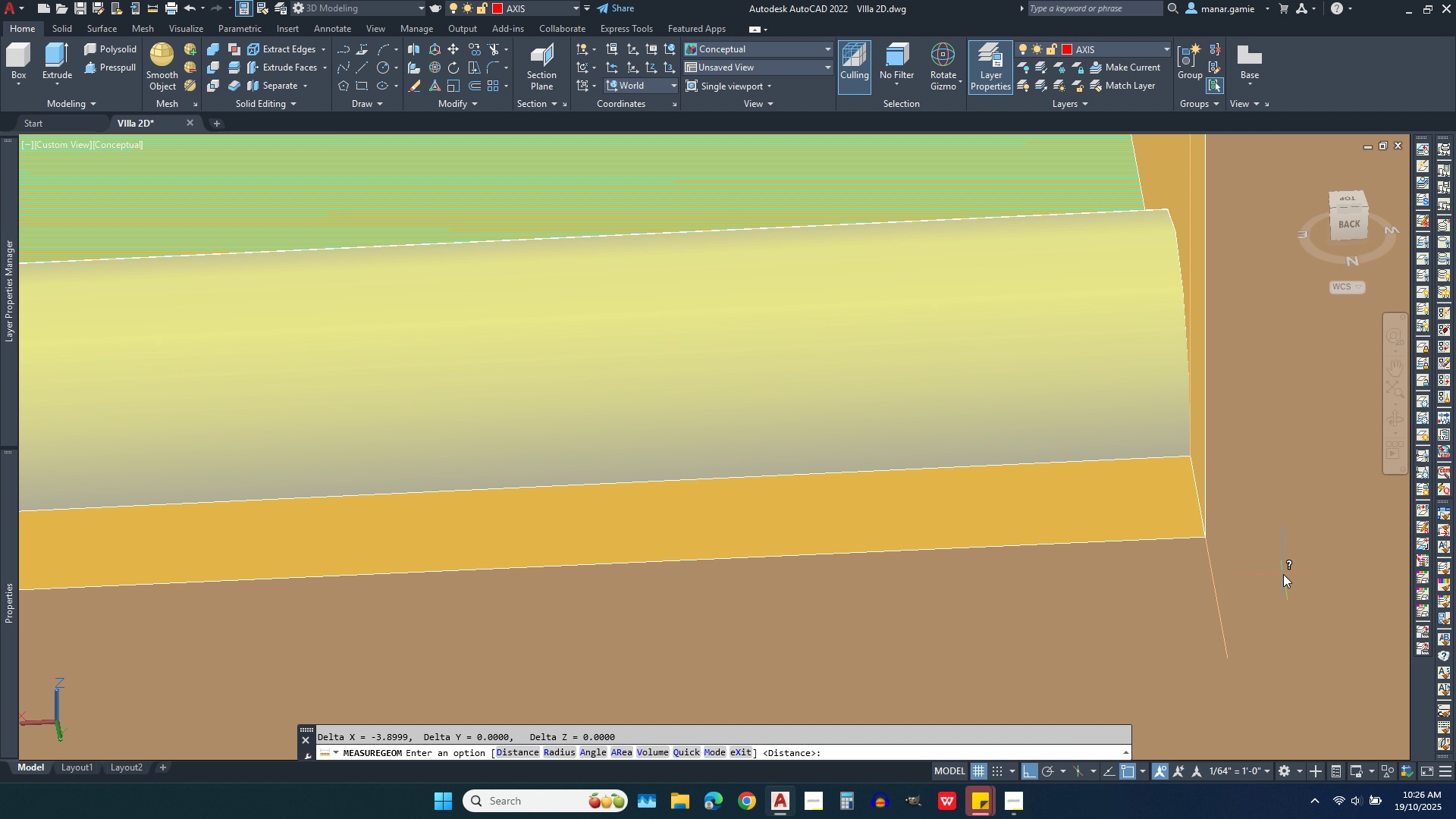 
wait(34.93)
 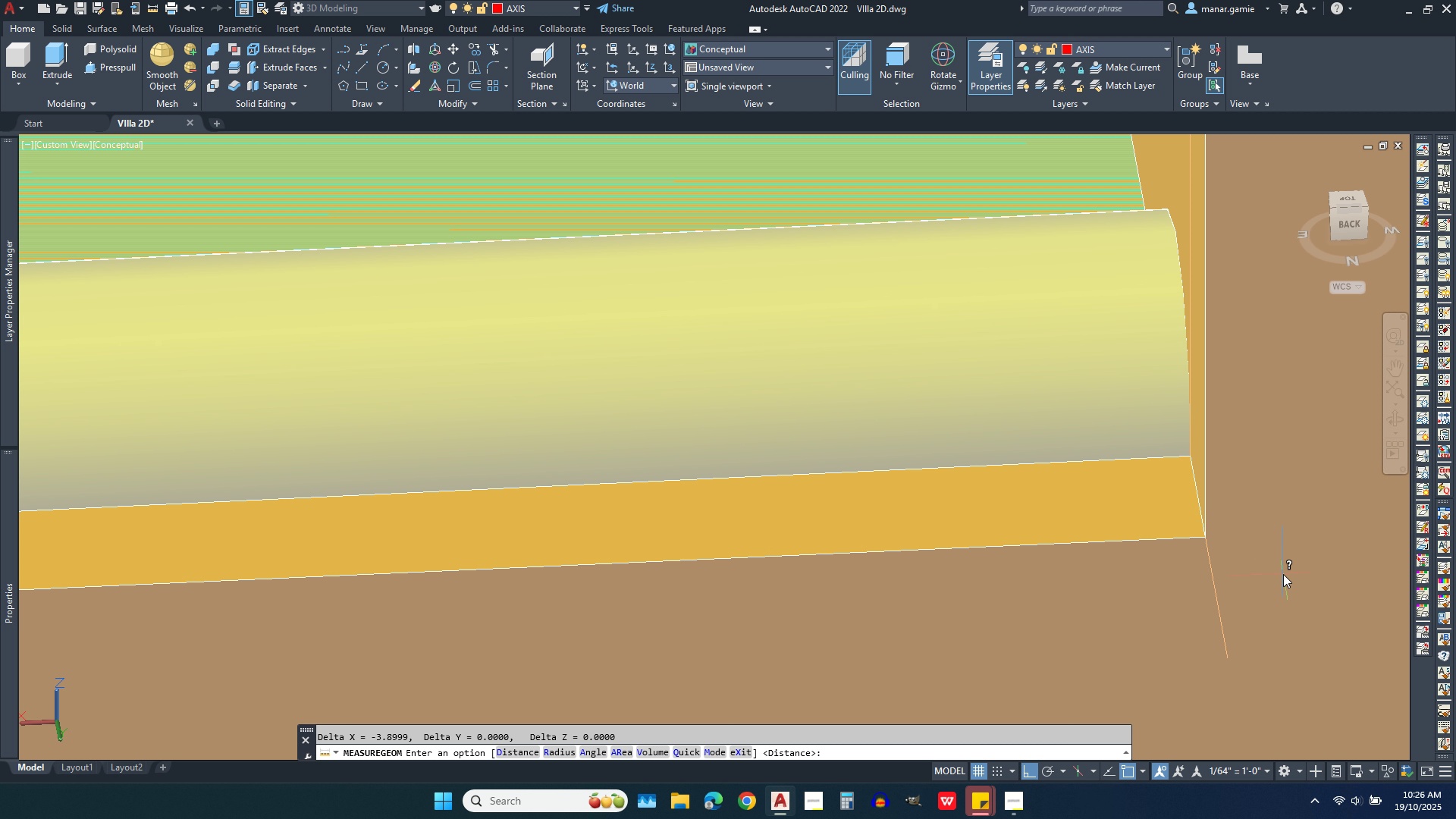 
scroll: coordinate [1278, 524], scroll_direction: down, amount: 11.0
 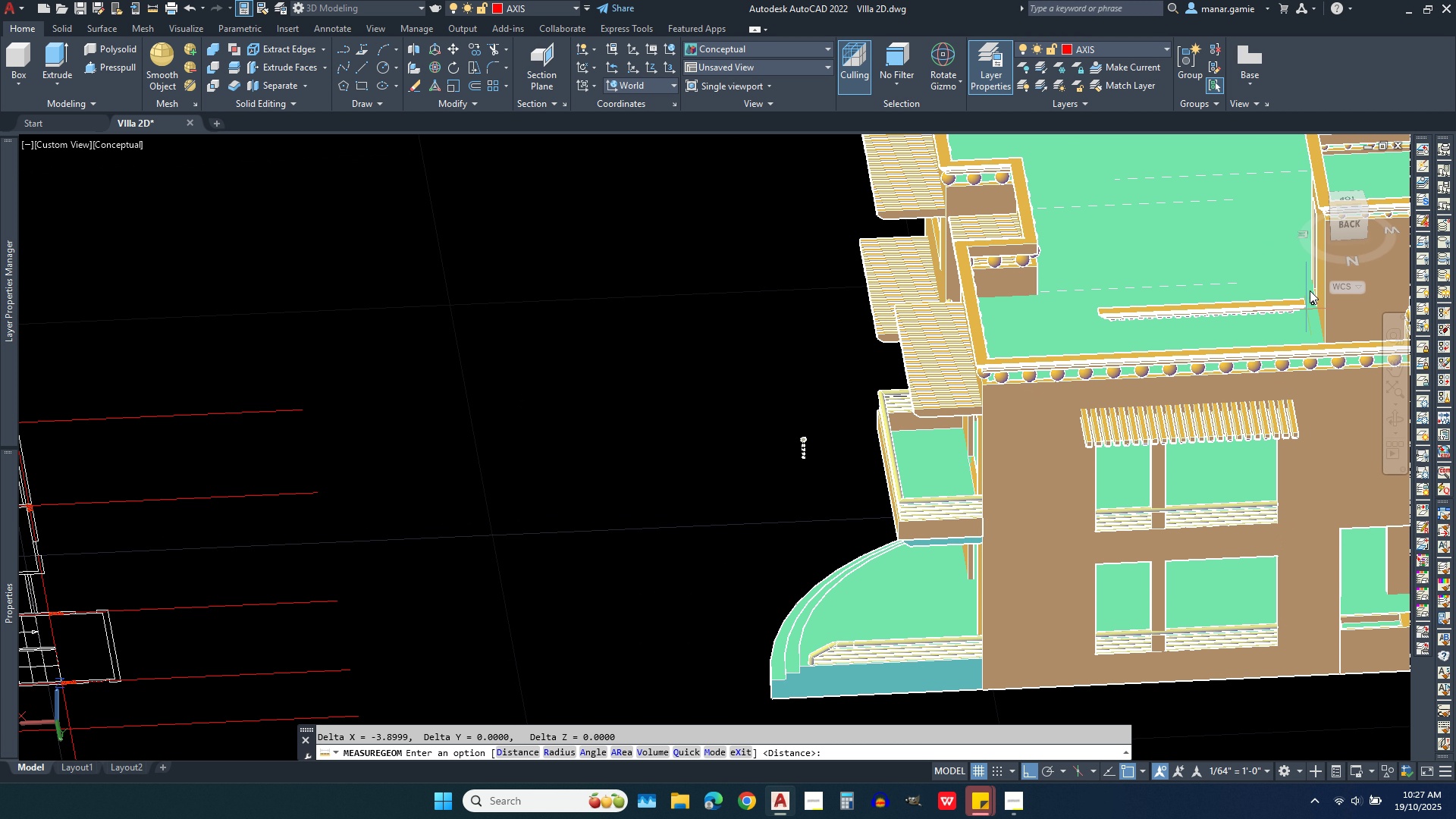 
scroll: coordinate [1276, 322], scroll_direction: up, amount: 8.0
 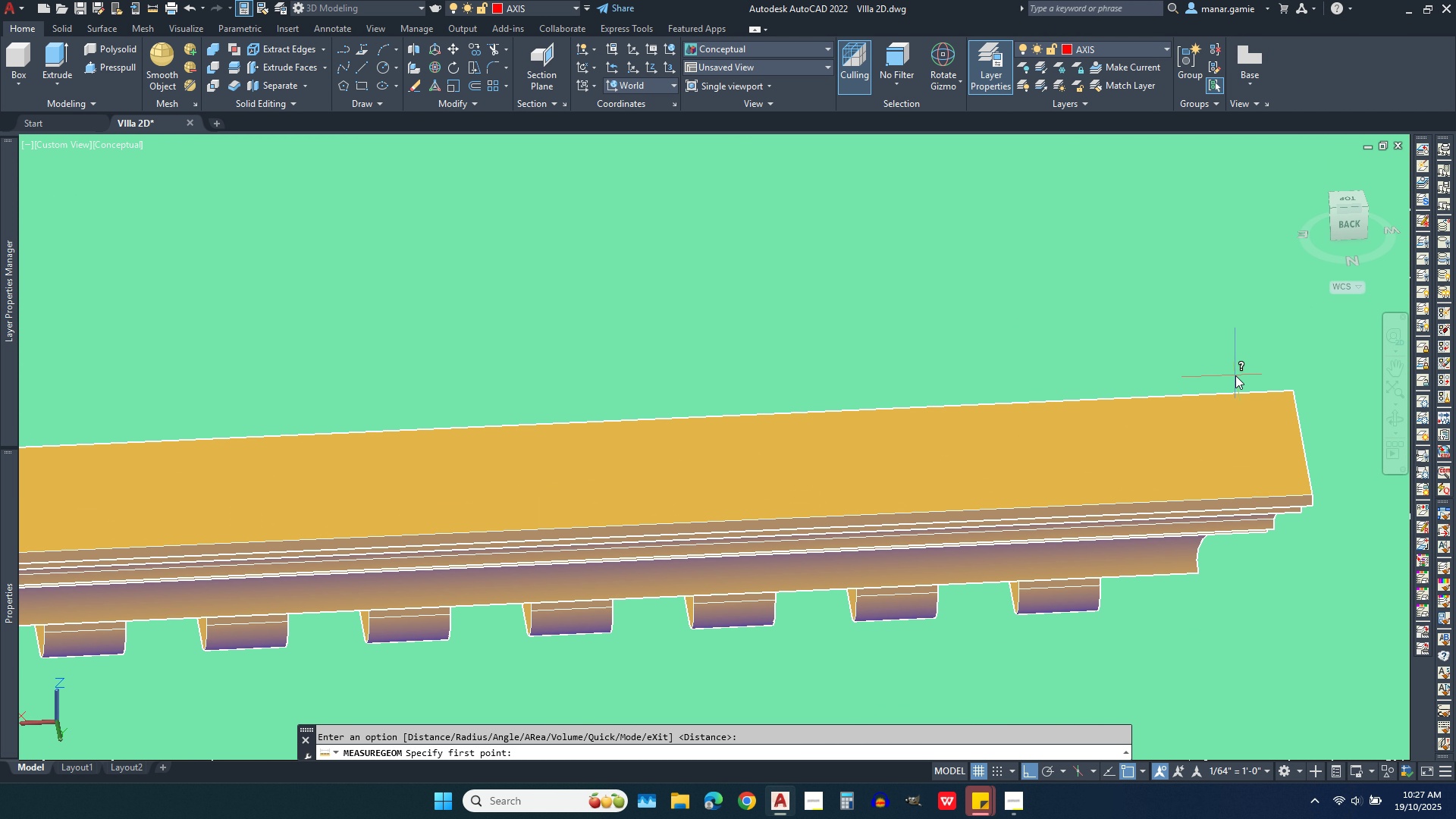 
right_click([1235, 375])
 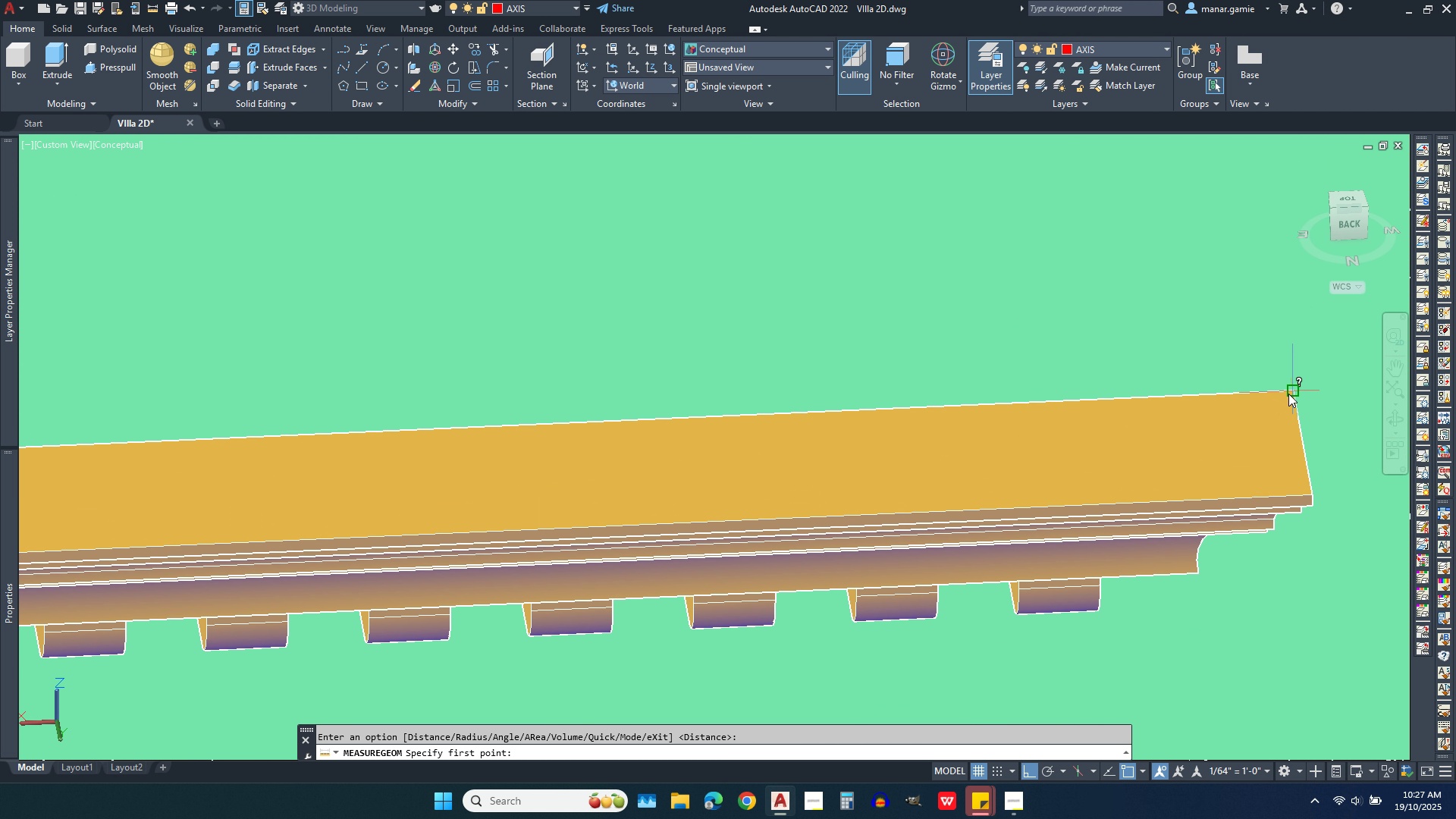 
left_click([1291, 394])
 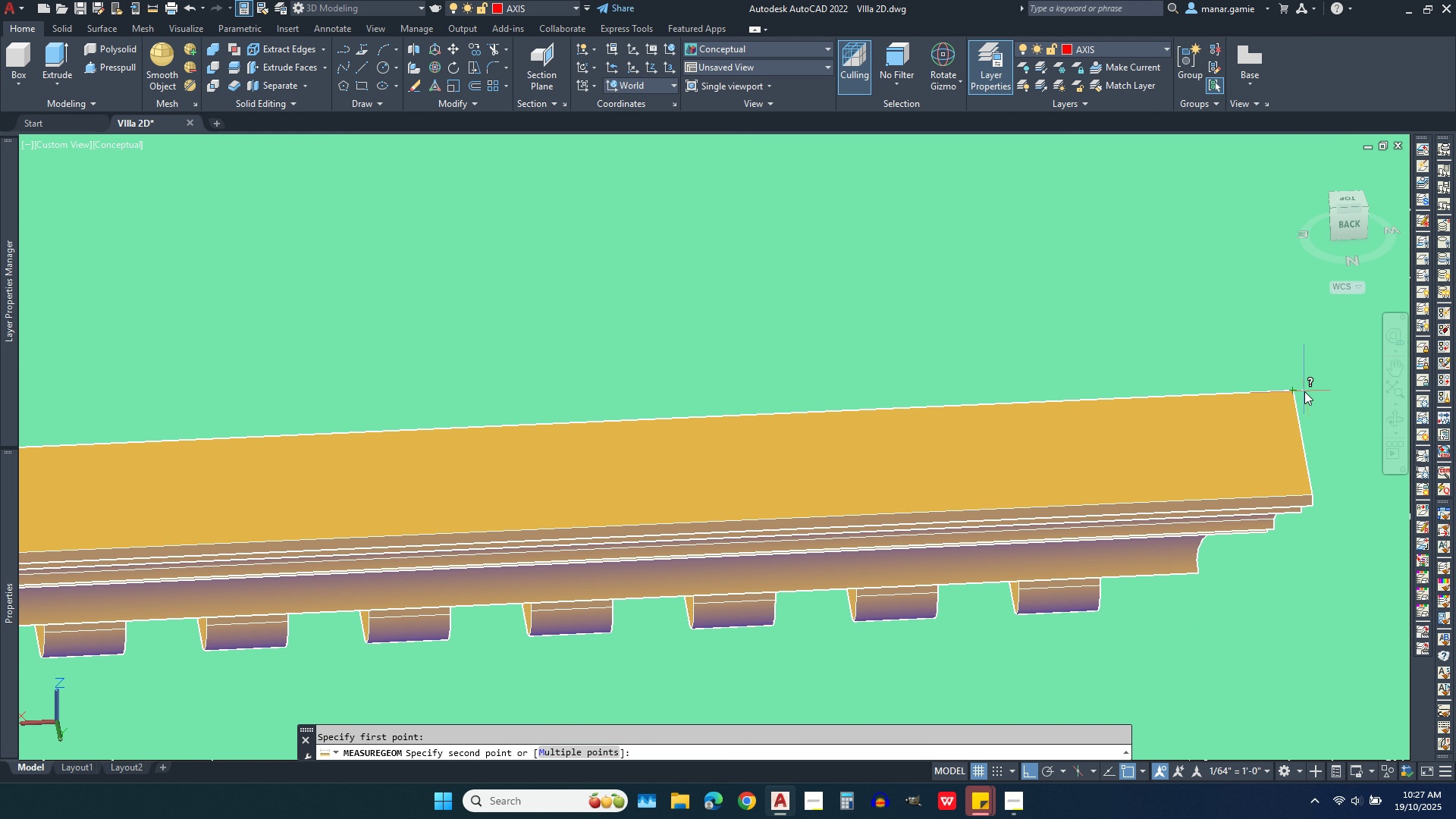 
scroll: coordinate [1304, 391], scroll_direction: down, amount: 3.0
 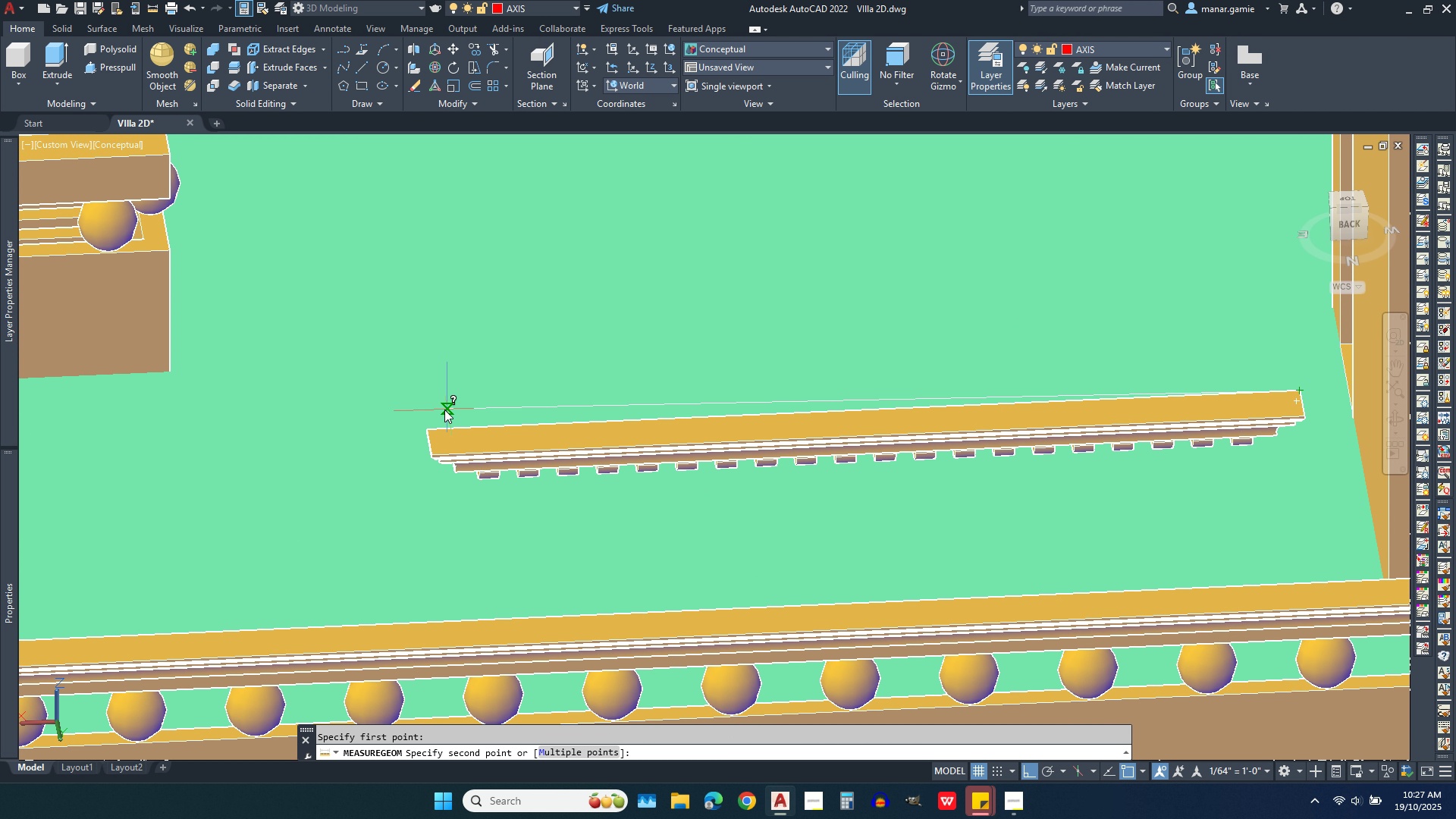 
scroll: coordinate [434, 428], scroll_direction: up, amount: 2.0
 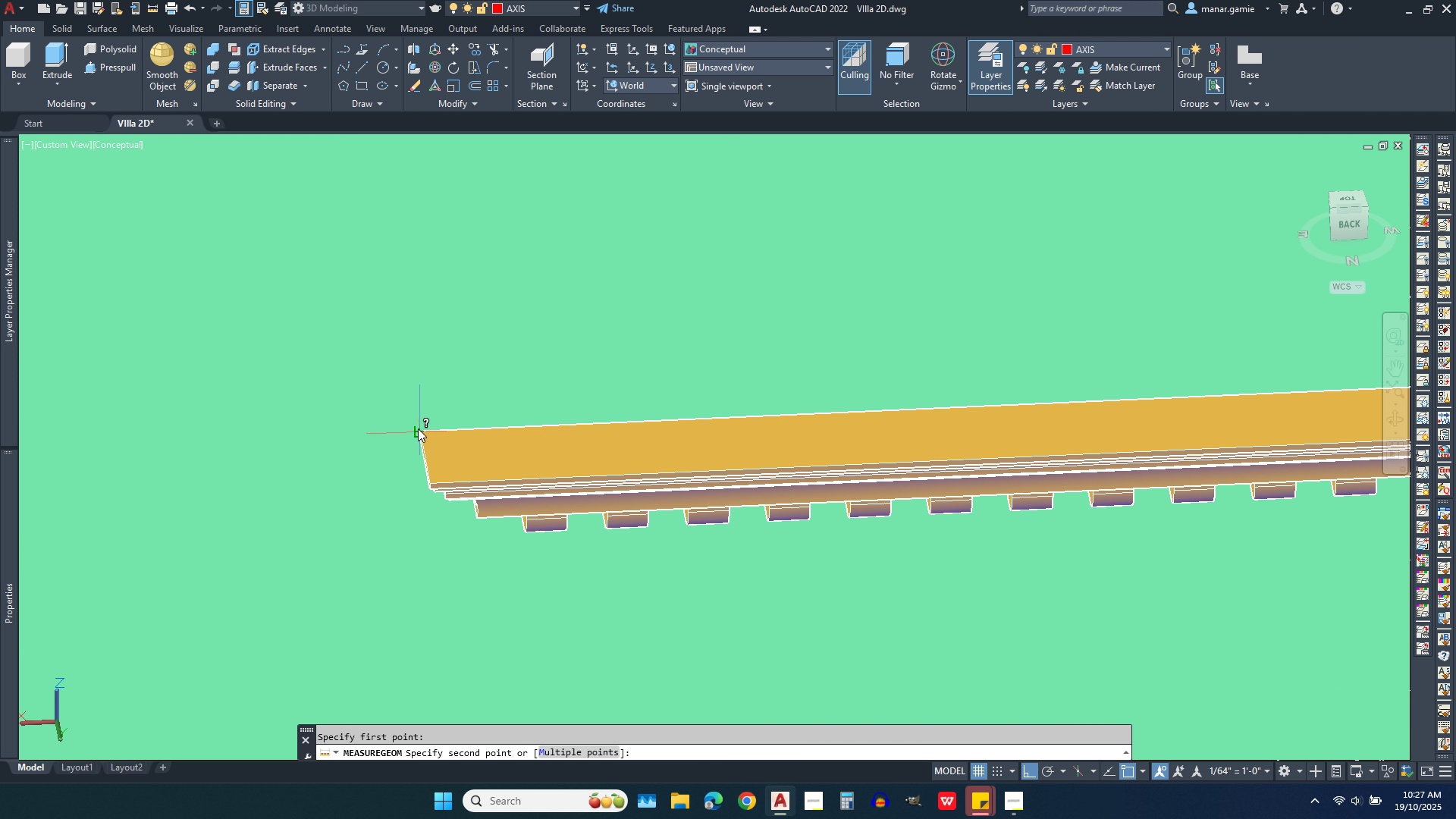 
left_click([418, 428])
 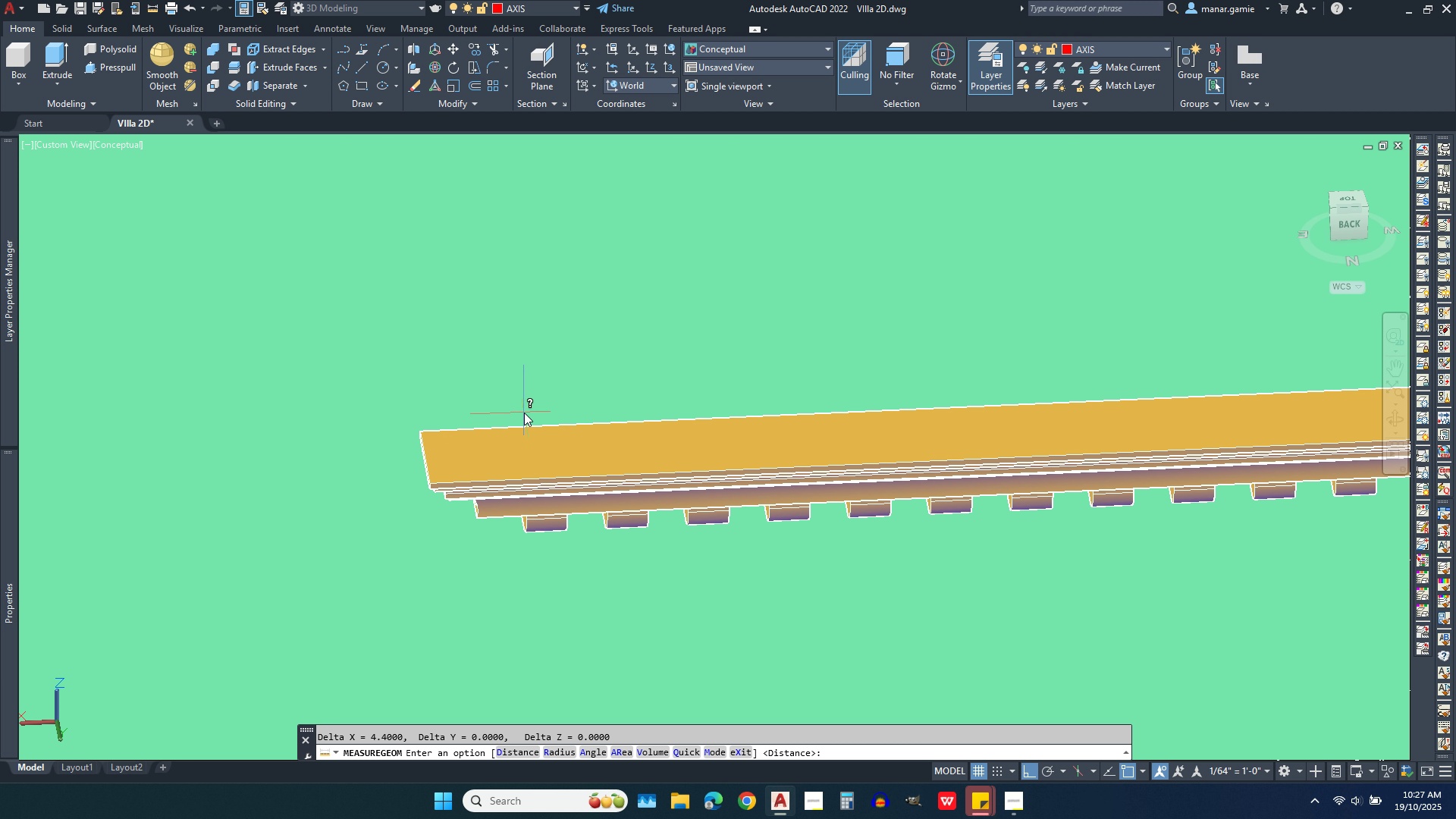 
scroll: coordinate [524, 413], scroll_direction: down, amount: 1.0
 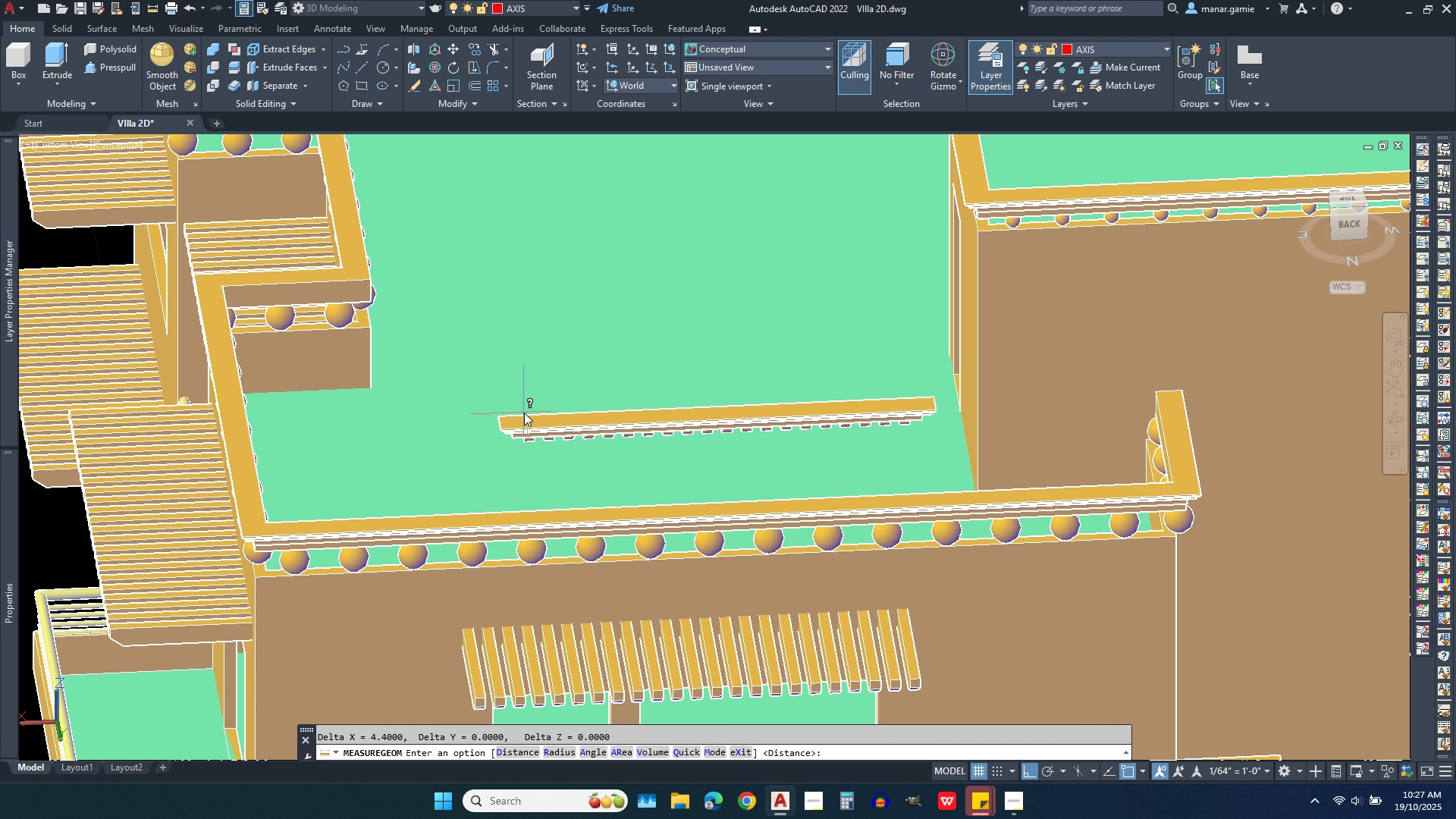 
wait(42.44)
 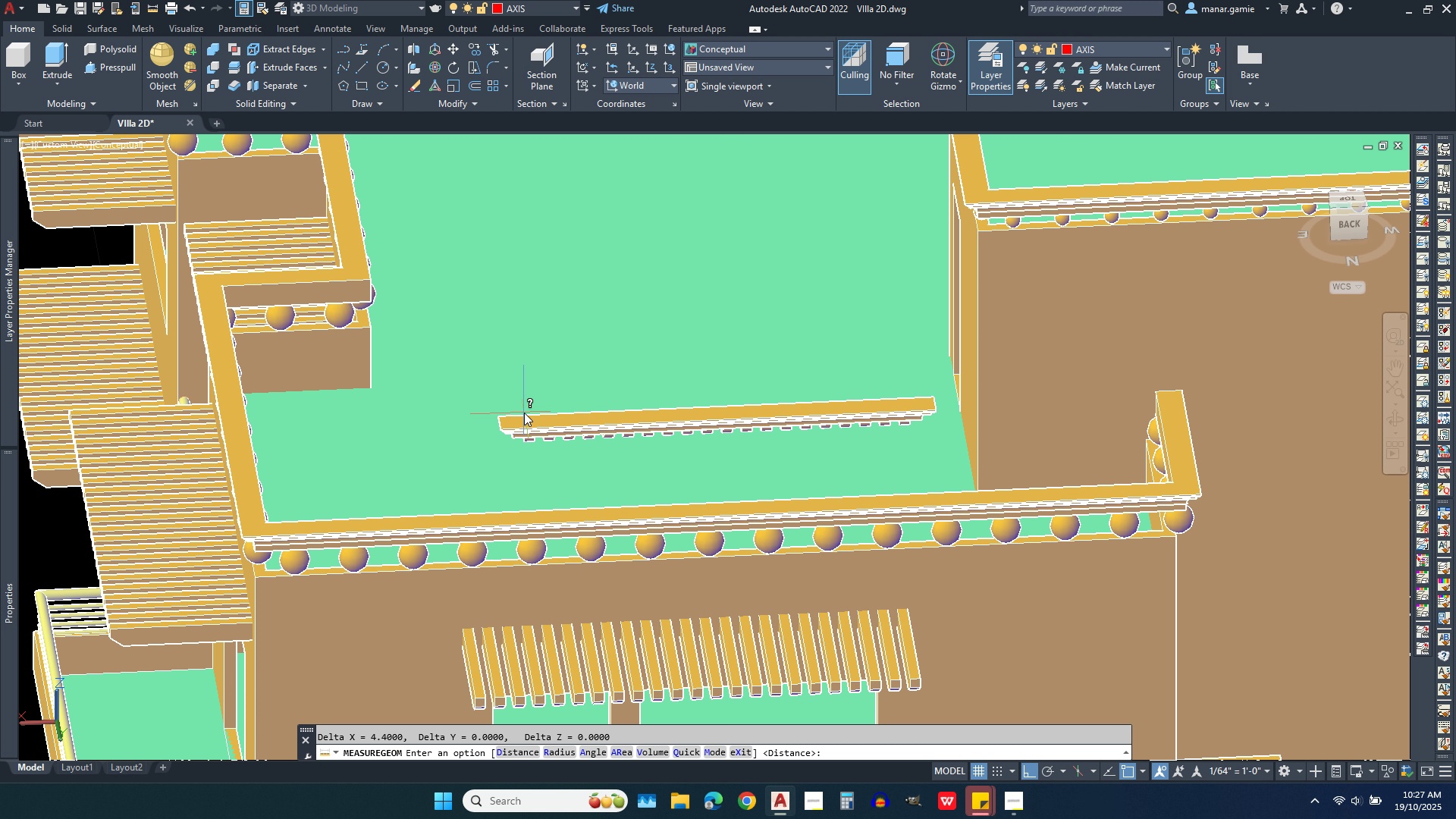 
scroll: coordinate [701, 450], scroll_direction: up, amount: 2.0
 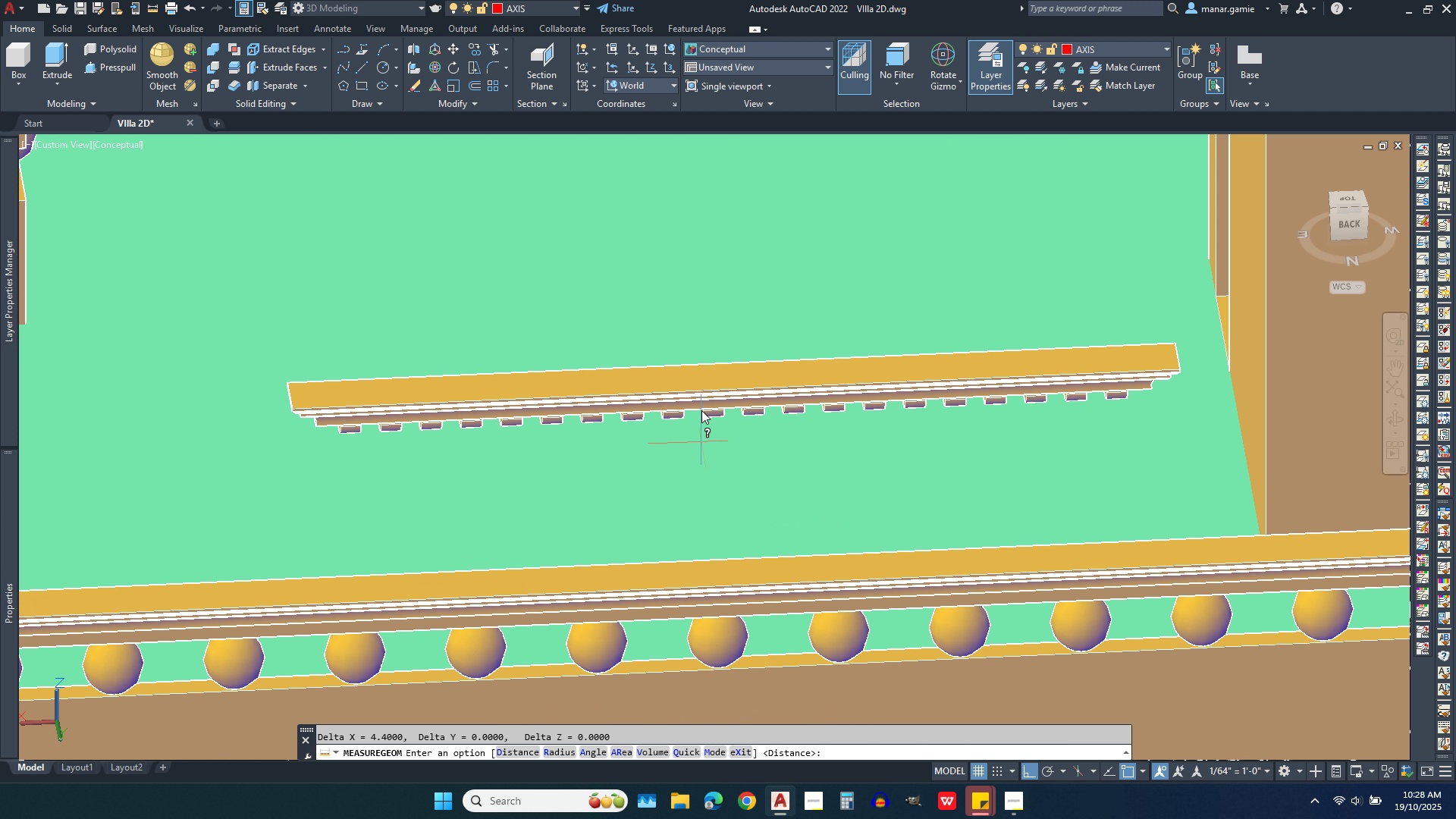 
scroll: coordinate [707, 304], scroll_direction: down, amount: 3.0
 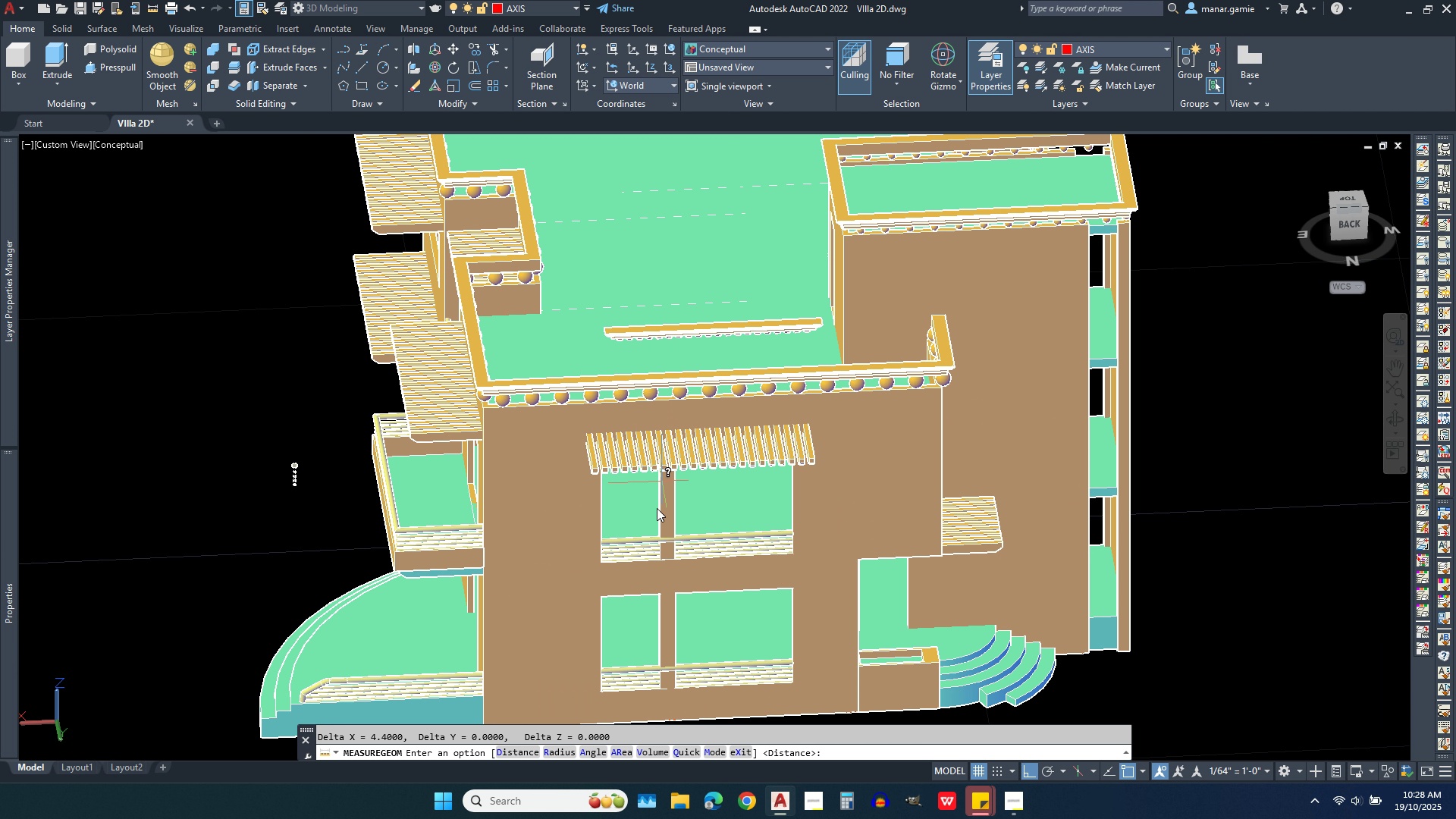 
key(Escape)
 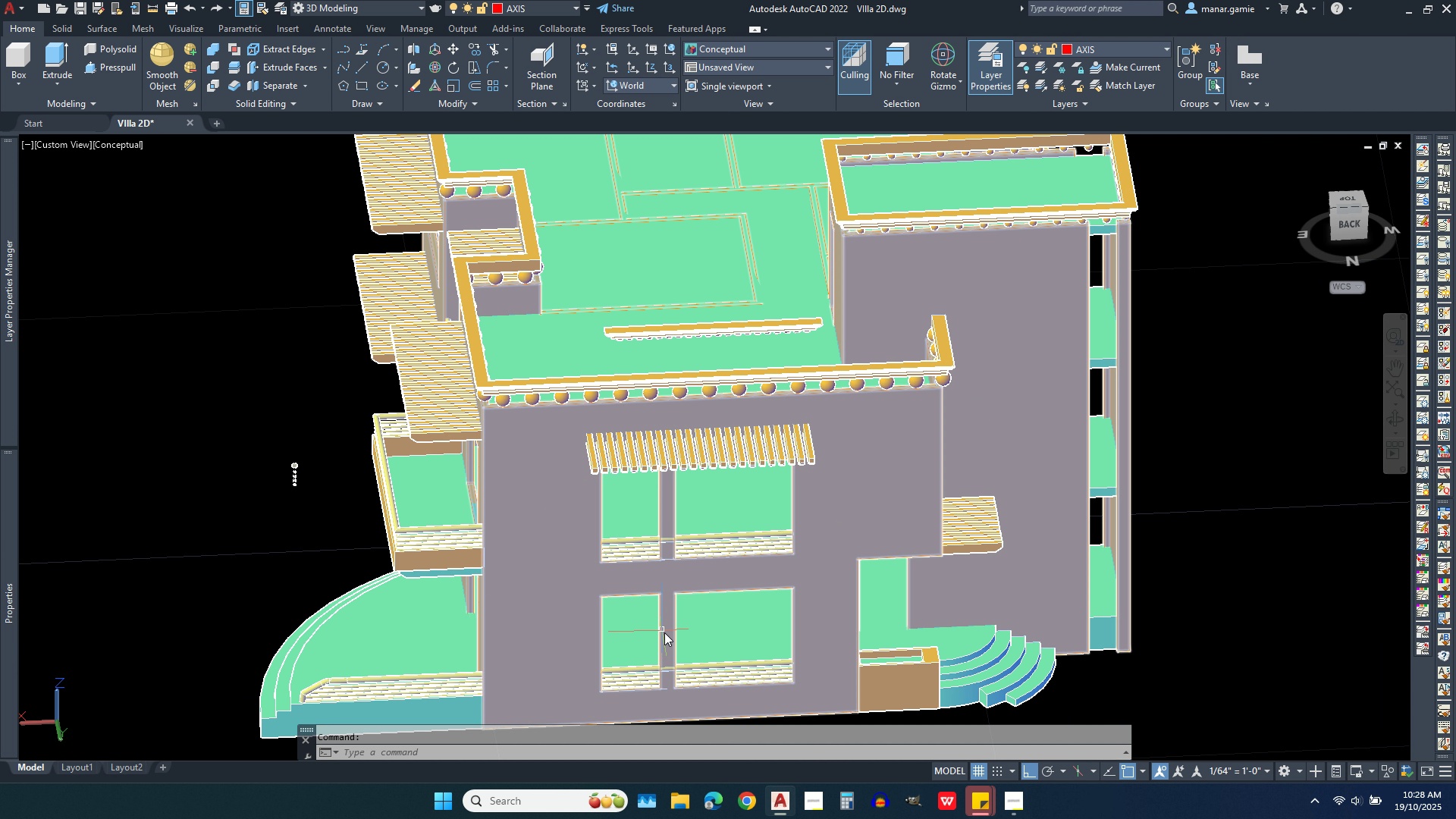 
scroll: coordinate [1039, 216], scroll_direction: up, amount: 18.0
 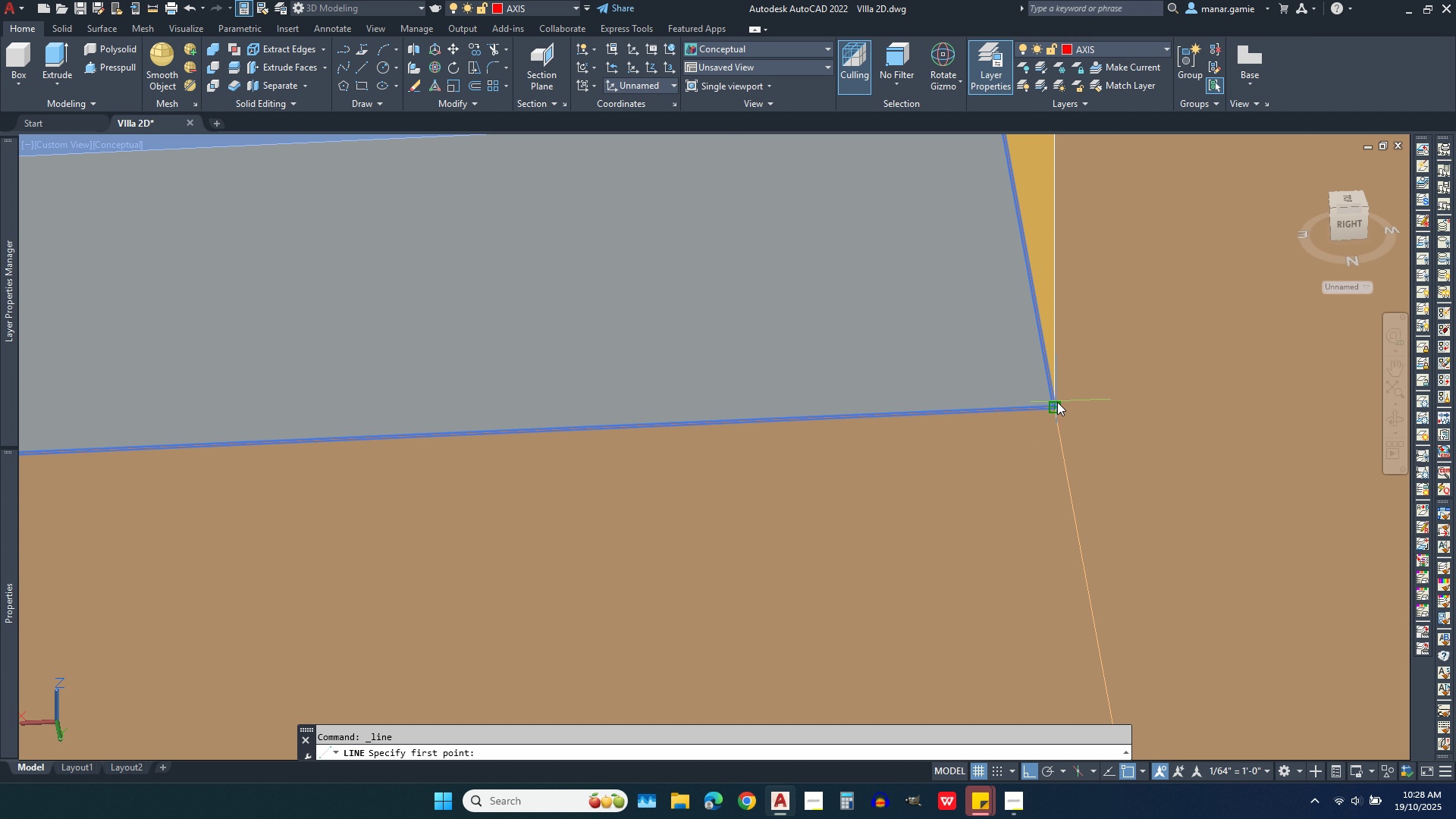 
left_click([1057, 404])
 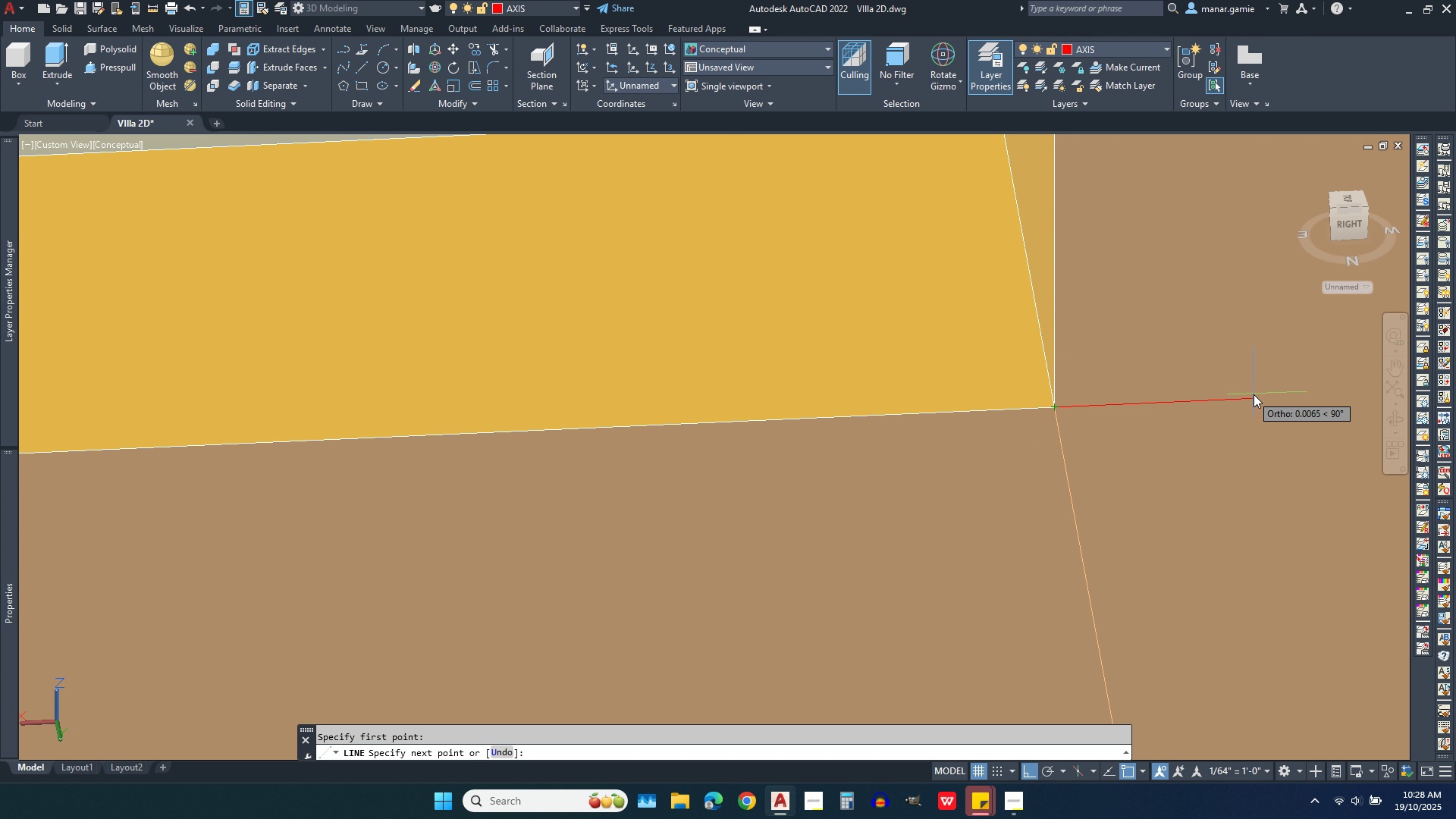 
scroll: coordinate [1222, 399], scroll_direction: down, amount: 12.0
 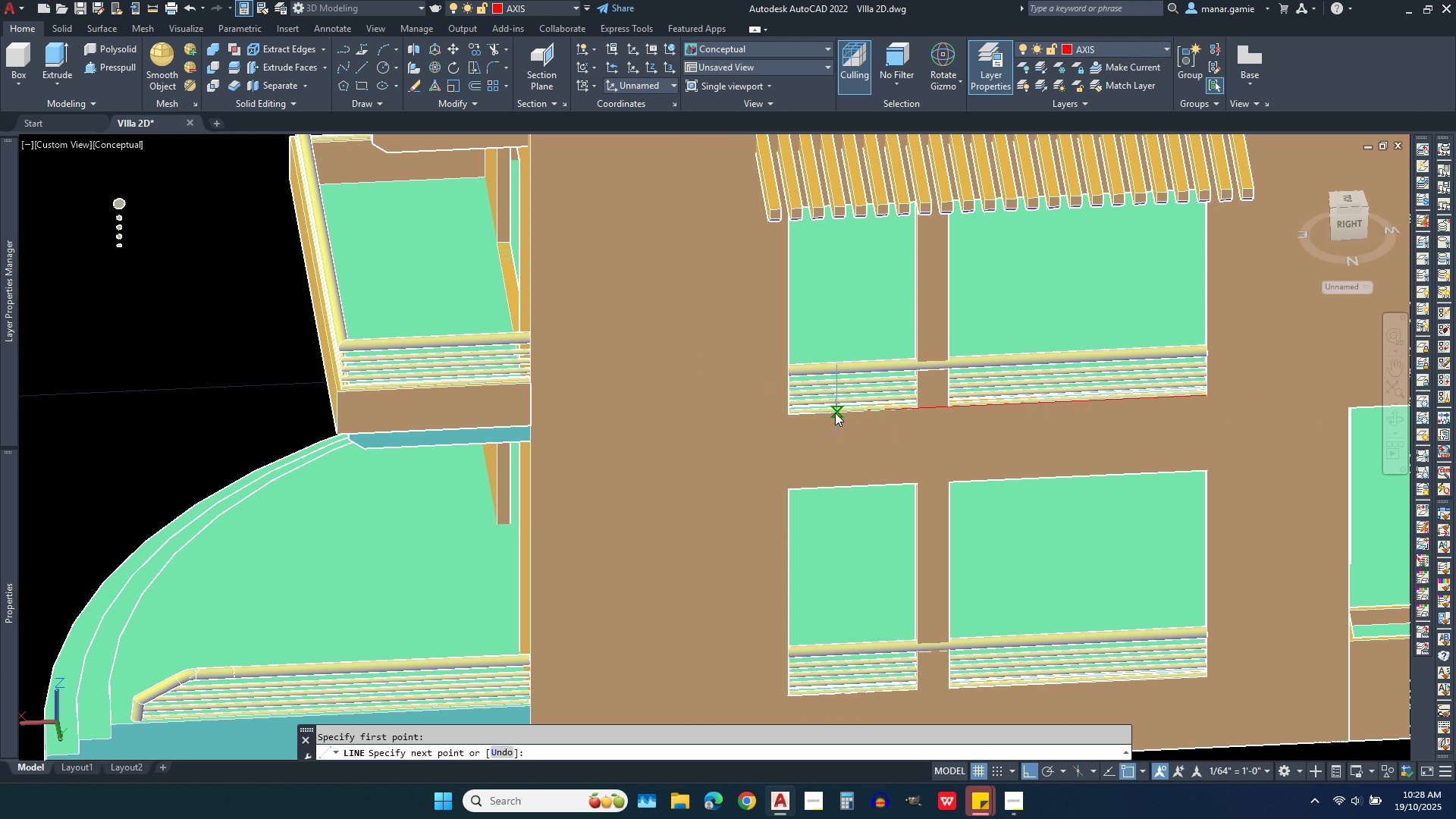 
scroll: coordinate [699, 428], scroll_direction: up, amount: 7.0
 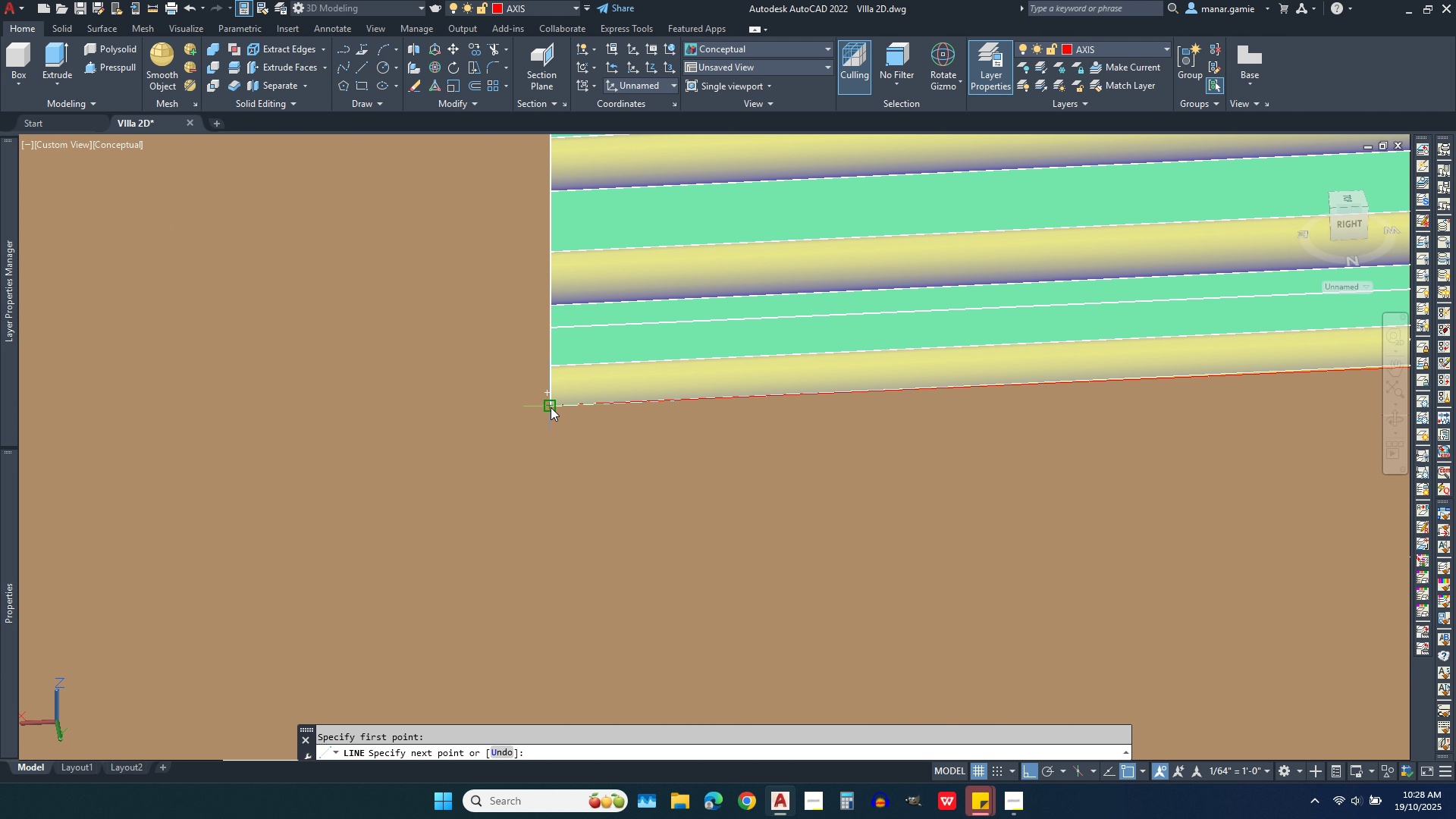 
left_click([551, 407])
 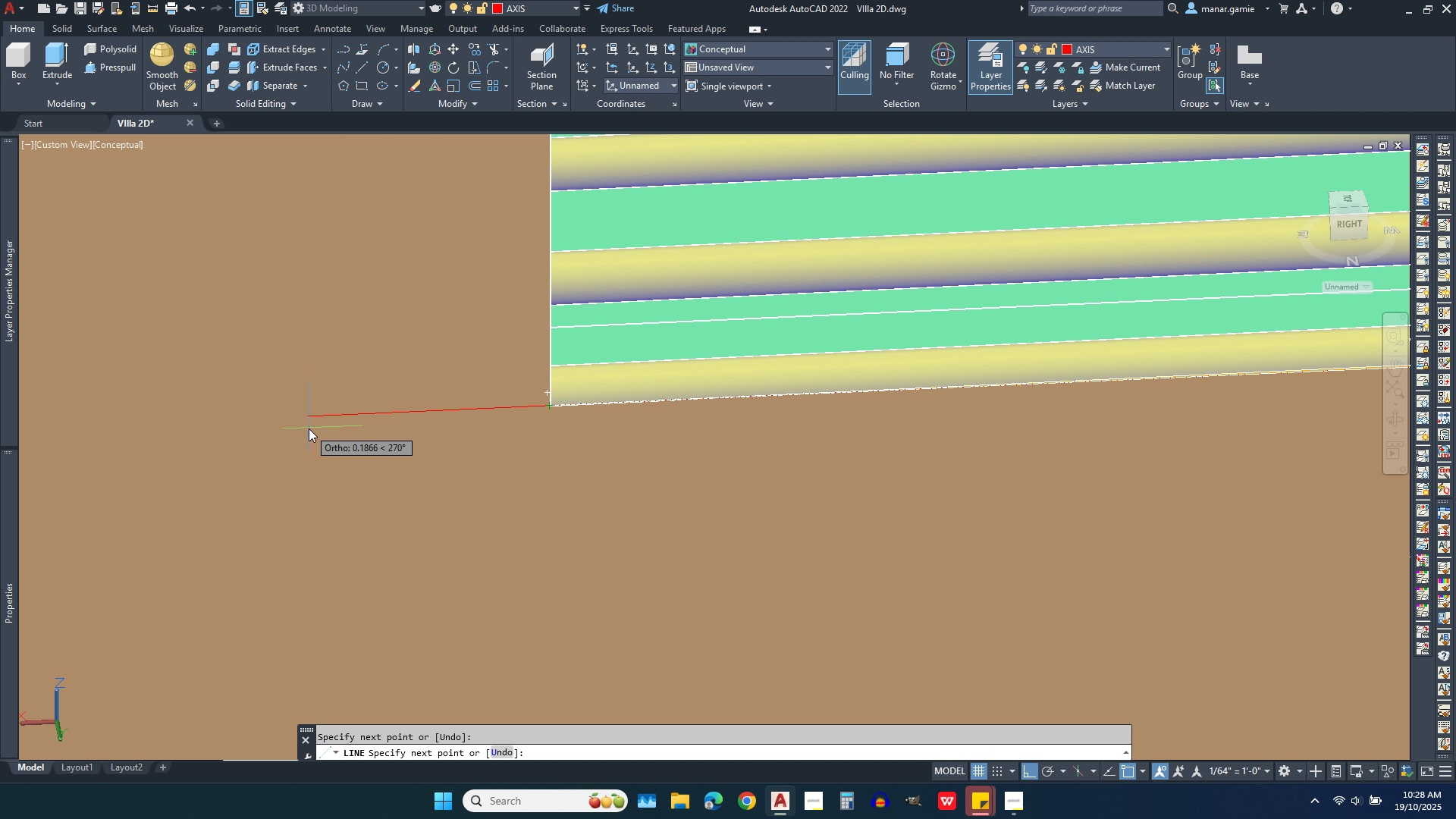 
right_click([309, 428])
 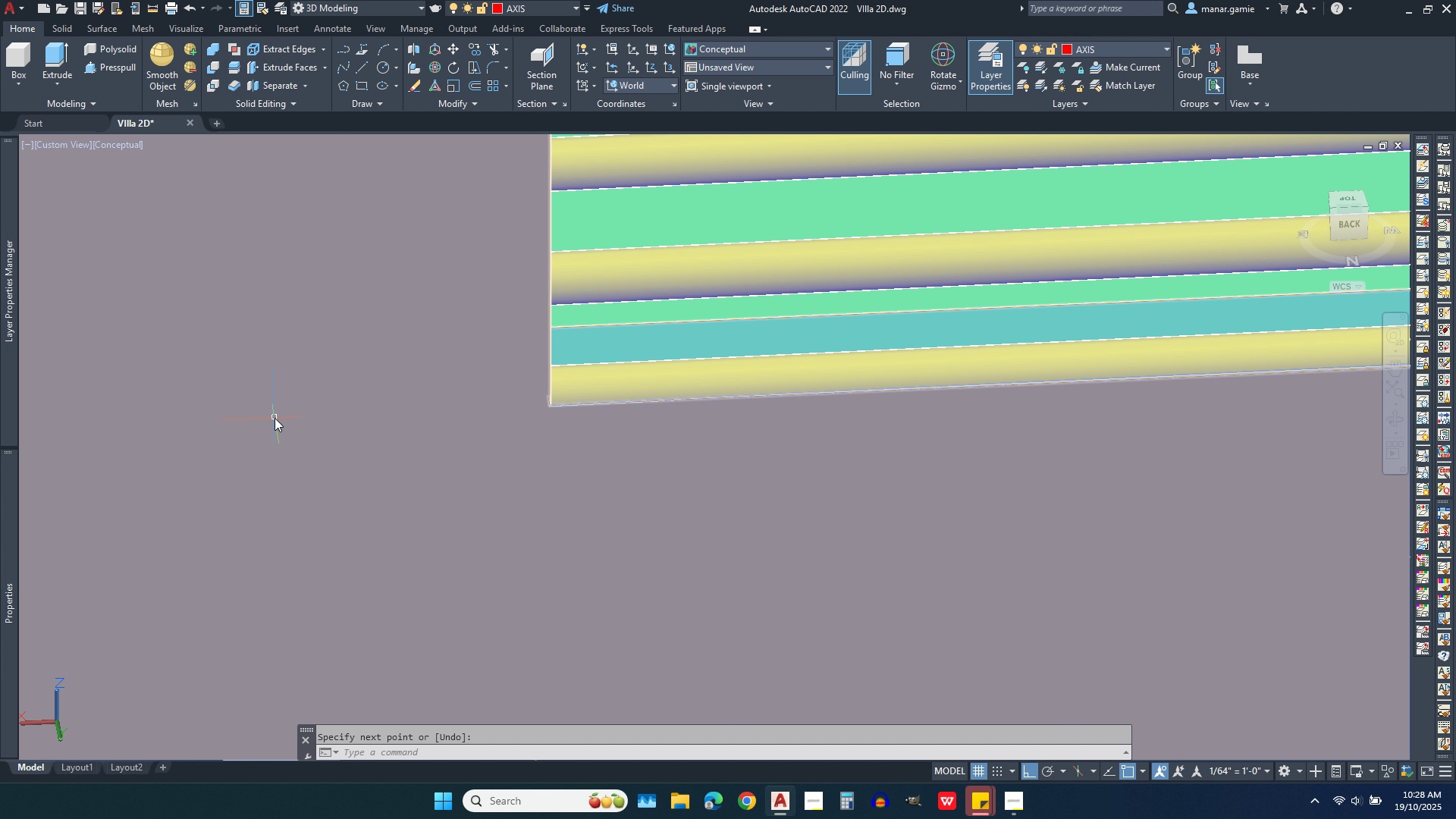 
scroll: coordinate [617, 482], scroll_direction: down, amount: 8.0
 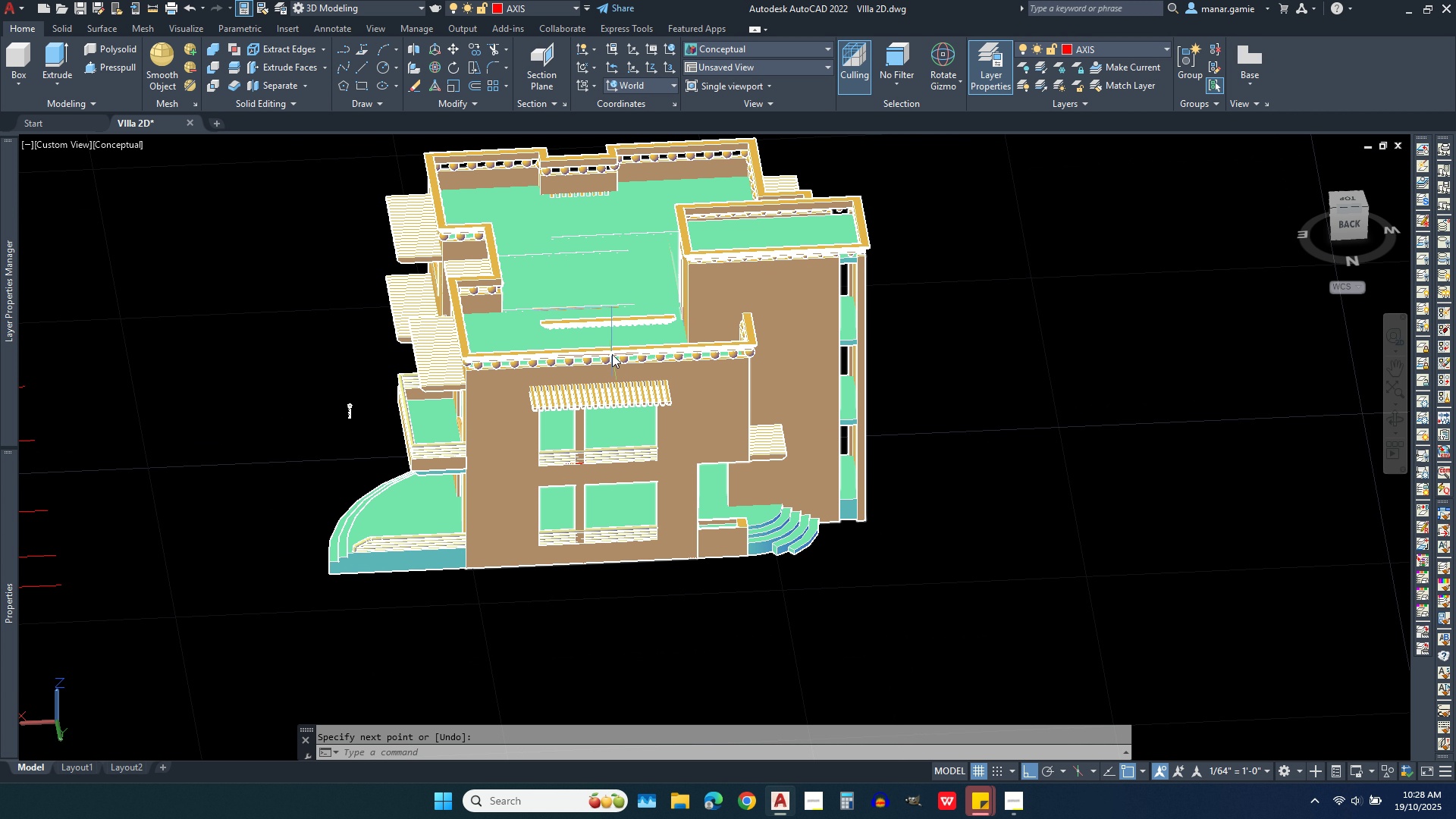 
scroll: coordinate [612, 354], scroll_direction: up, amount: 2.0
 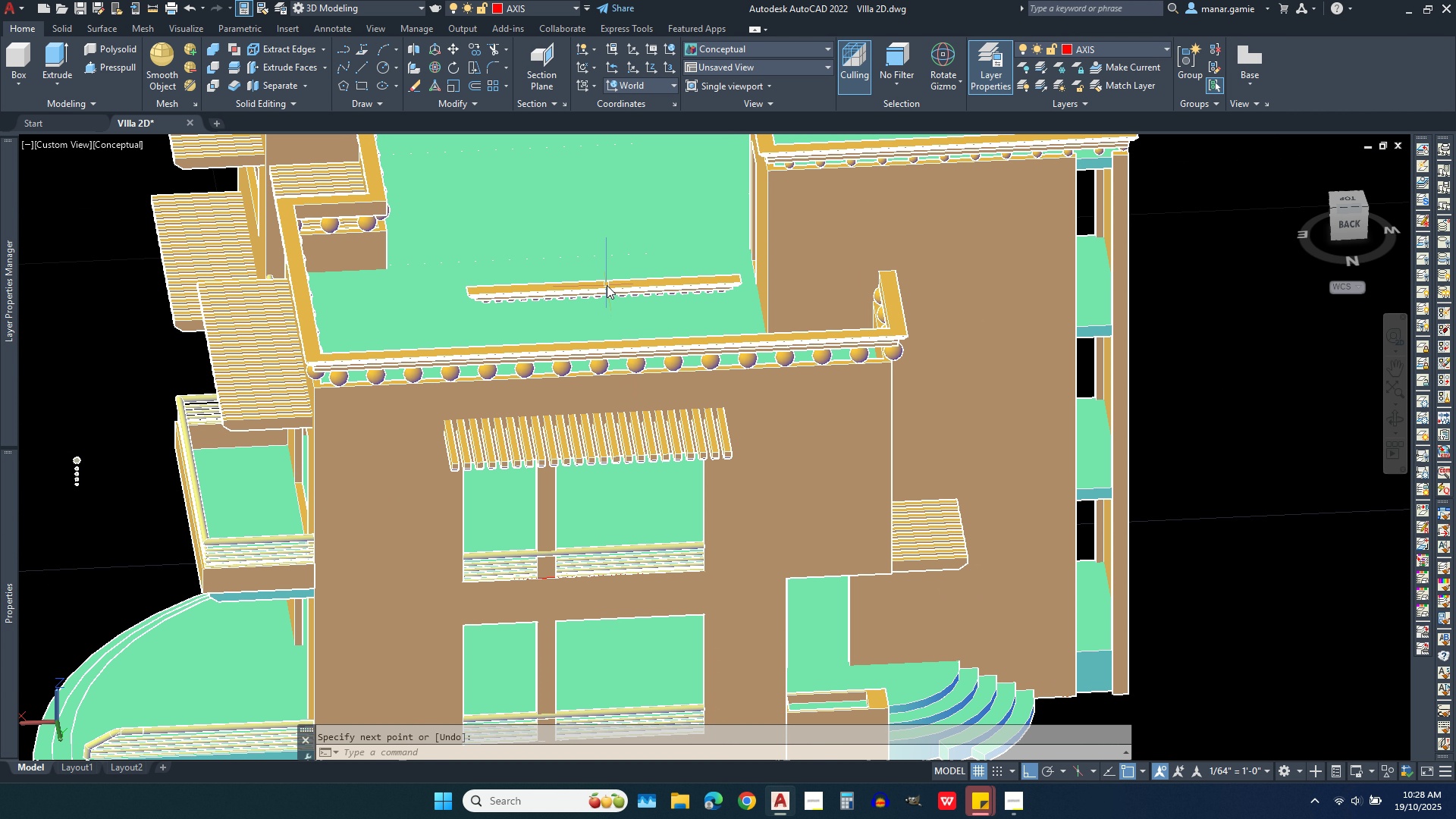 
left_click([607, 285])
 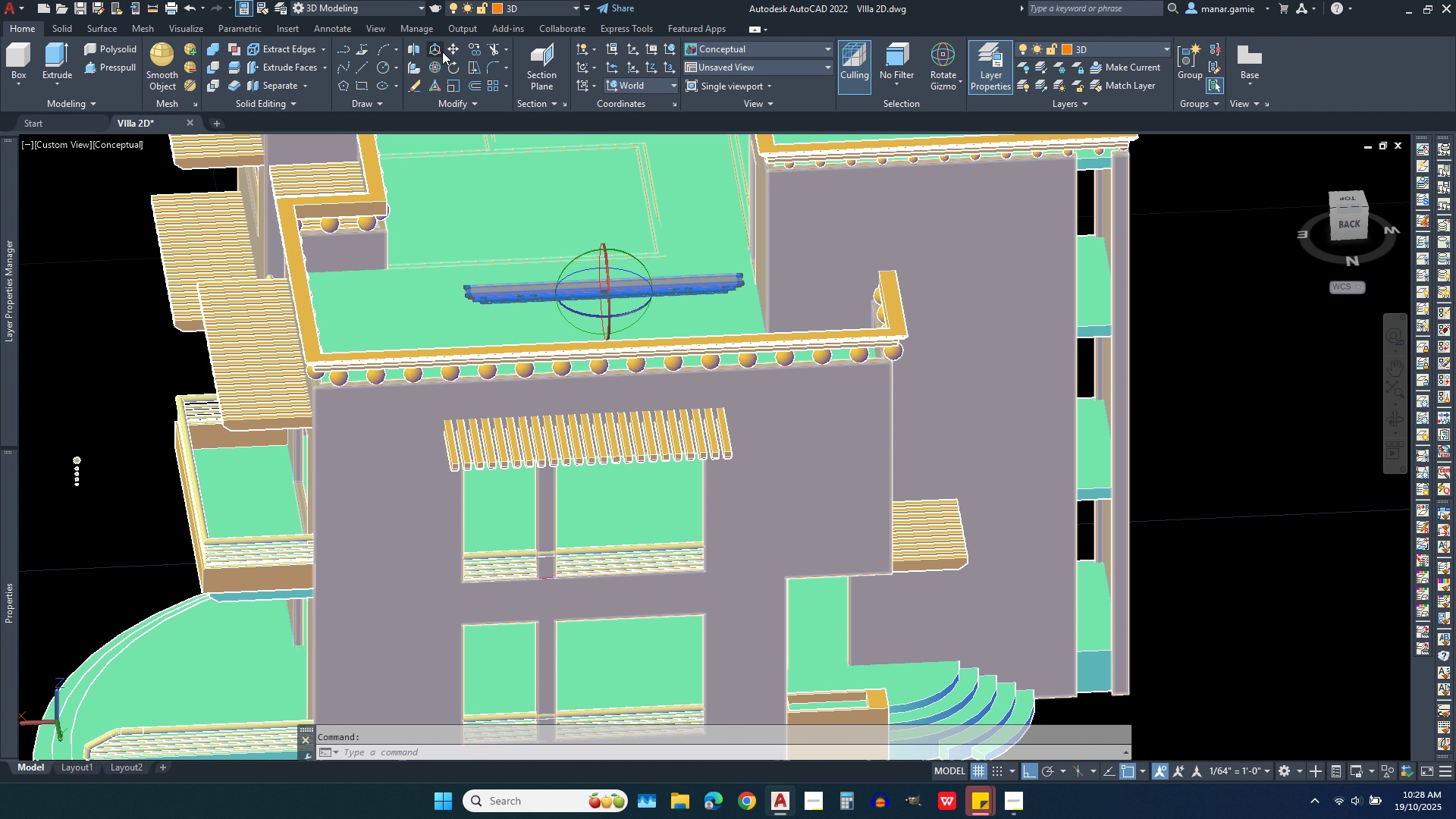 
left_click([455, 46])
 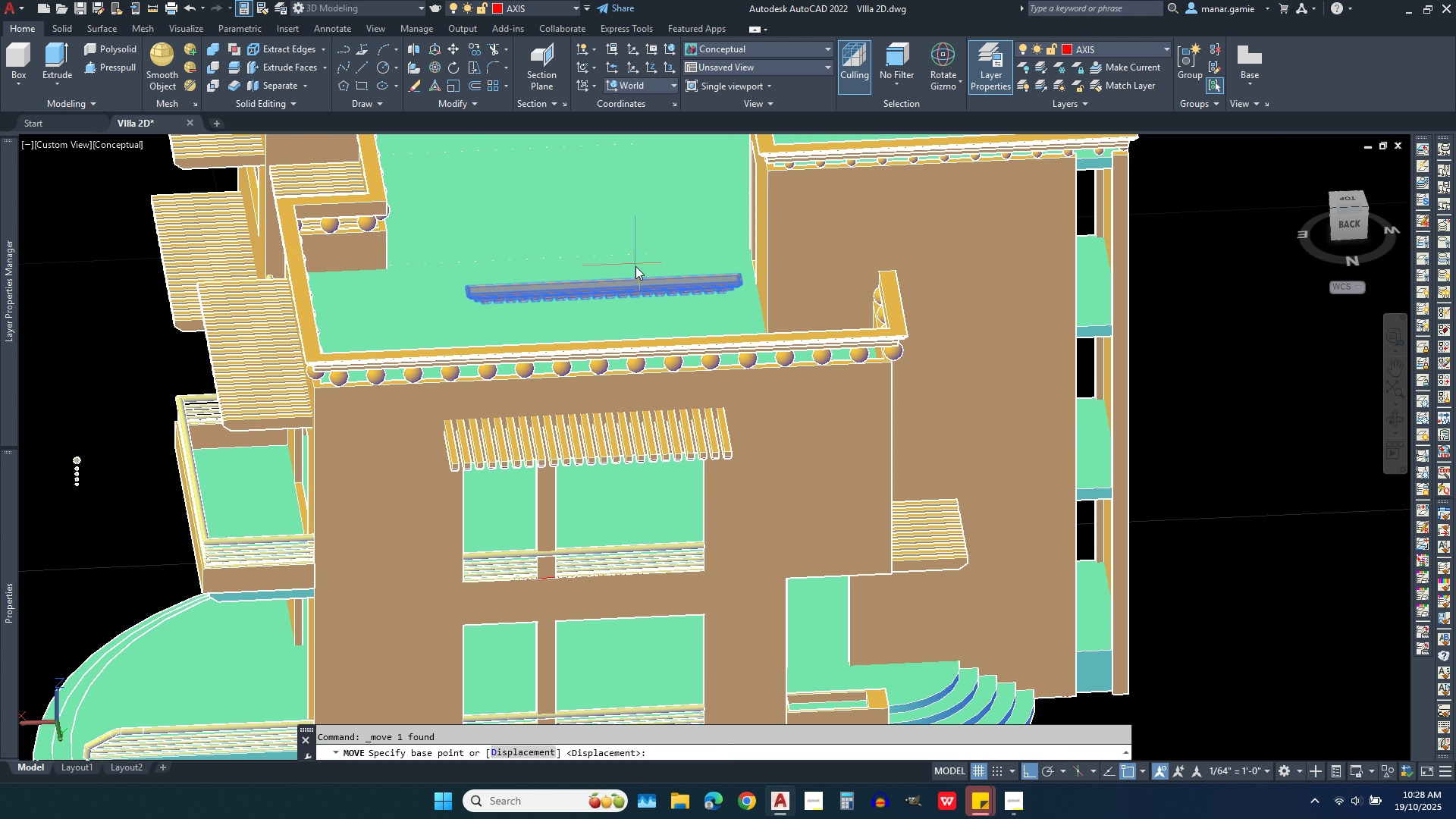 
scroll: coordinate [535, 303], scroll_direction: up, amount: 6.0
 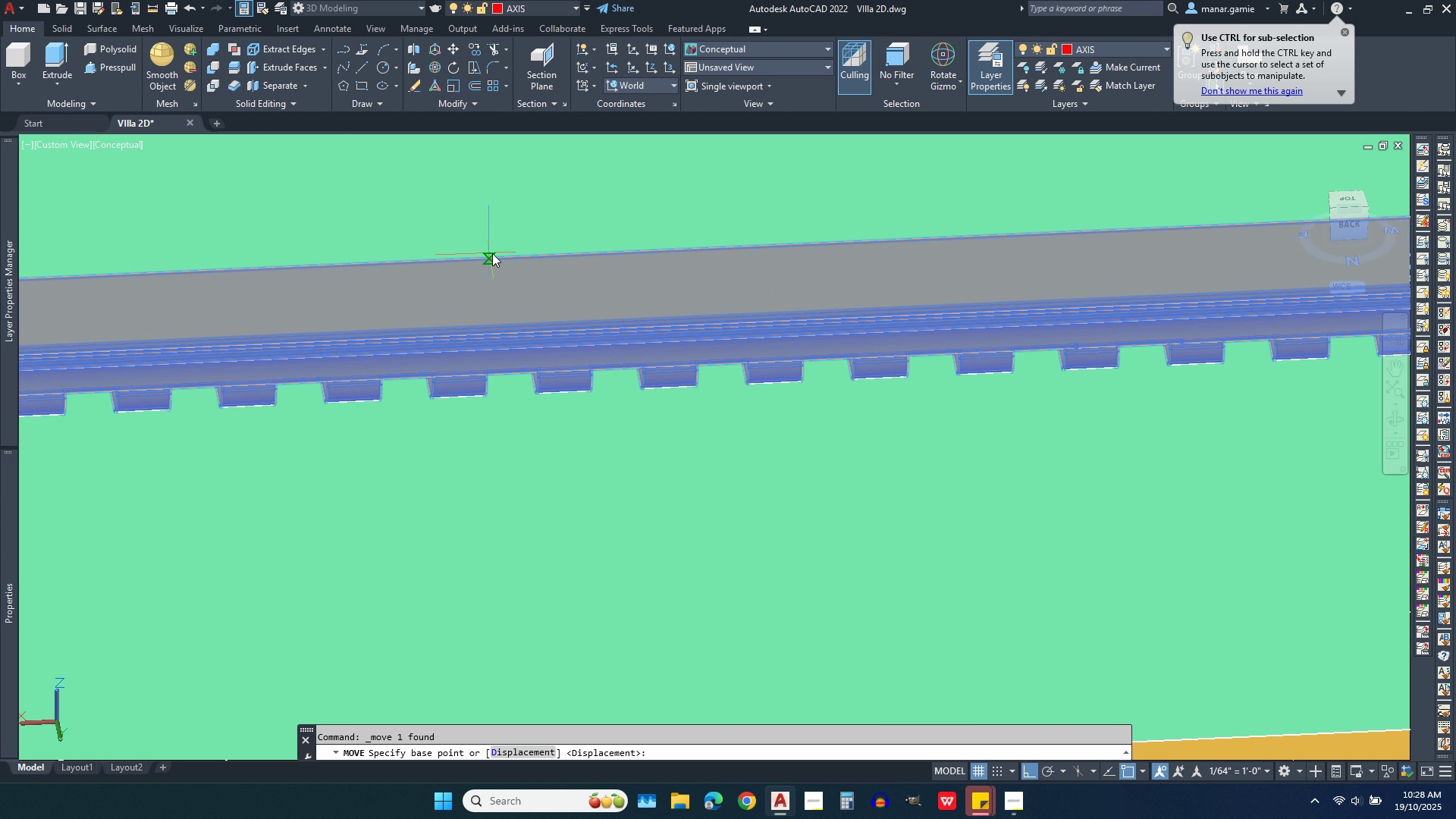 
wait(5.11)
 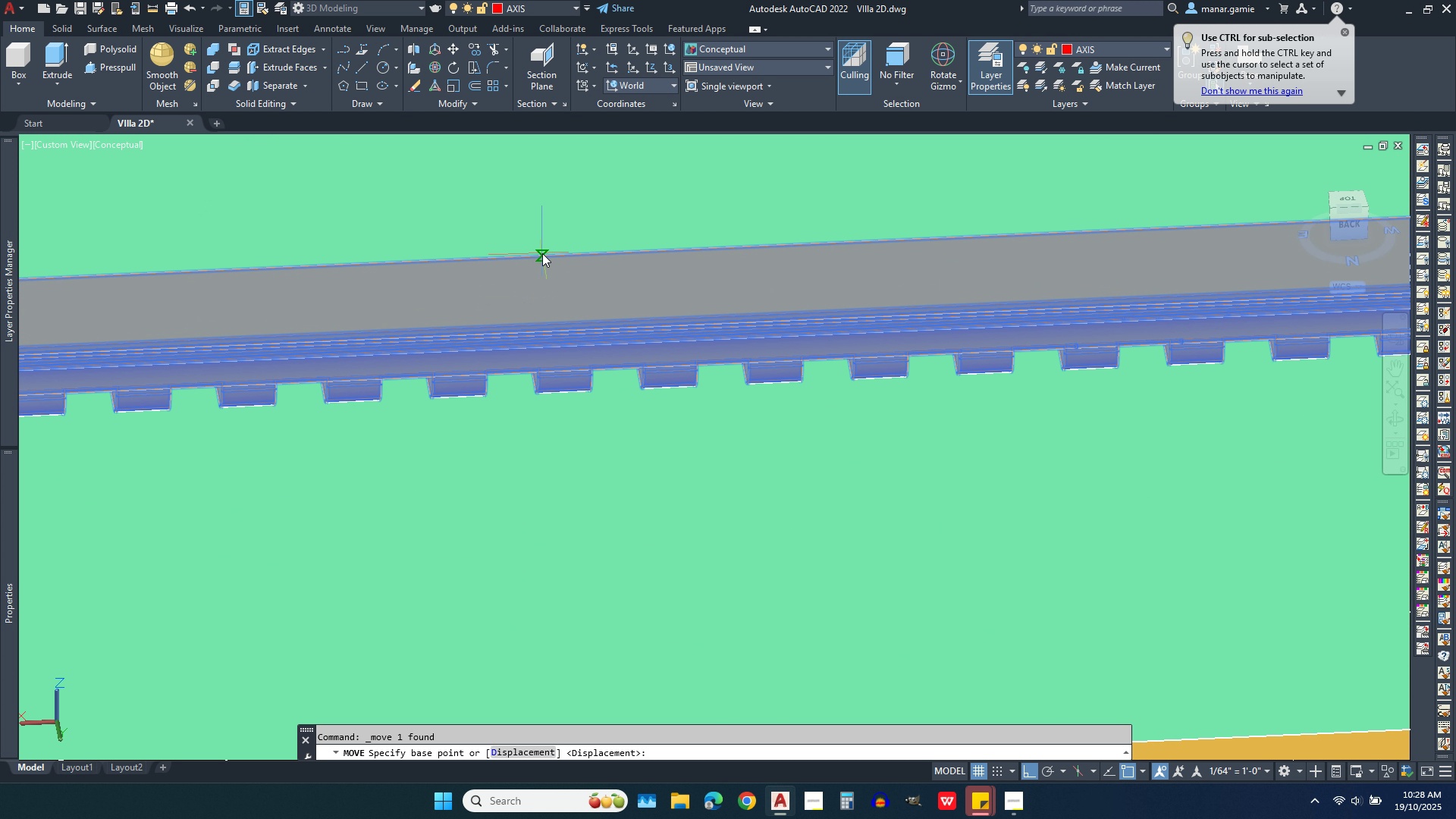 
left_click([505, 253])
 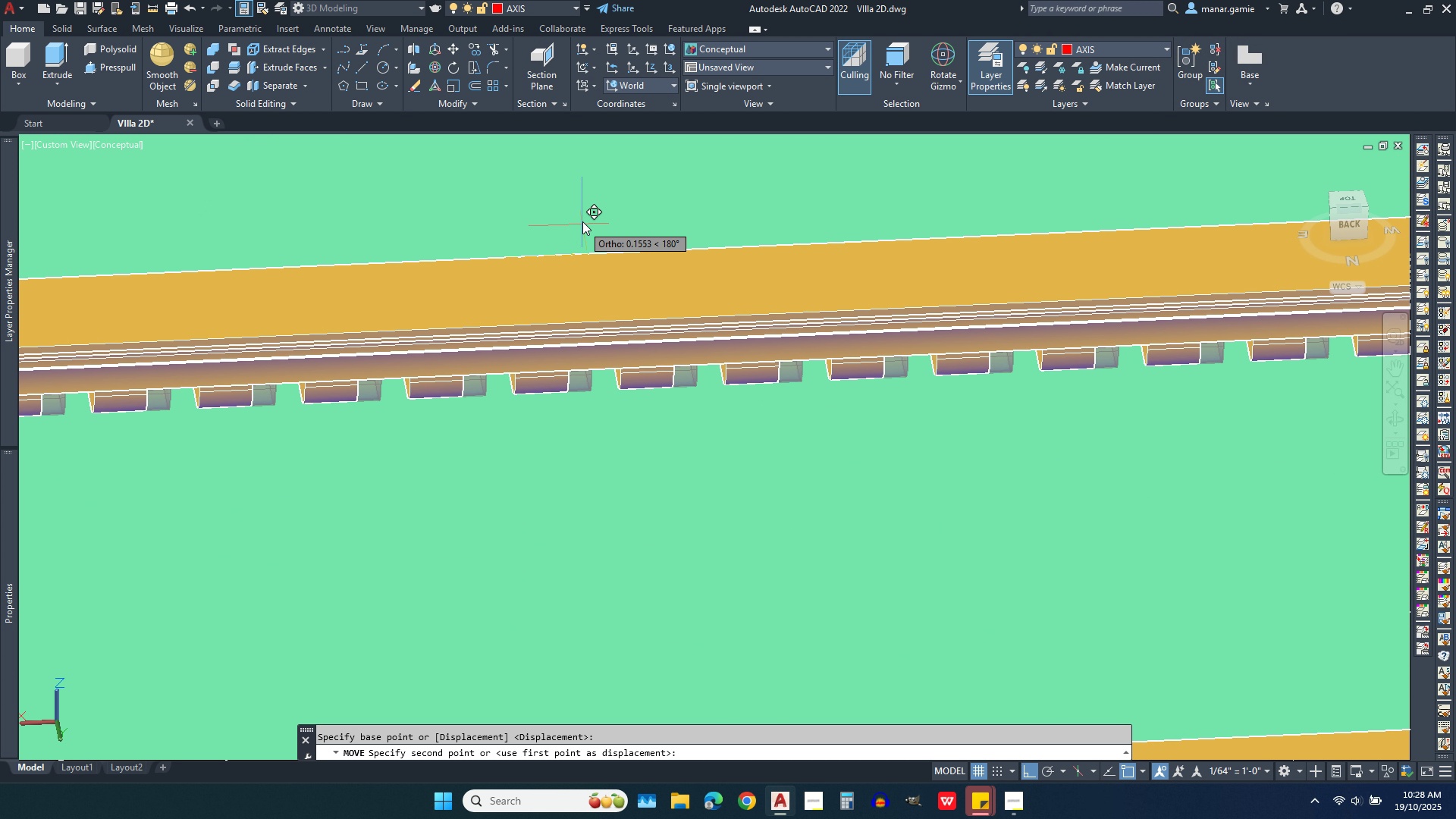 
scroll: coordinate [598, 216], scroll_direction: down, amount: 5.0
 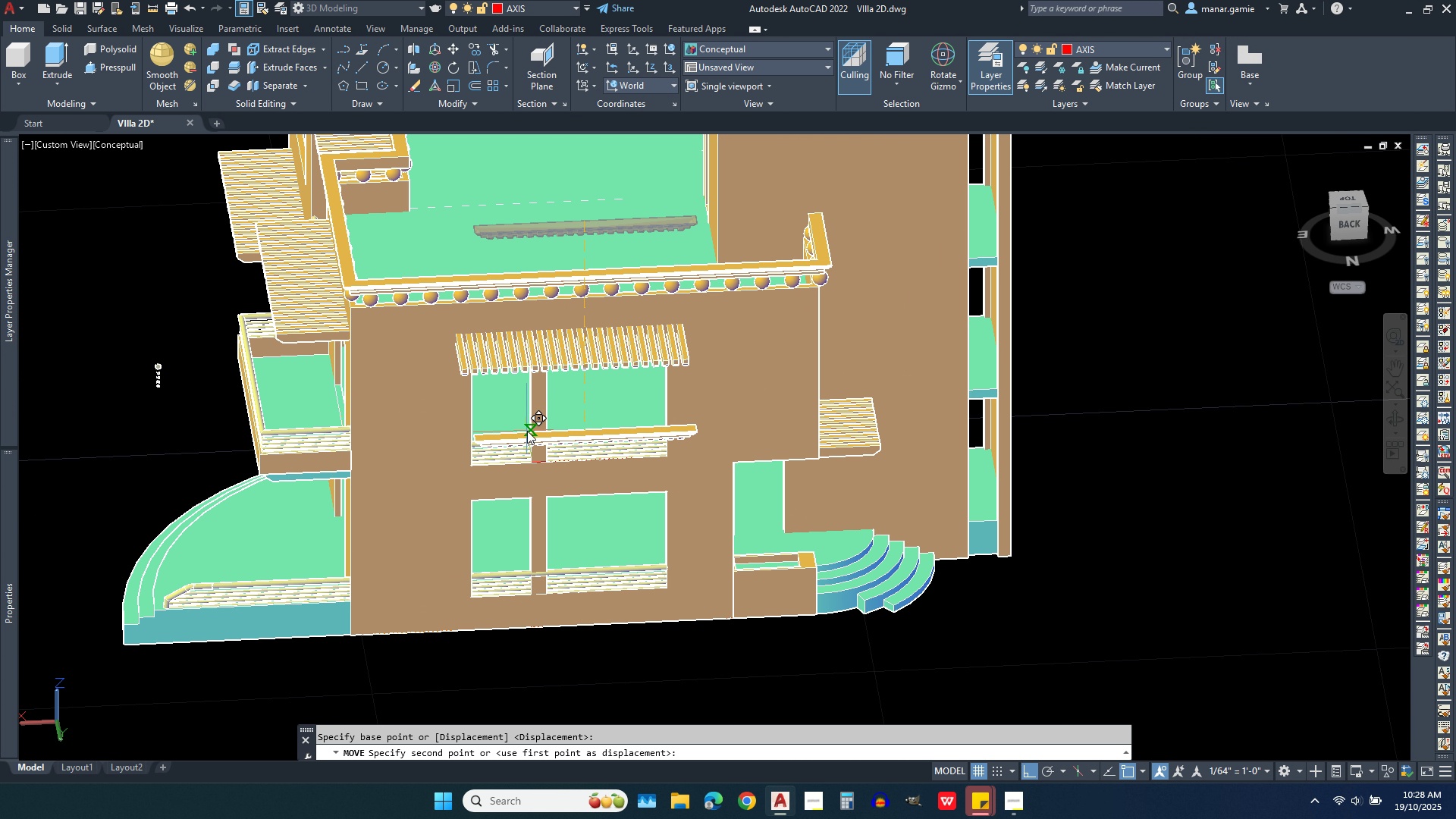 
scroll: coordinate [535, 497], scroll_direction: up, amount: 5.0
 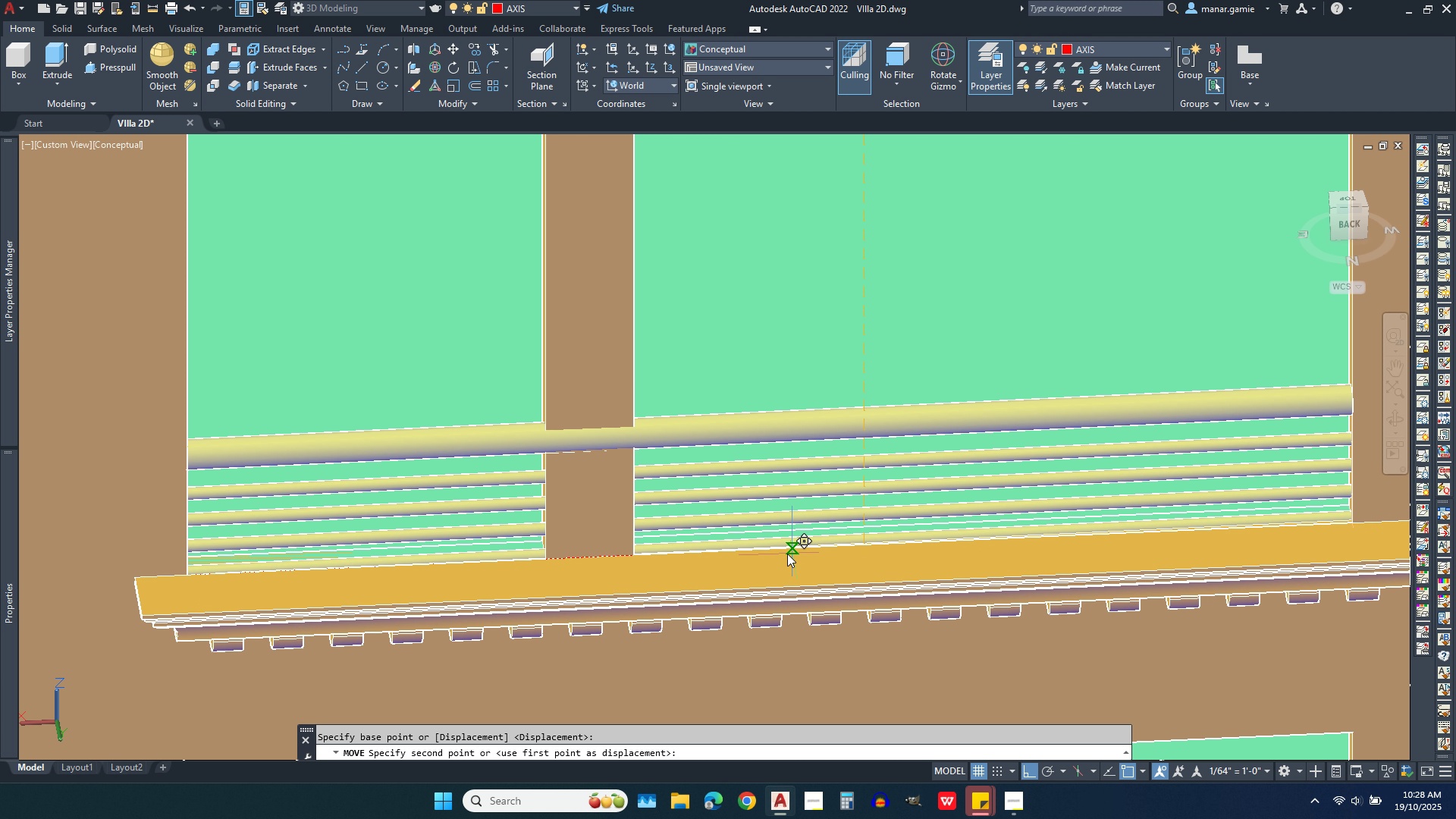 
wait(6.34)
 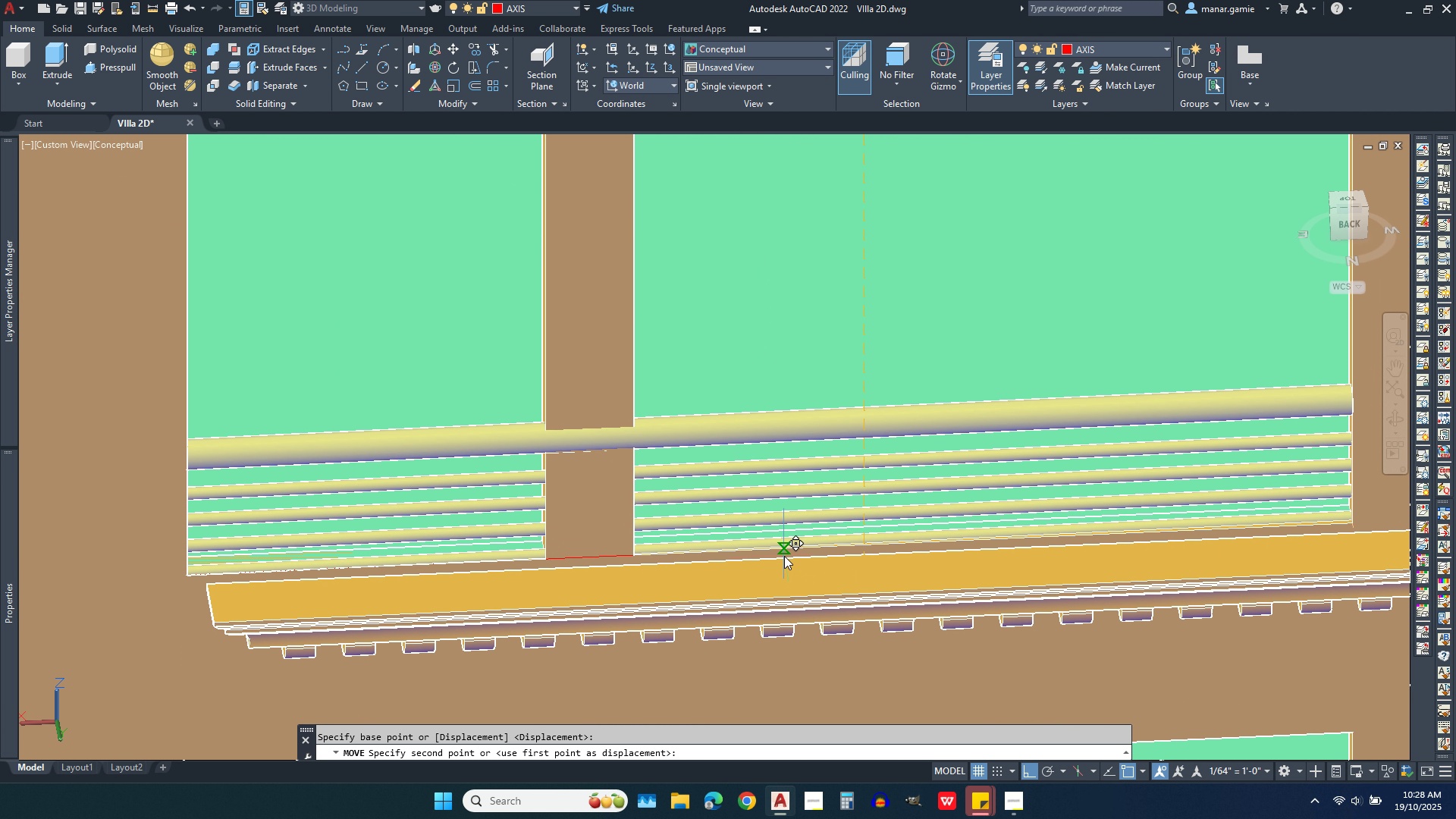 
left_click([768, 551])
 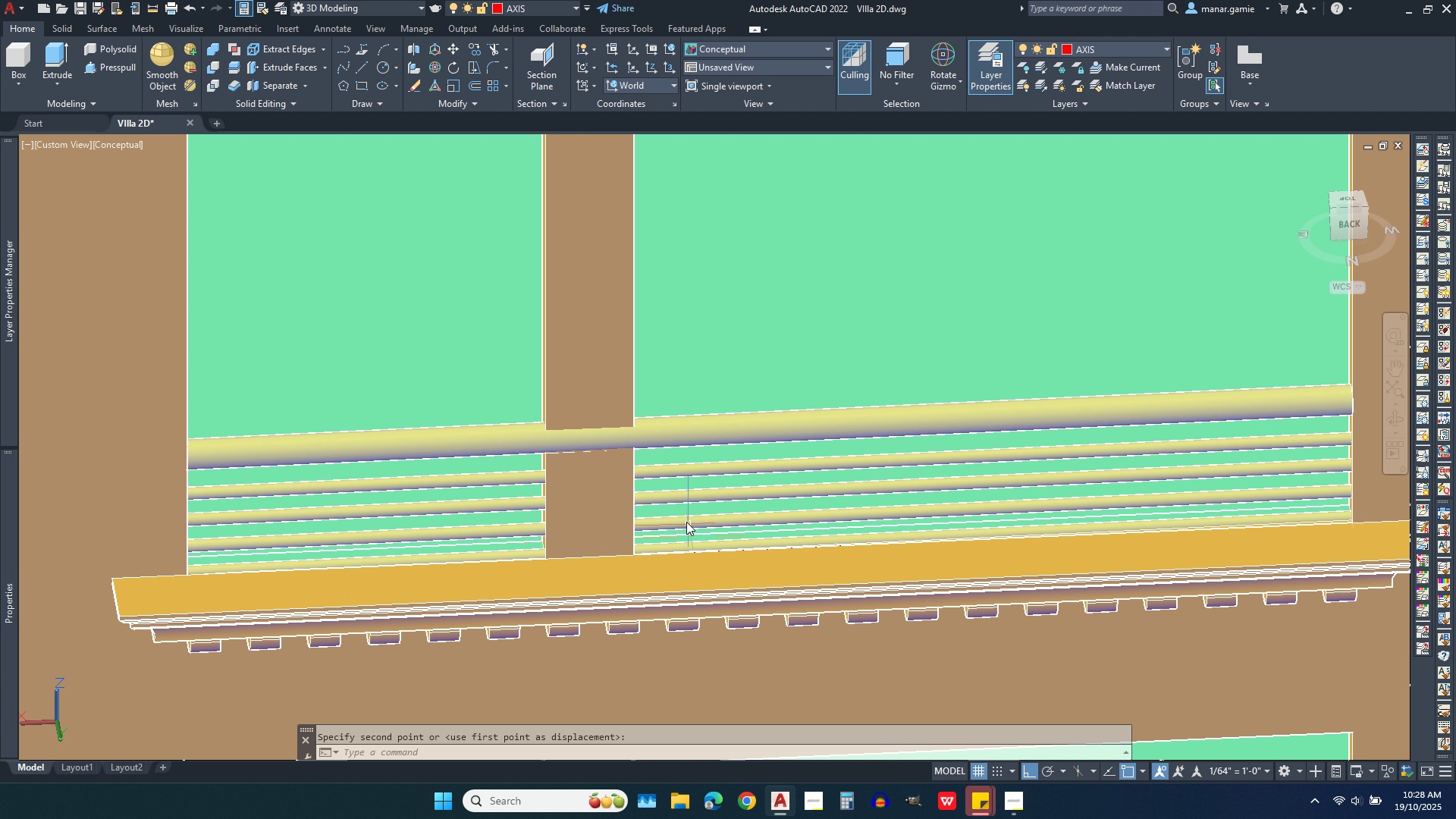 
scroll: coordinate [683, 519], scroll_direction: down, amount: 1.0
 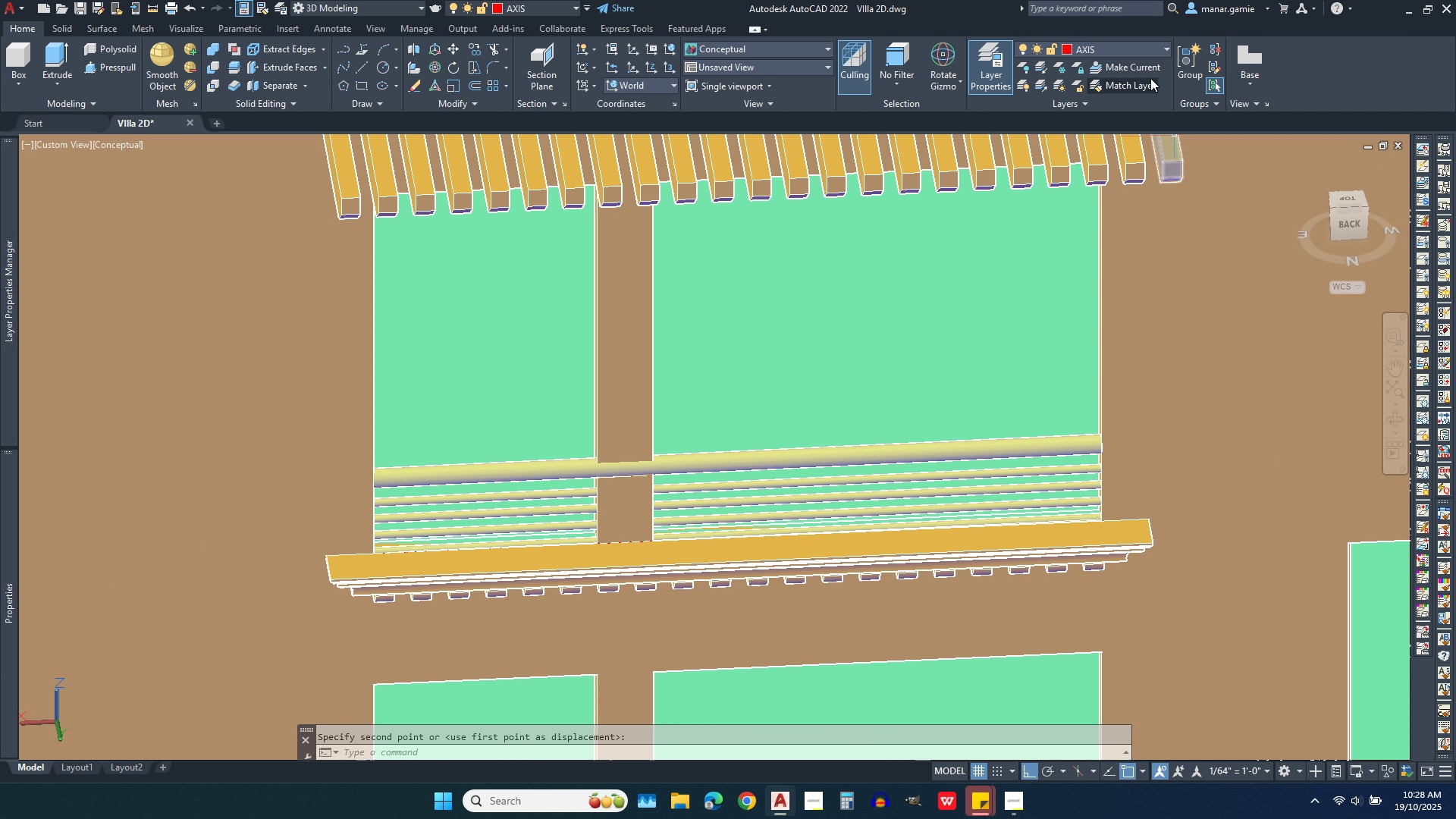 
left_click([1143, 55])
 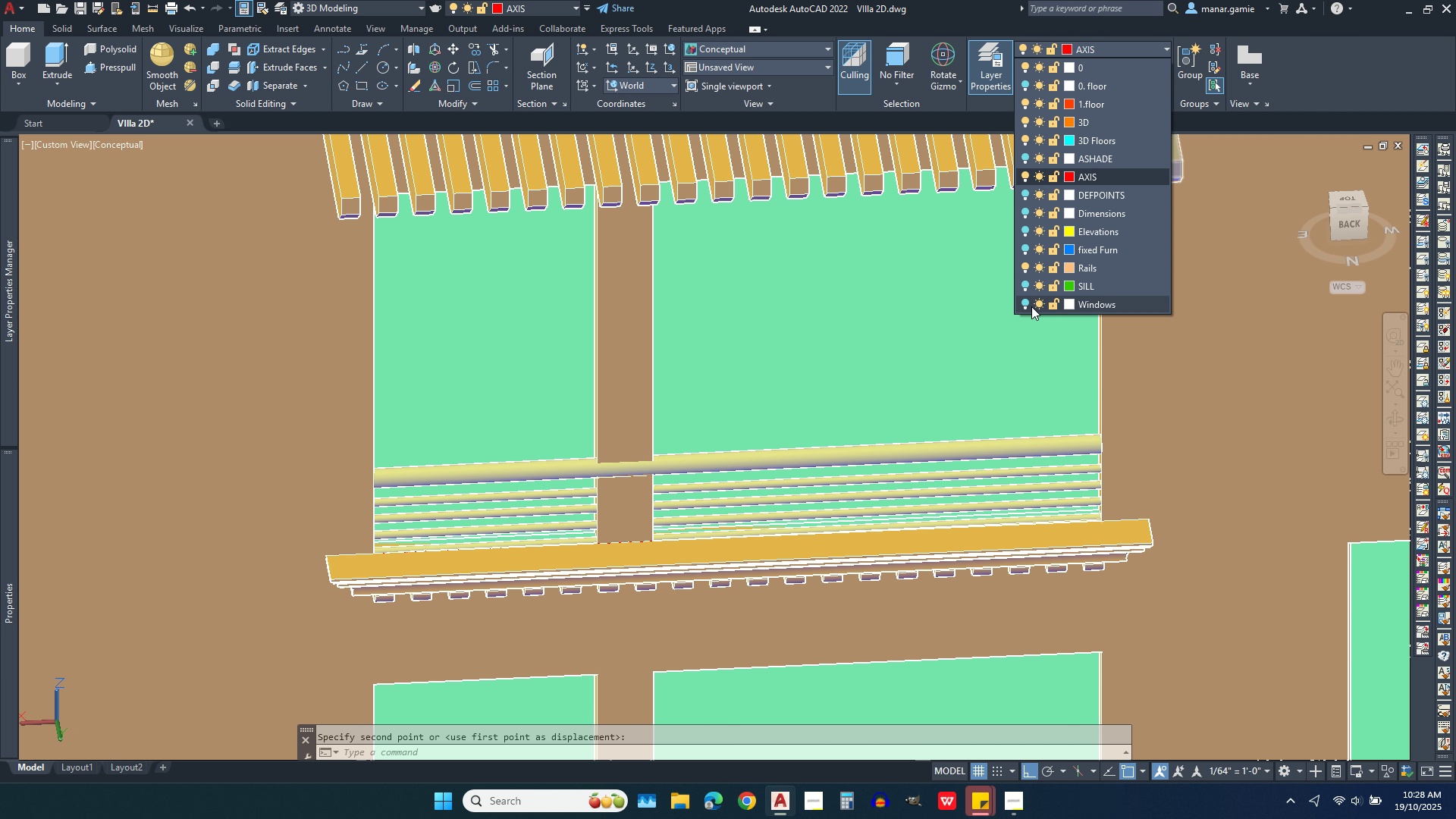 
wait(6.2)
 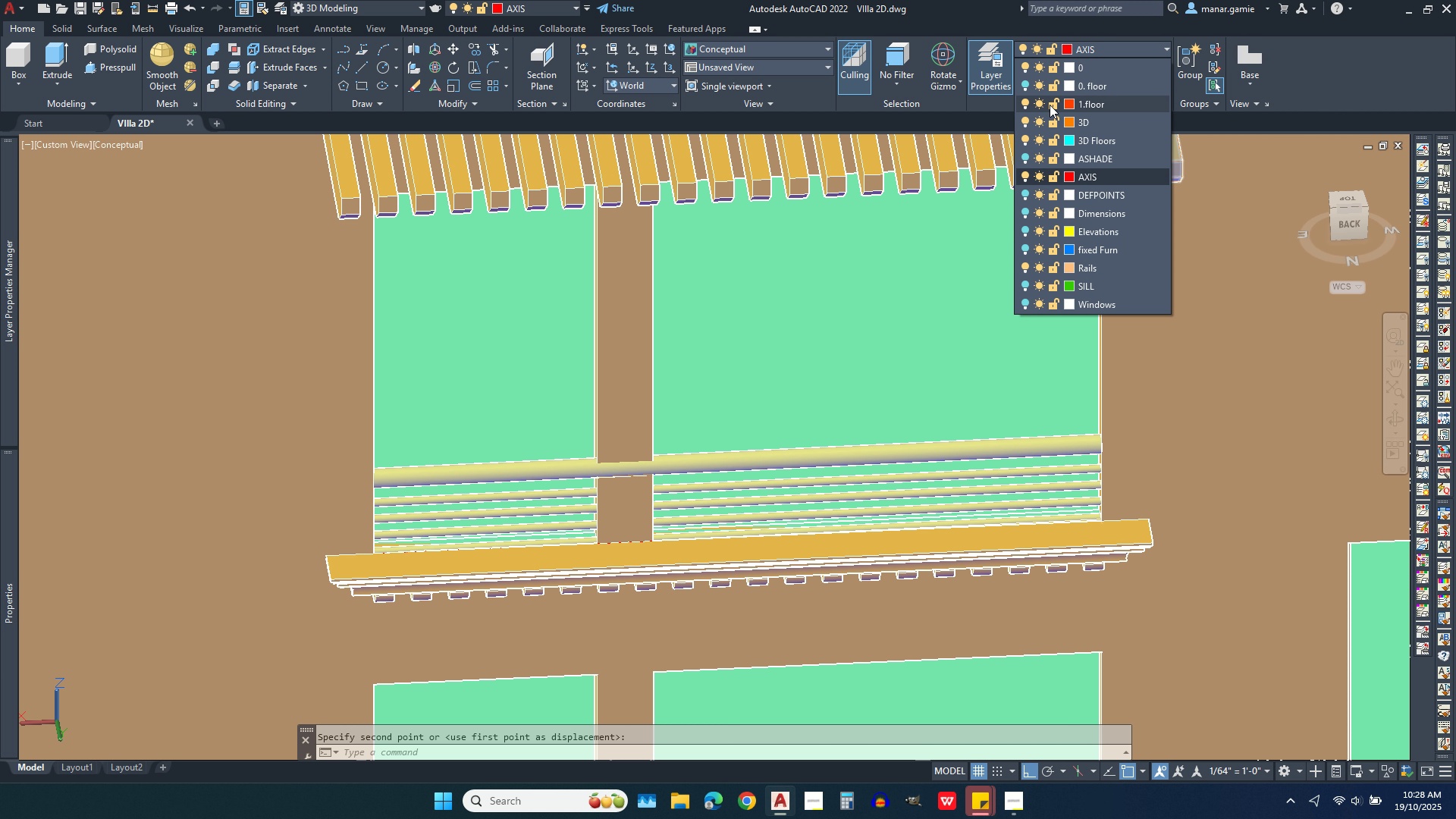 
left_click([1026, 303])
 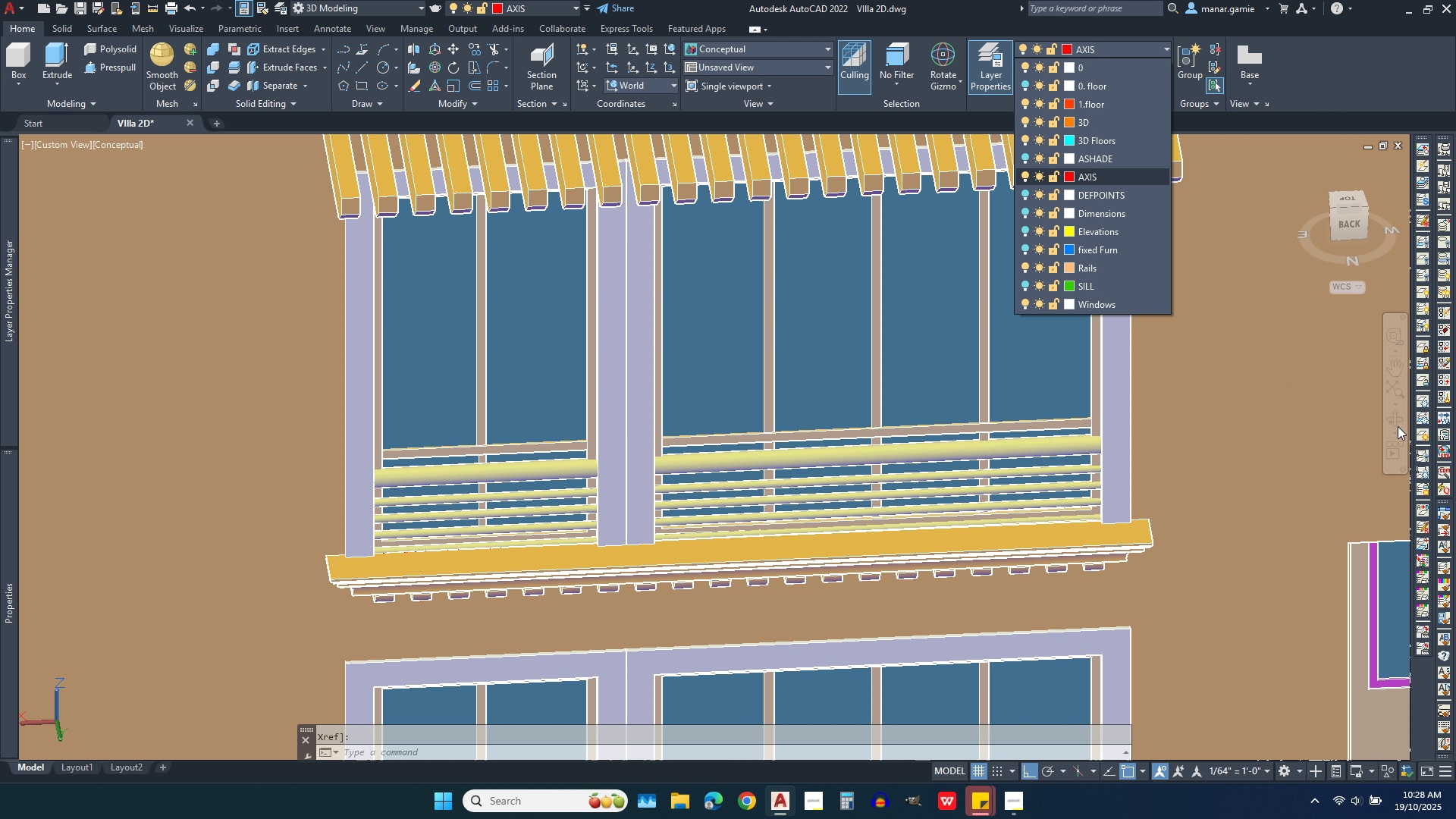 
double_click([1395, 418])
 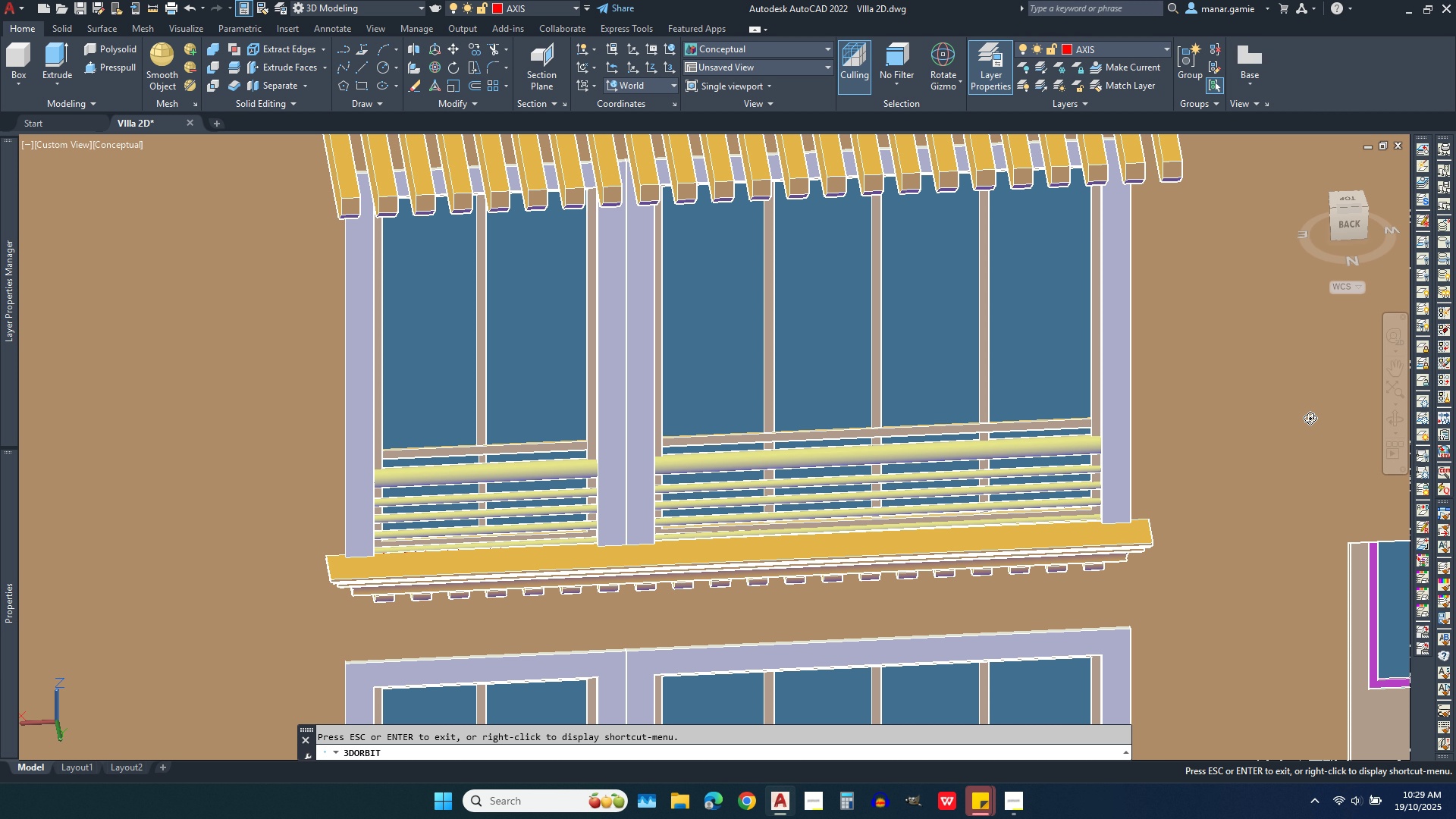 
left_click_drag(start_coordinate=[1310, 418], to_coordinate=[1294, 381])
 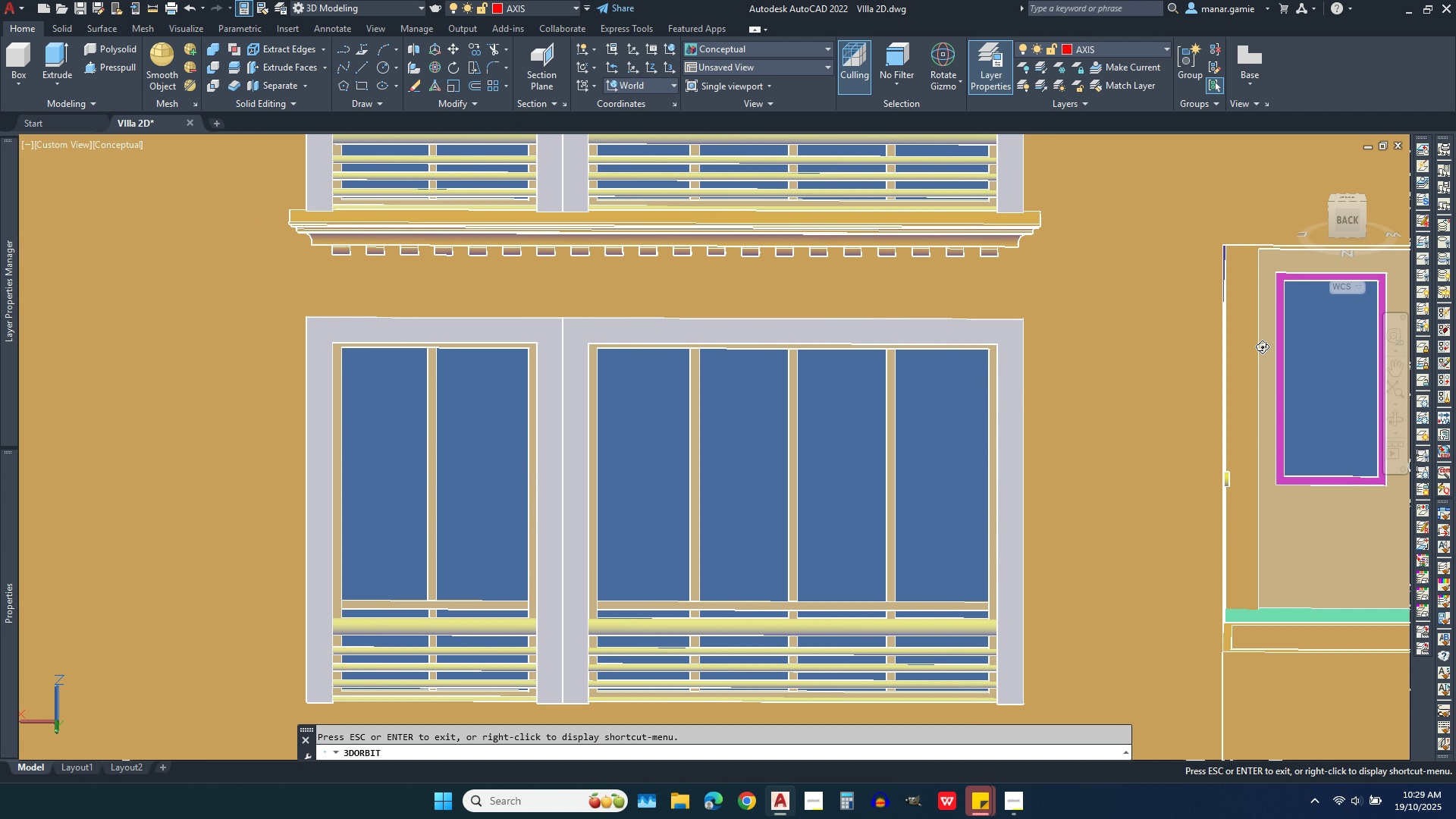 
scroll: coordinate [1111, 423], scroll_direction: down, amount: 14.0
 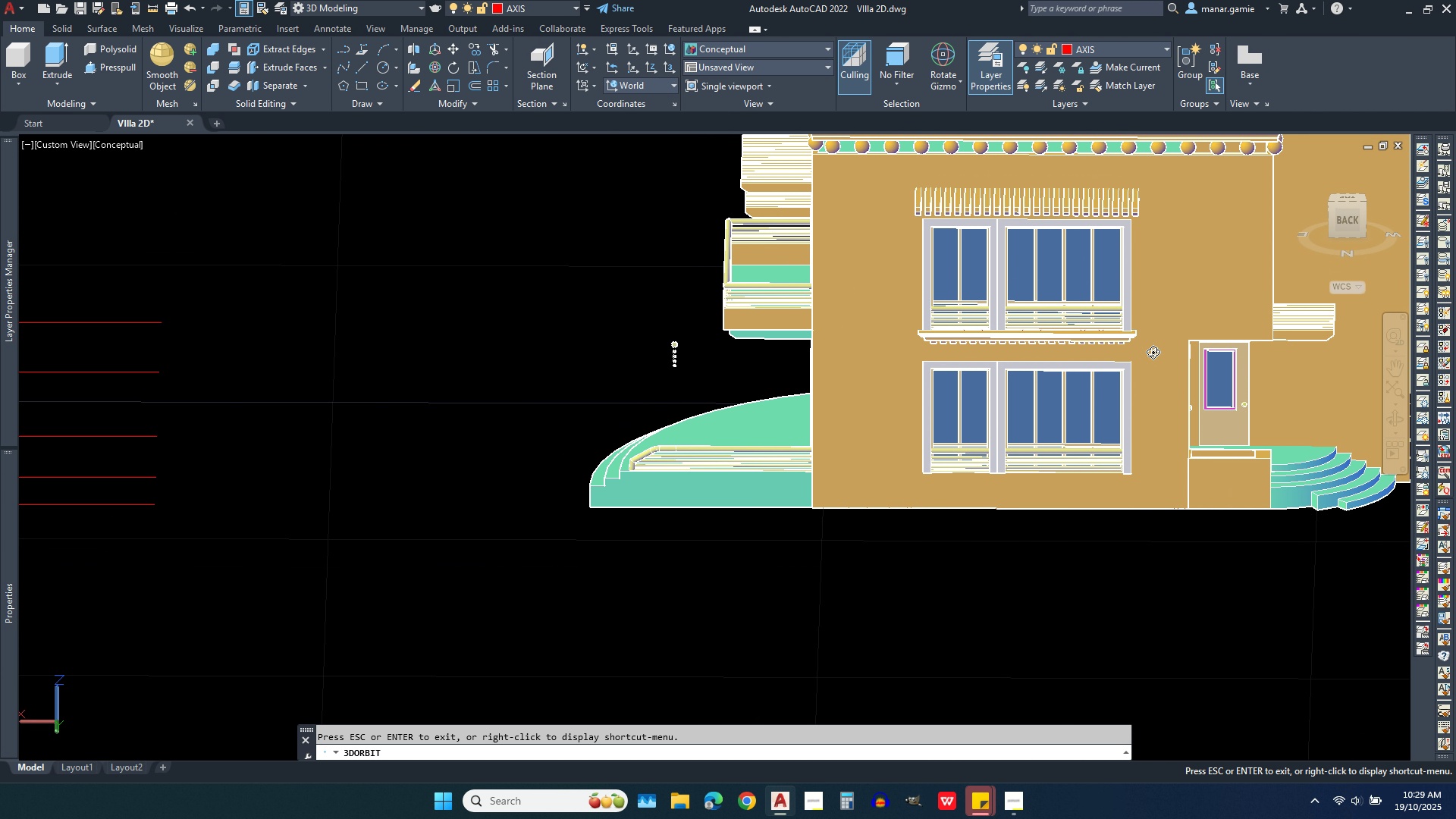 
scroll: coordinate [1153, 352], scroll_direction: up, amount: 5.0
 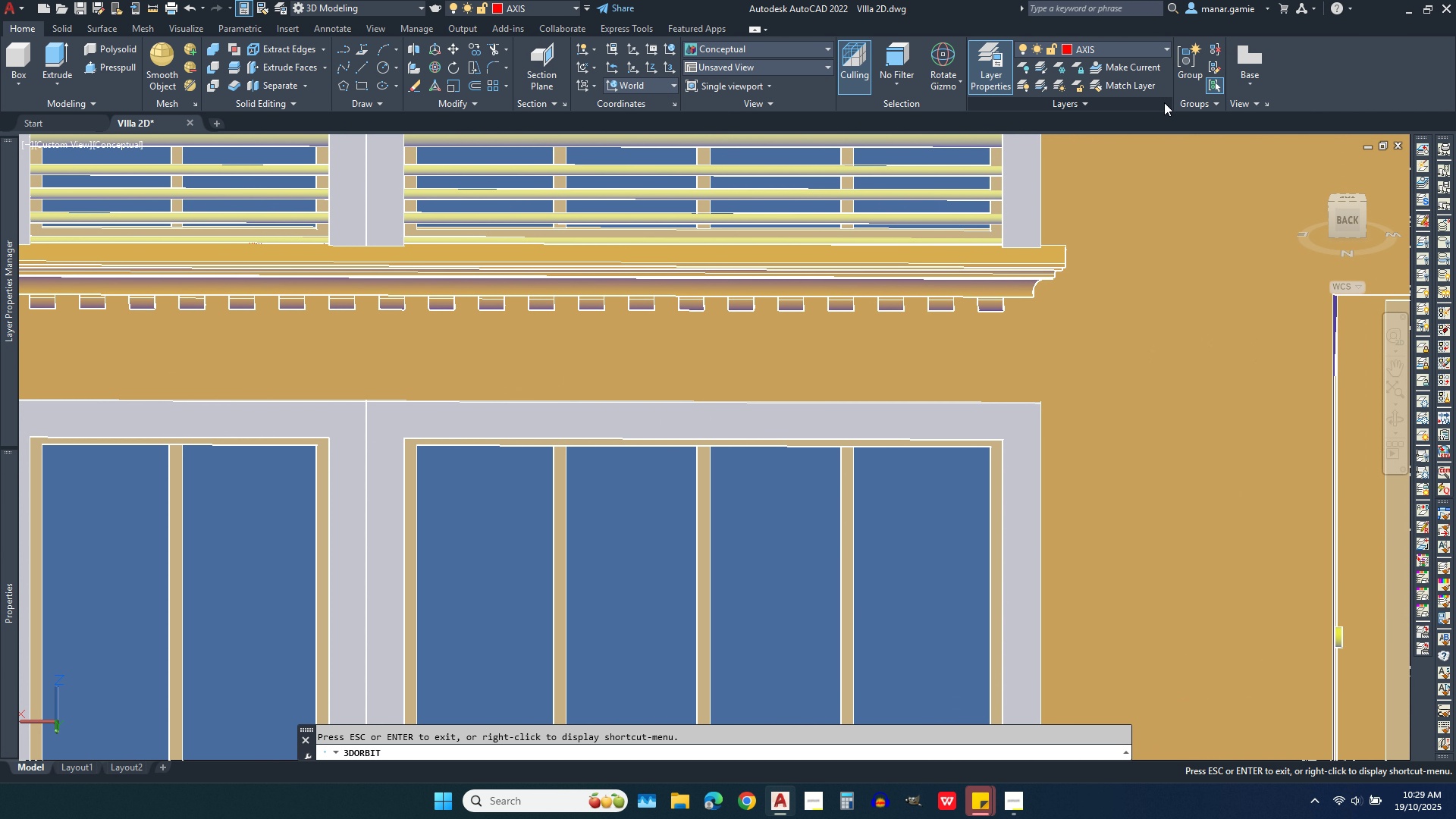 
key(Escape)
 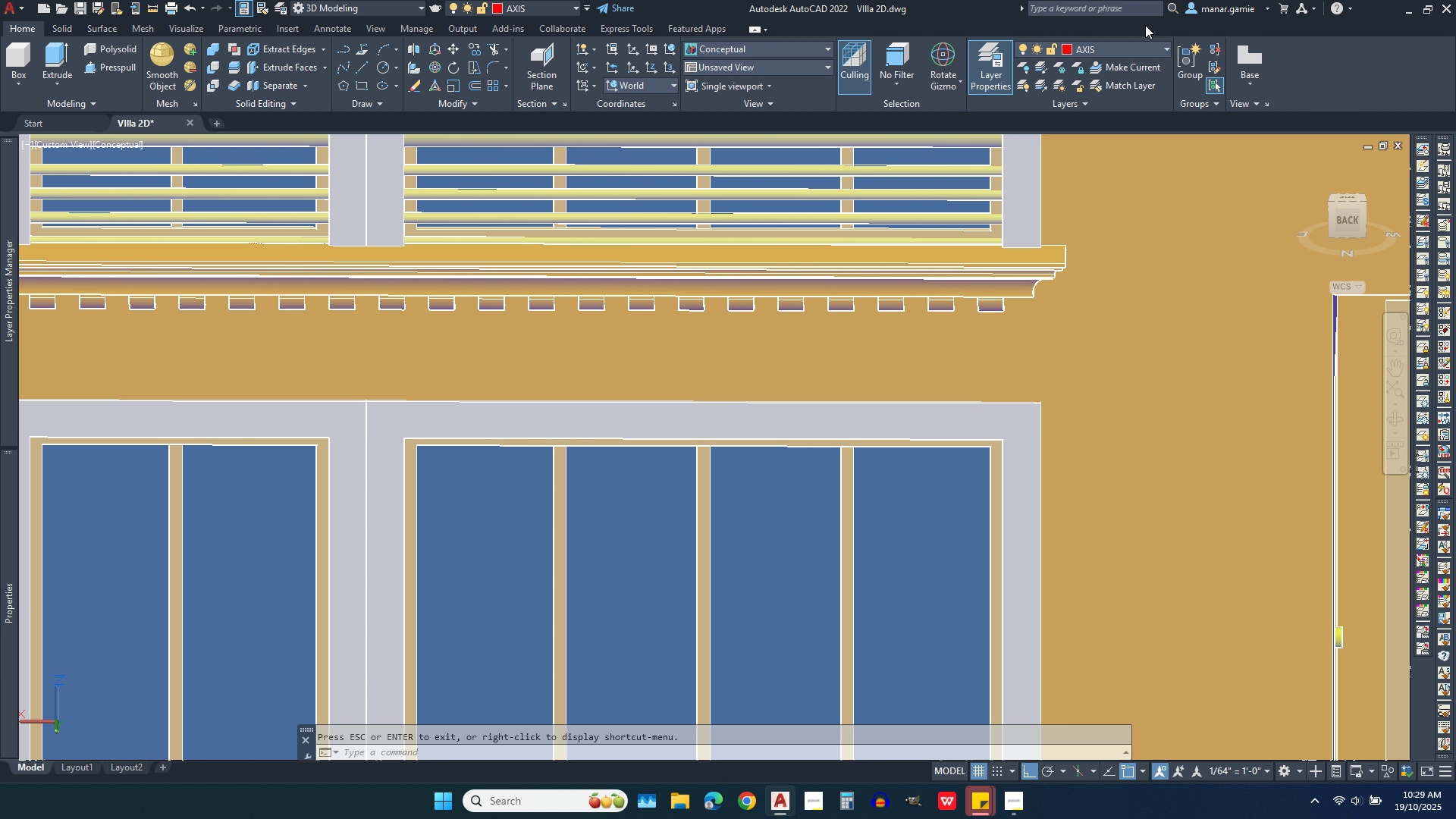 
mouse_move([1138, 57])
 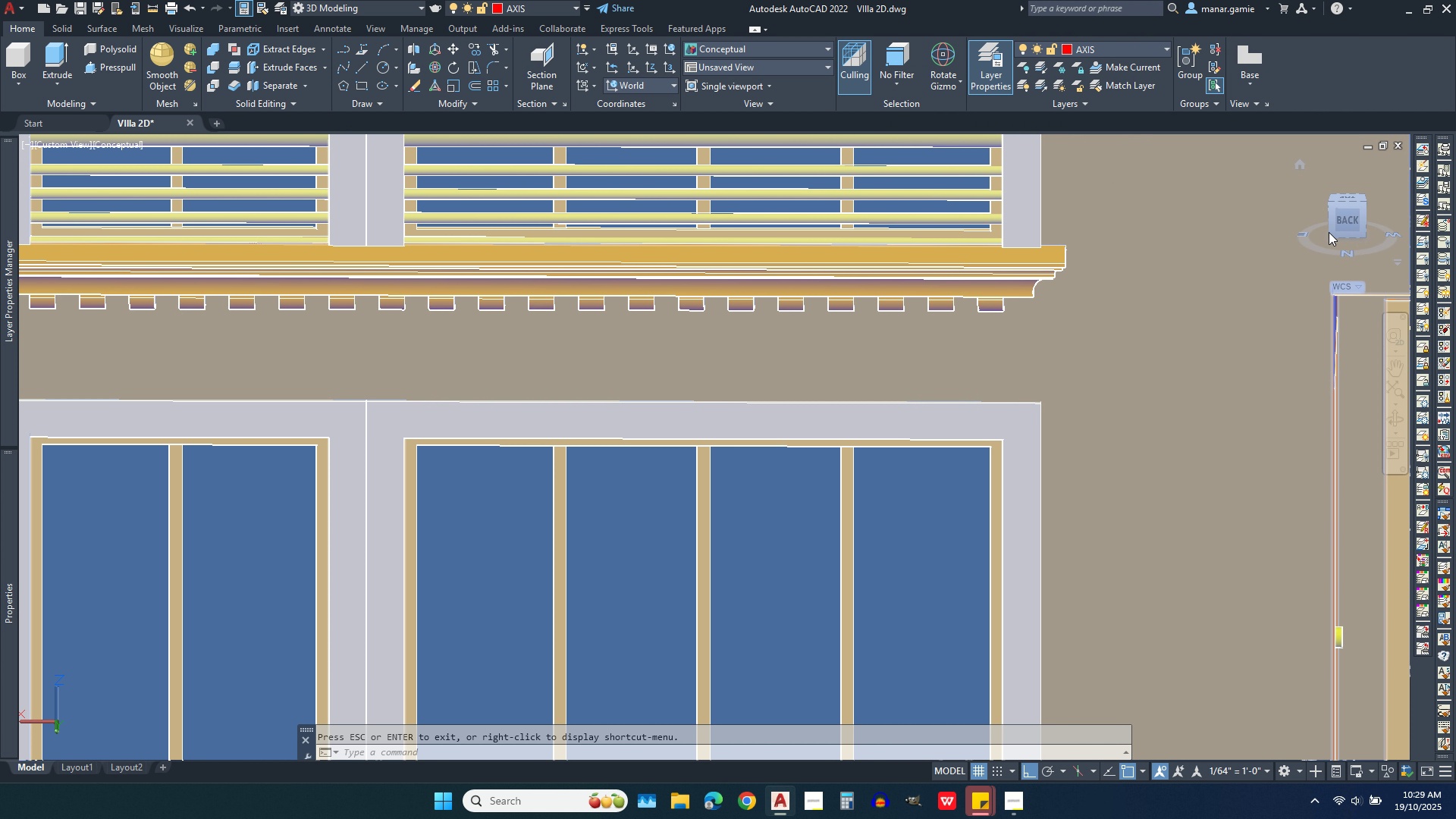 
left_click([1344, 221])
 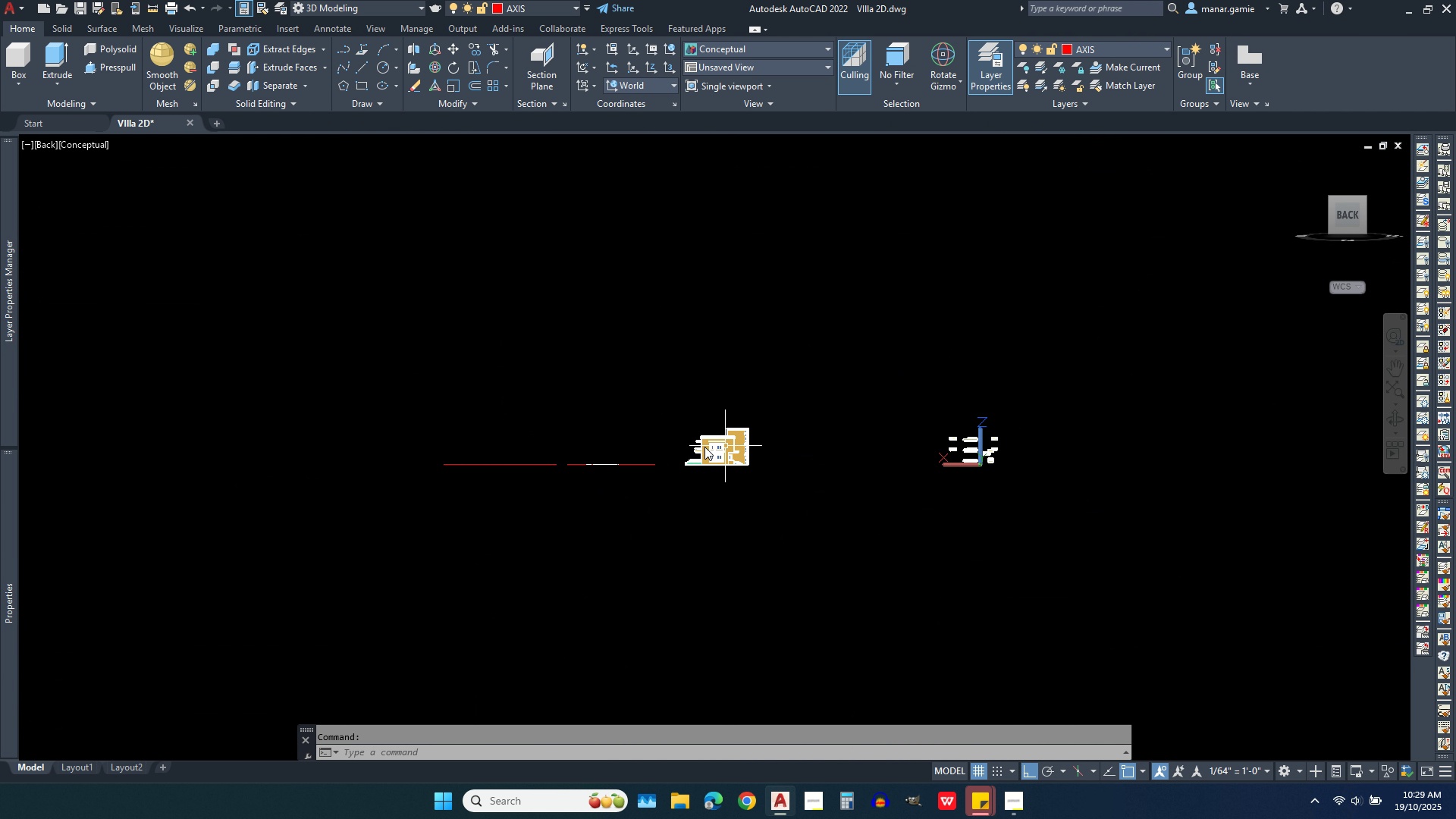 
scroll: coordinate [882, 500], scroll_direction: up, amount: 13.0
 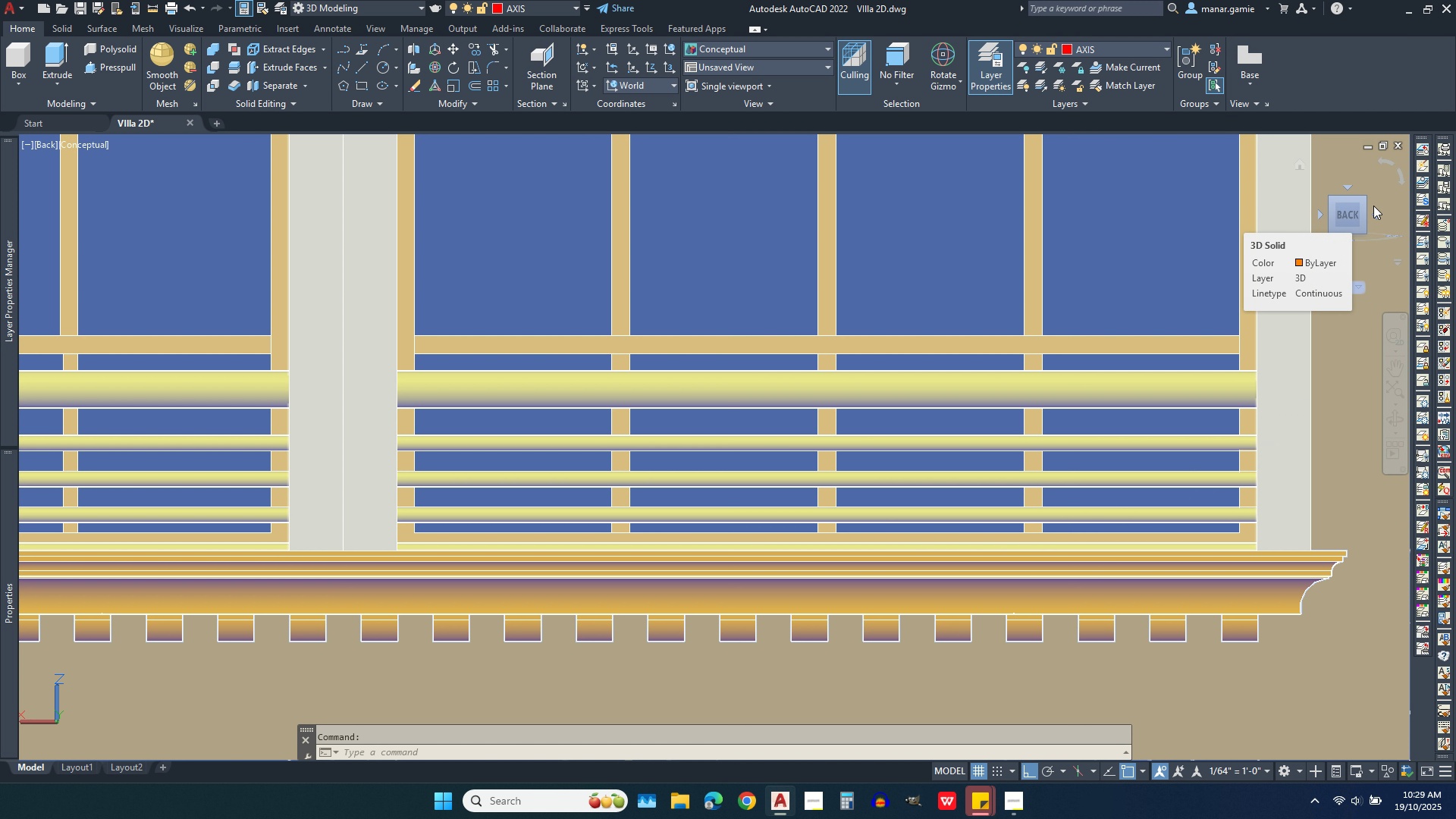 
left_click([1376, 213])
 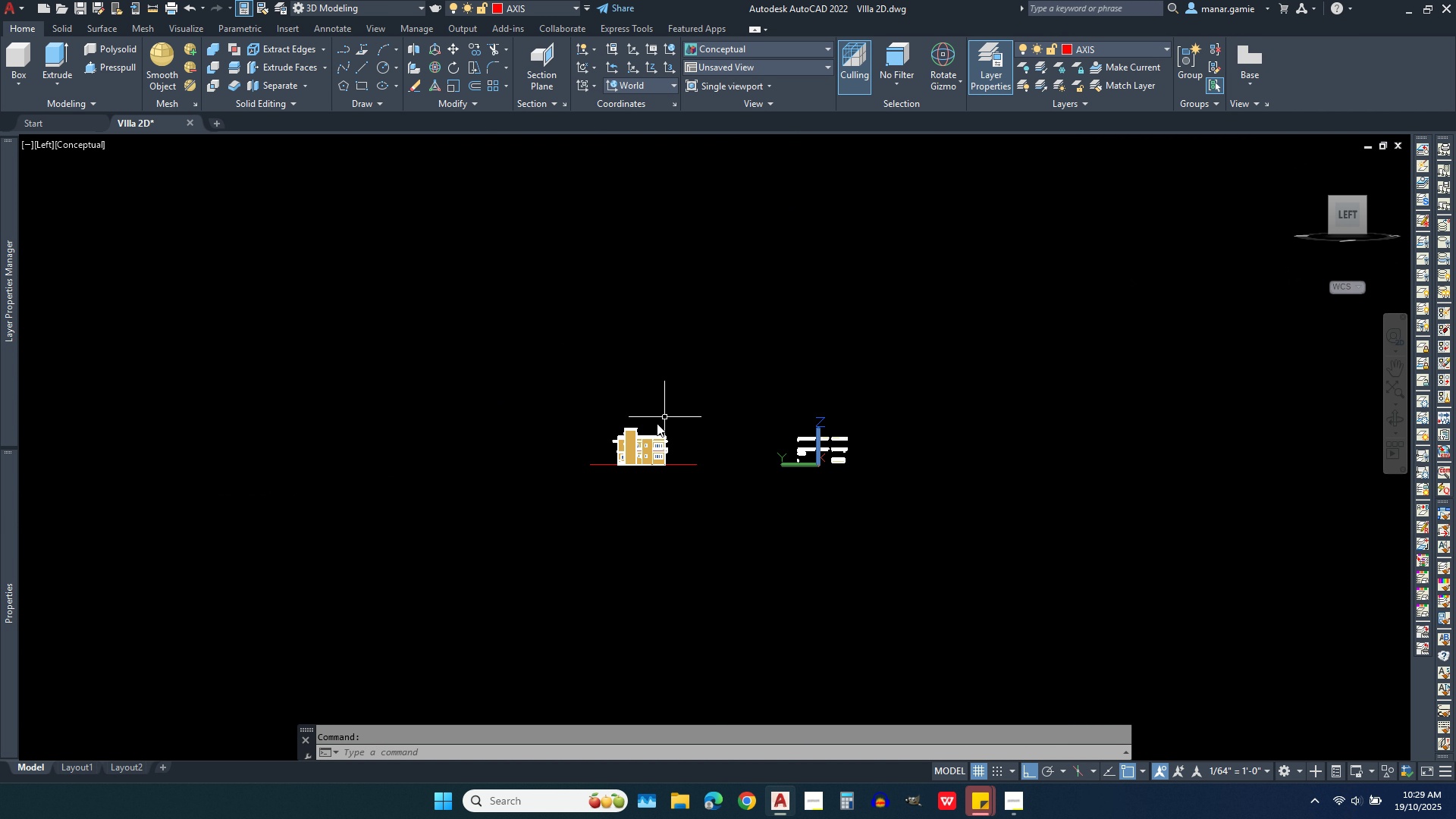 
scroll: coordinate [781, 391], scroll_direction: up, amount: 16.0
 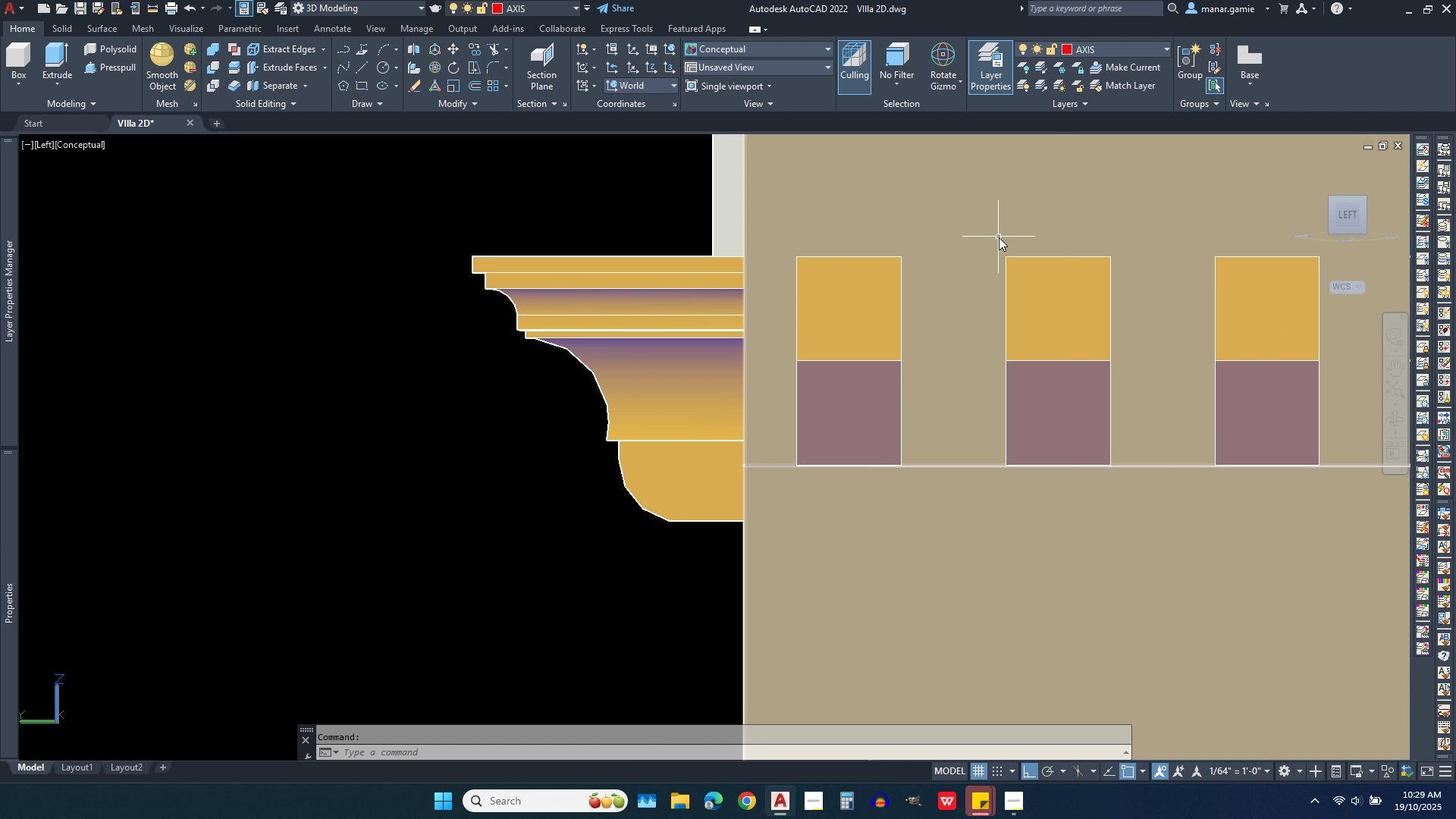 
scroll: coordinate [999, 237], scroll_direction: down, amount: 2.0
 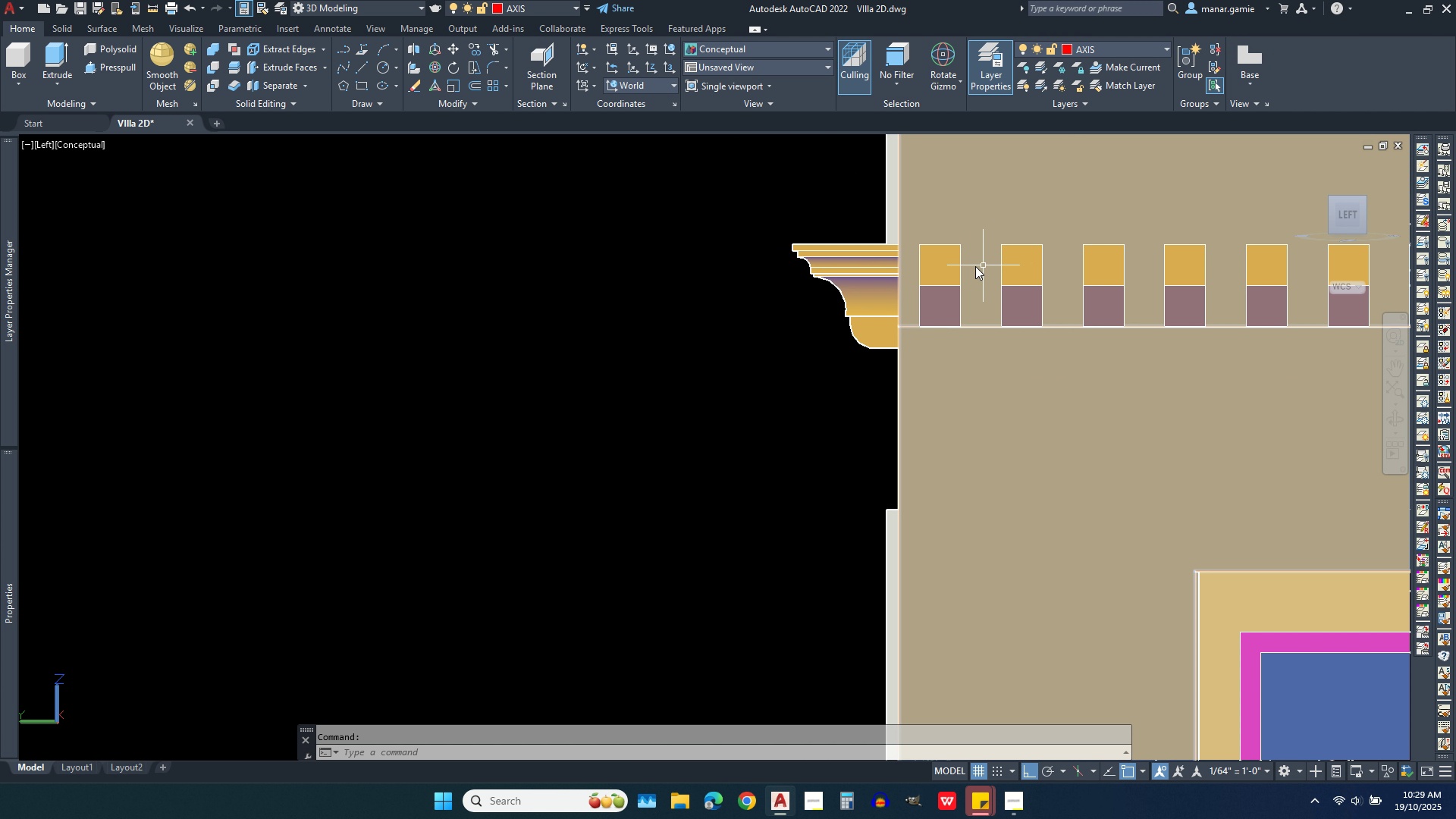 
scroll: coordinate [920, 264], scroll_direction: up, amount: 4.0
 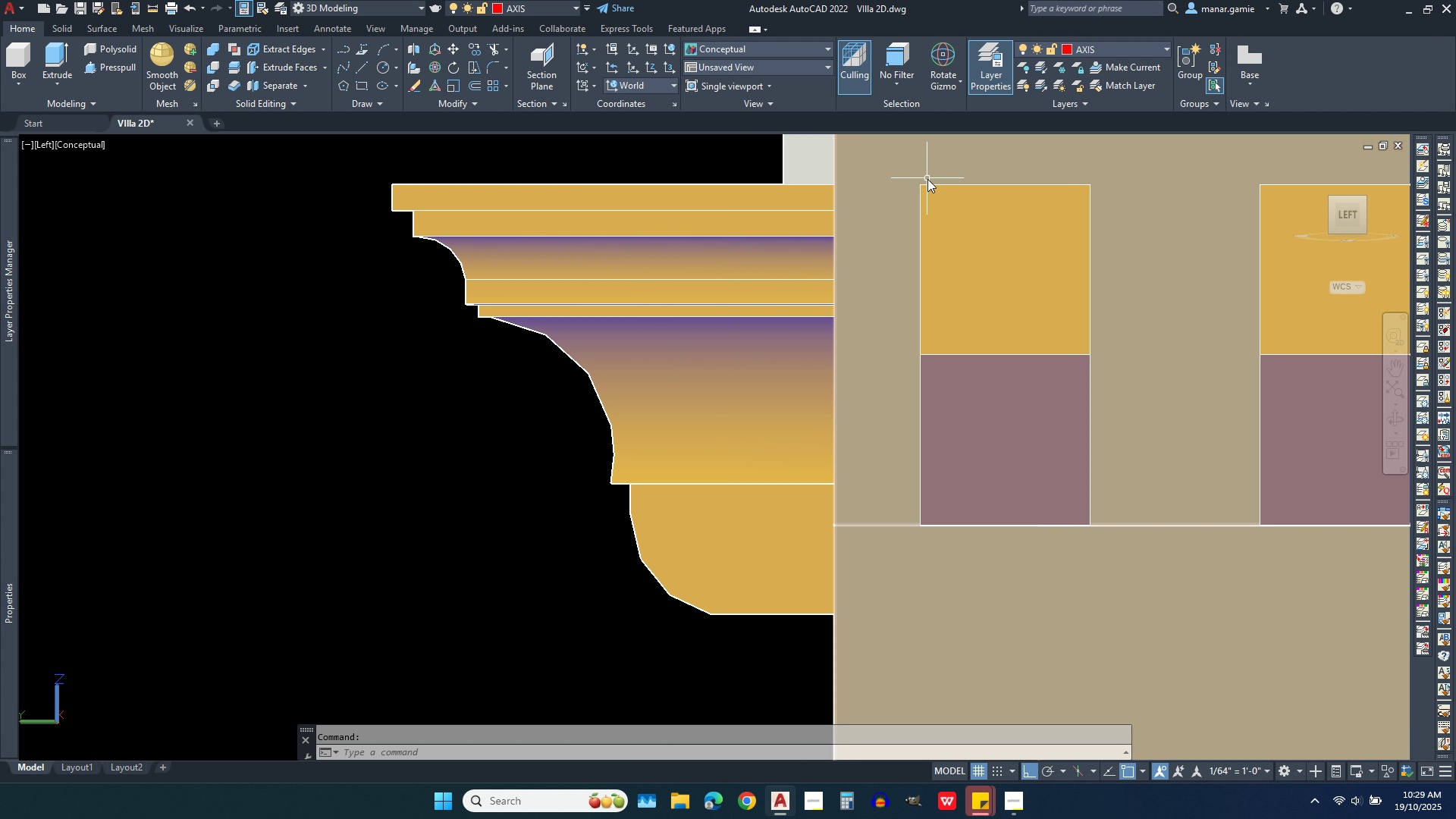 
scroll: coordinate [800, 298], scroll_direction: down, amount: 8.0
 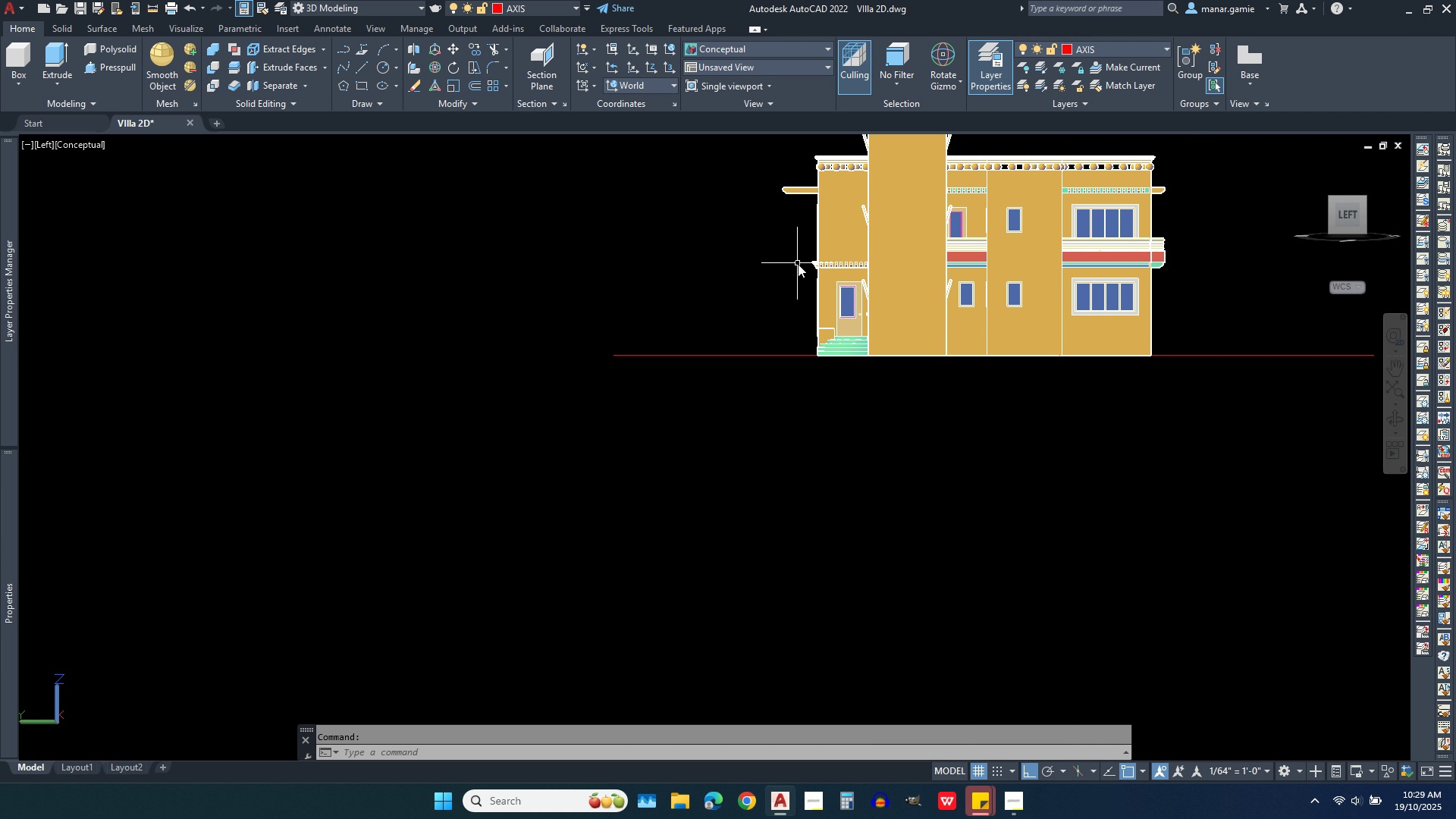 
scroll: coordinate [798, 262], scroll_direction: up, amount: 3.0
 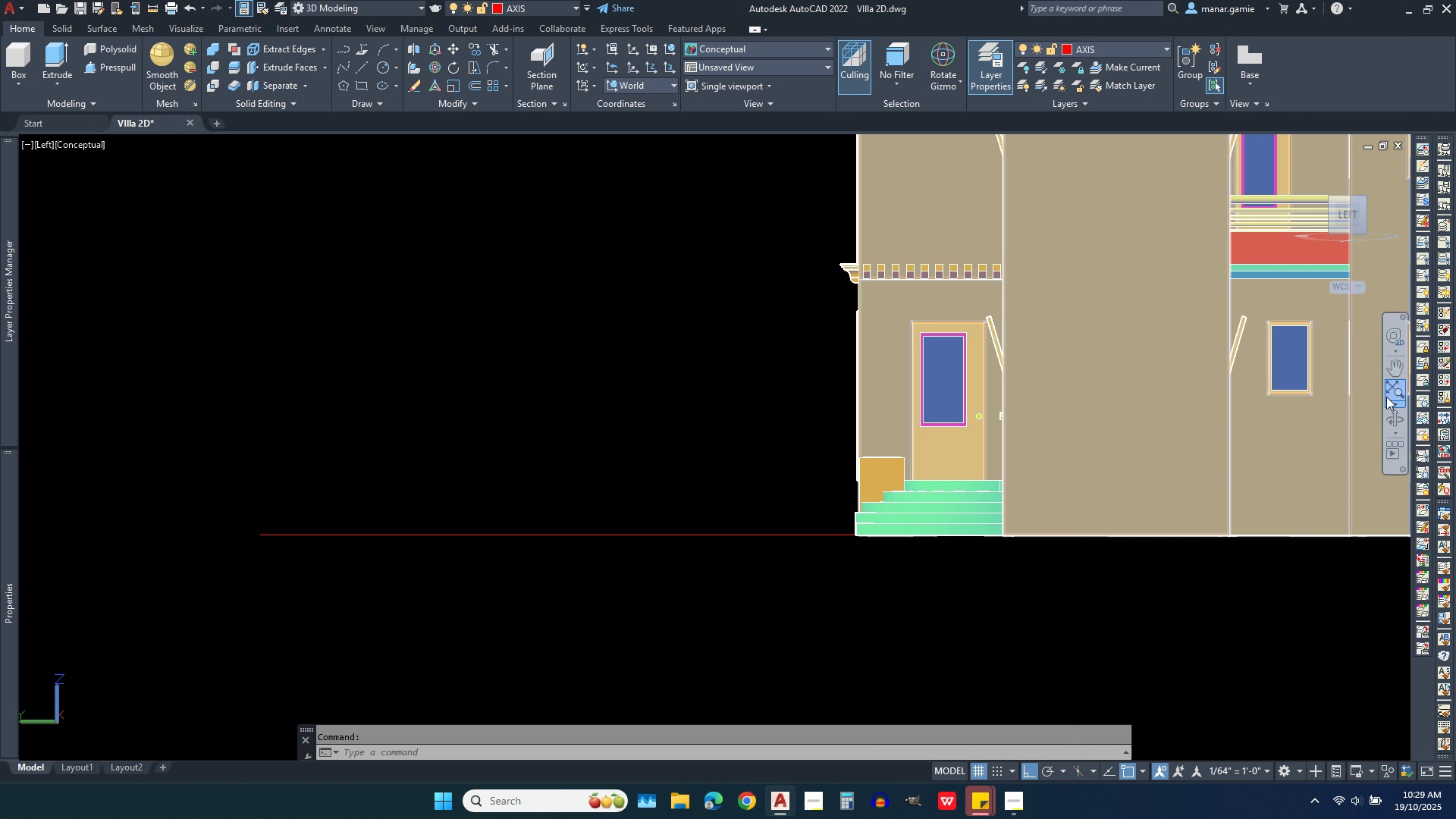 
left_click([1395, 418])
 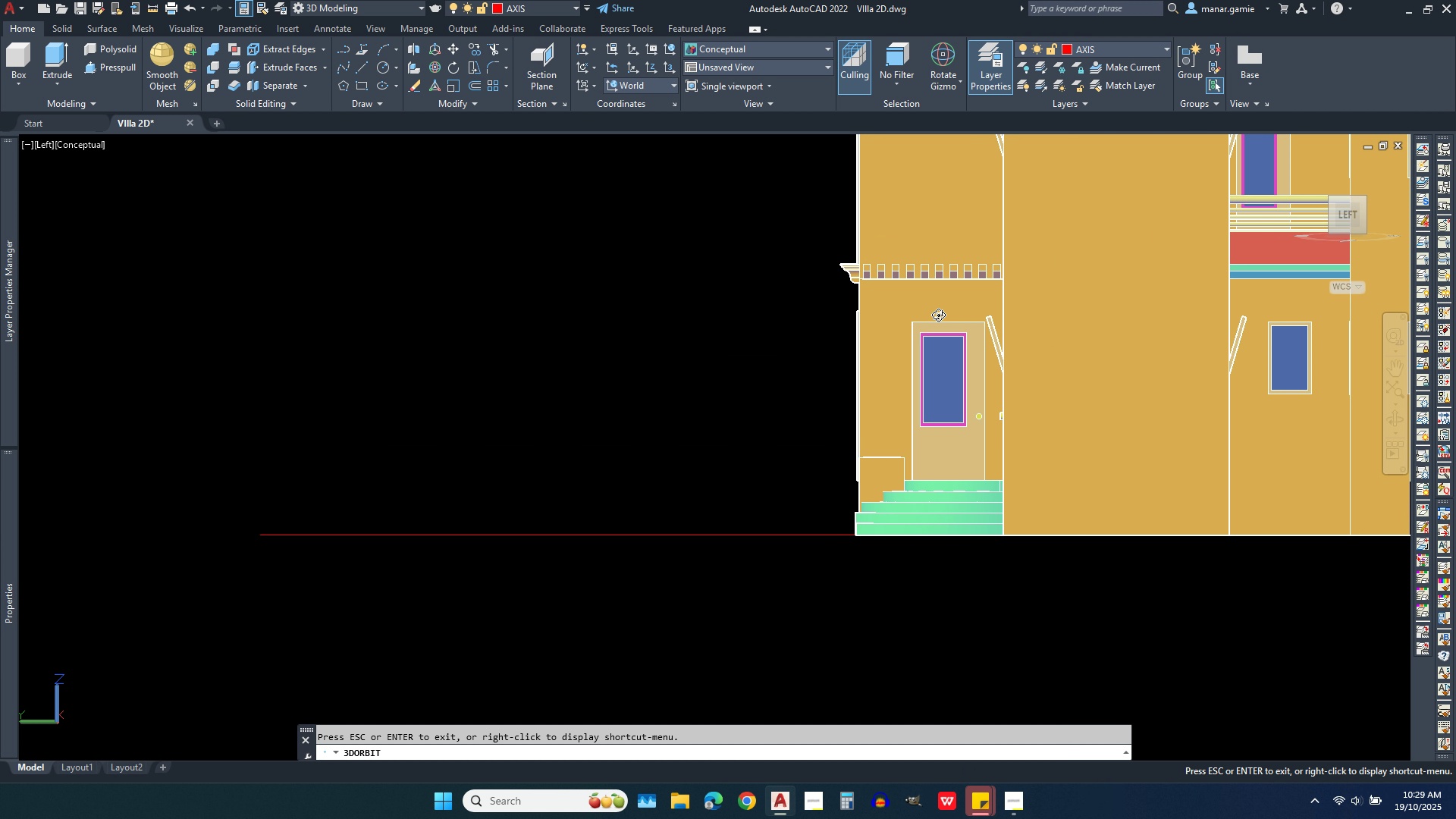 
left_click_drag(start_coordinate=[936, 315], to_coordinate=[975, 328])
 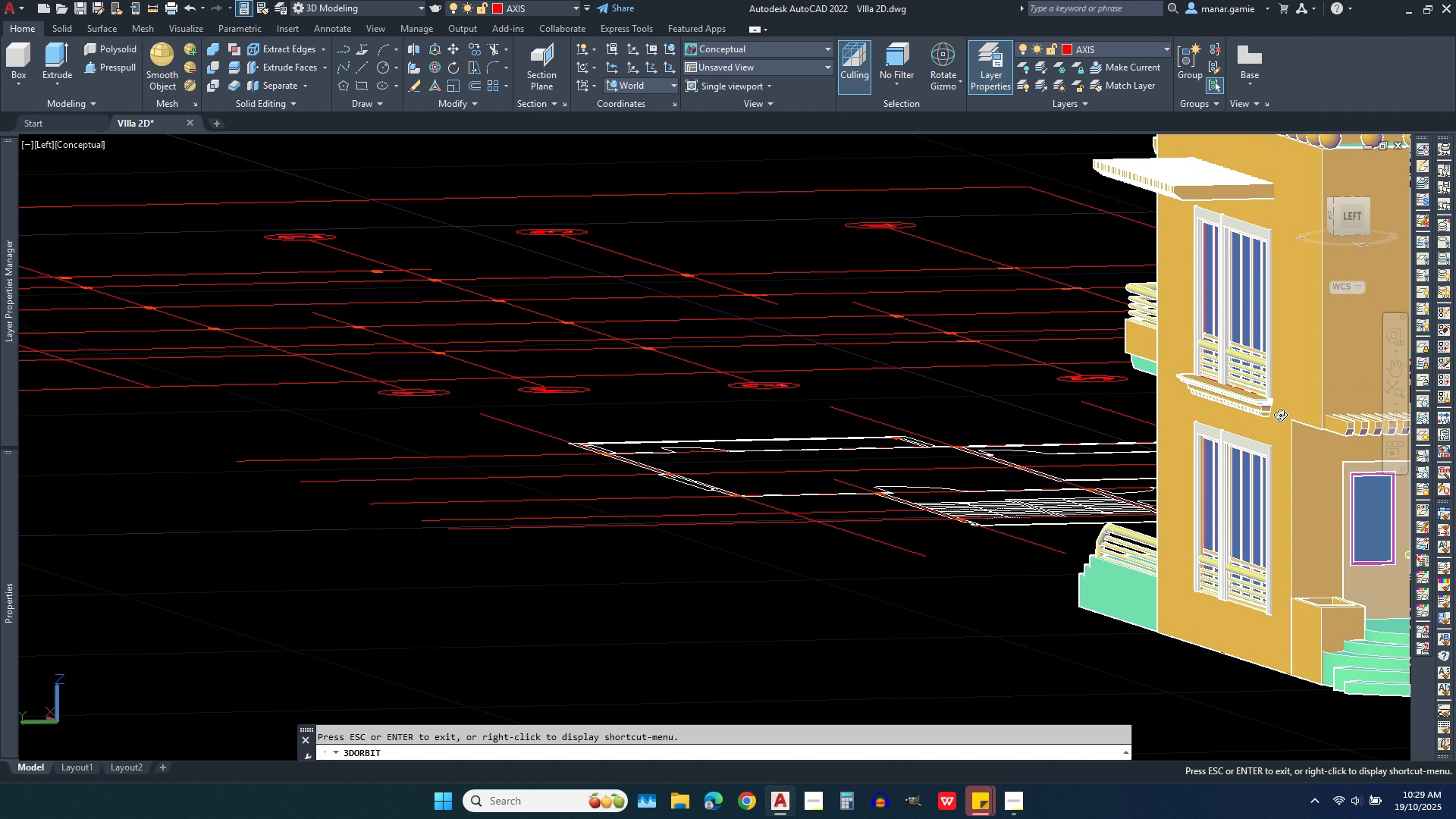 
scroll: coordinate [1294, 425], scroll_direction: up, amount: 6.0
 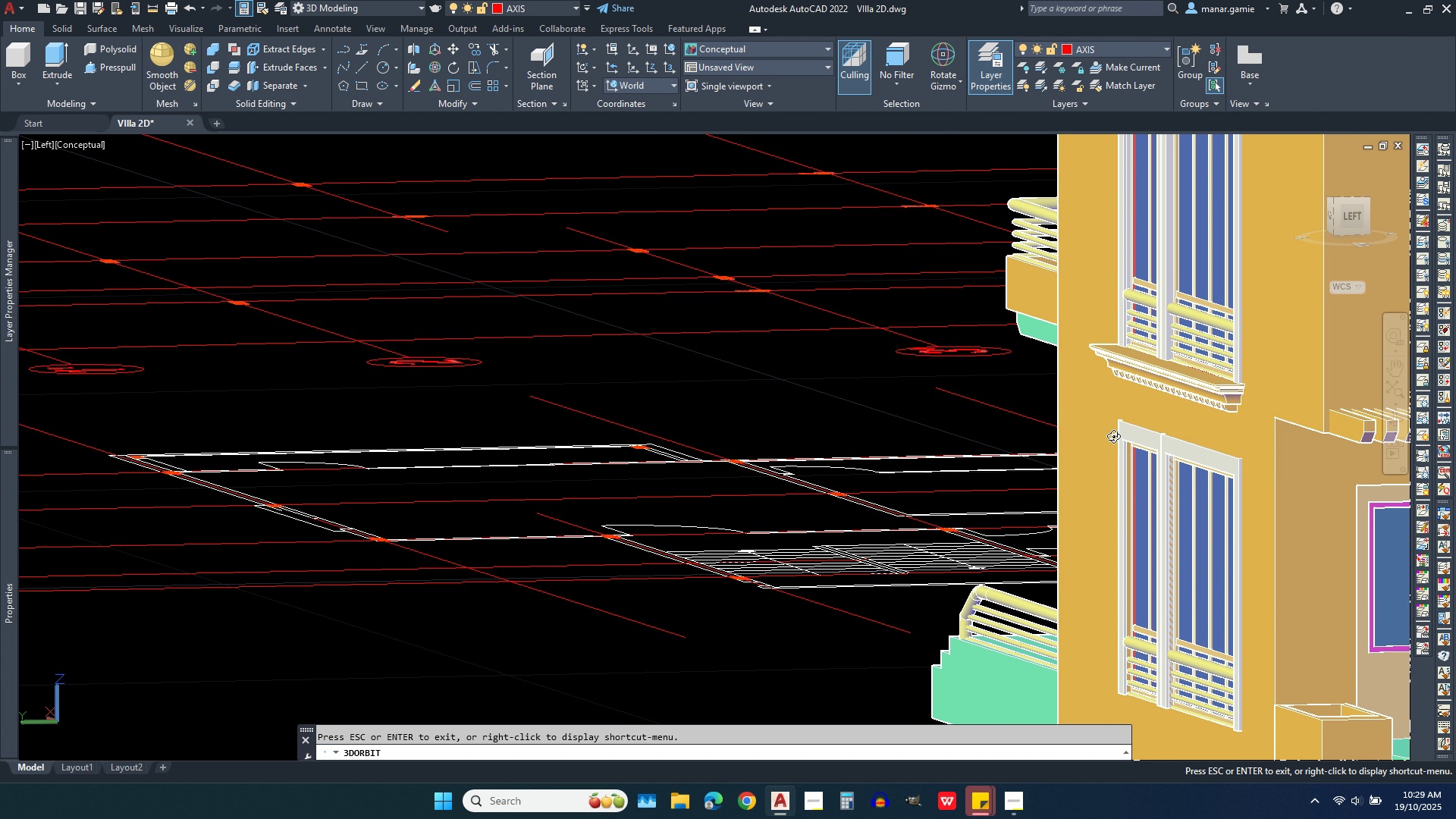 
scroll: coordinate [1060, 421], scroll_direction: down, amount: 4.0
 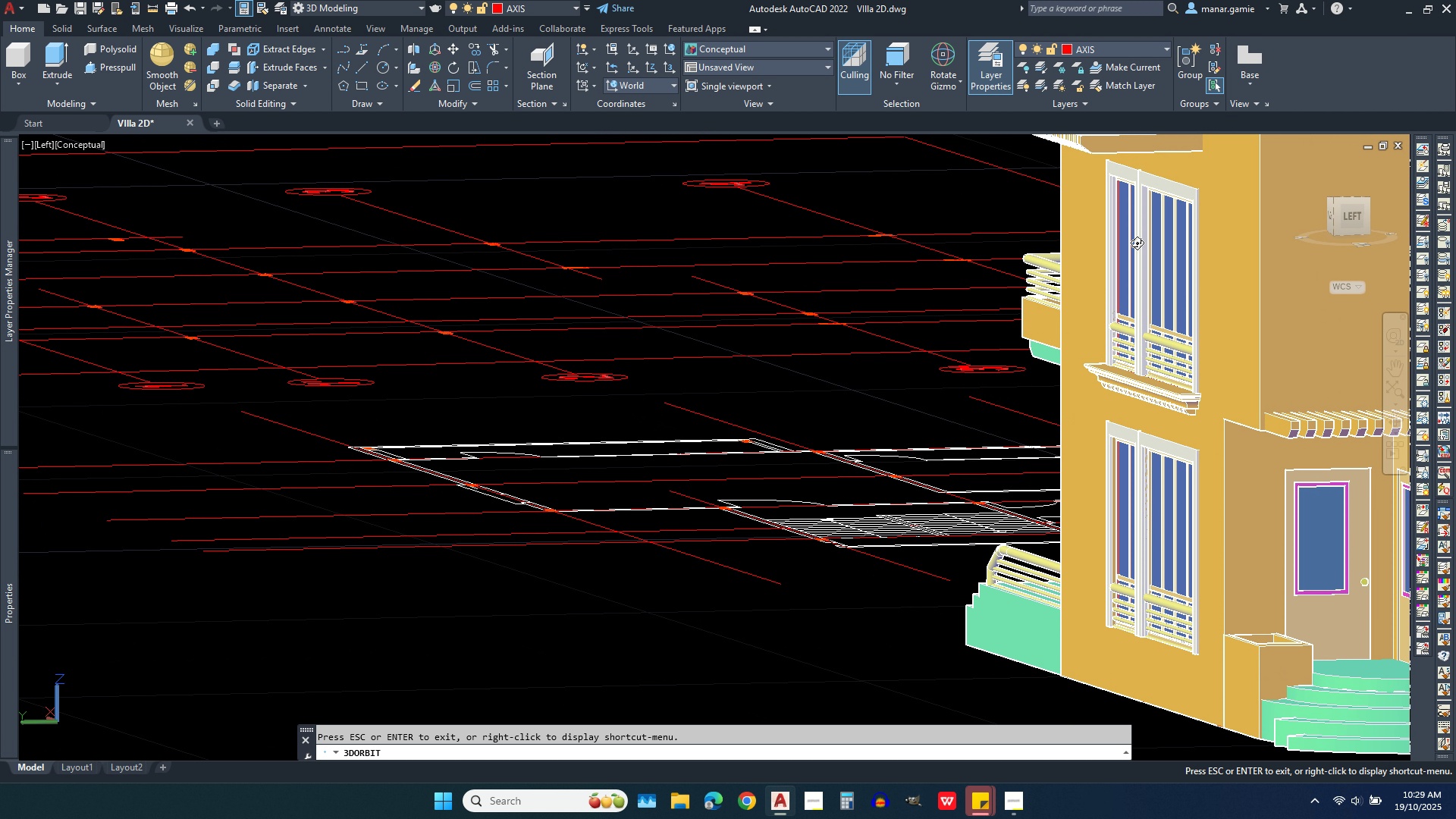 
scroll: coordinate [1111, 287], scroll_direction: up, amount: 13.0
 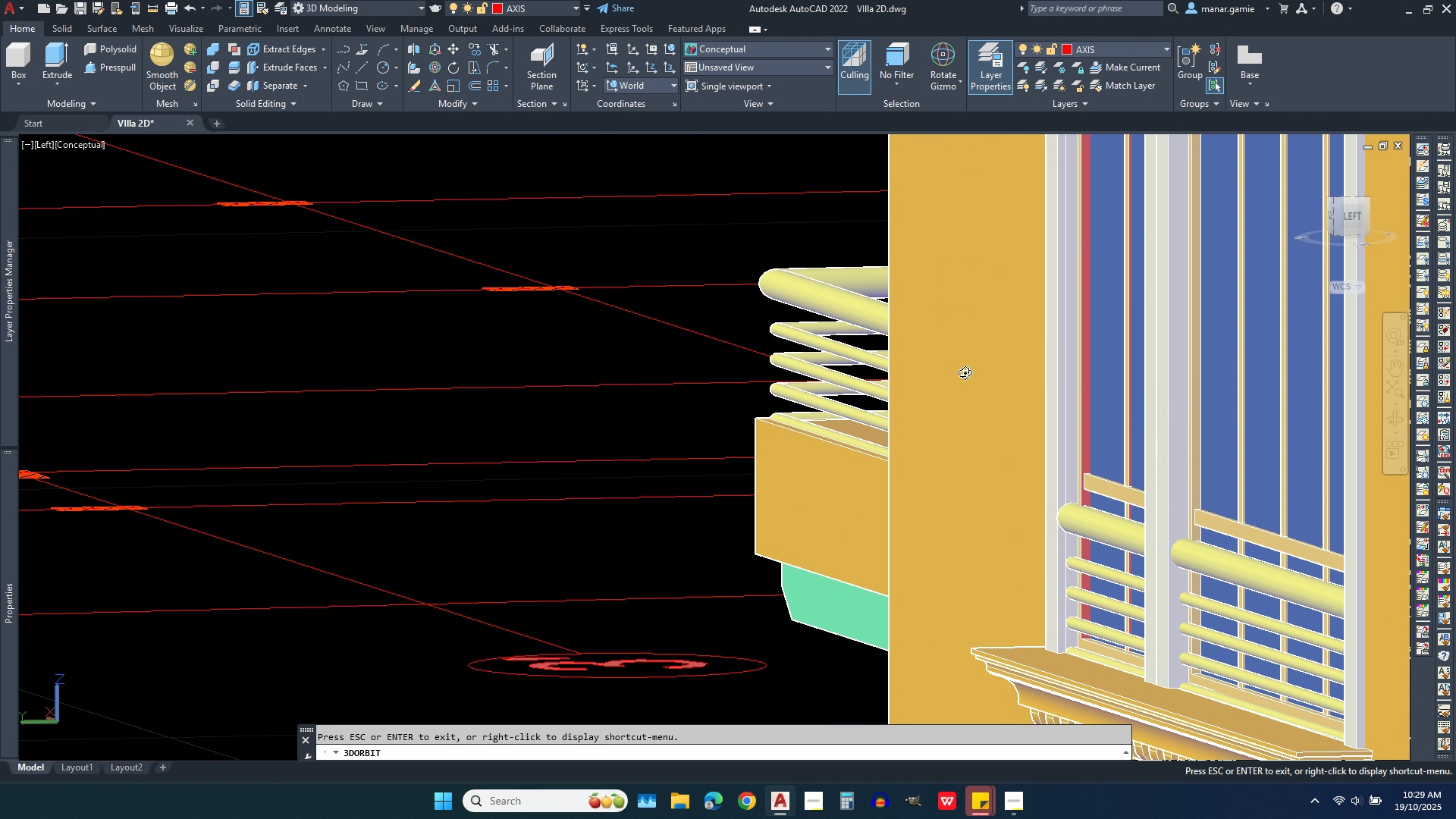 
scroll: coordinate [872, 383], scroll_direction: down, amount: 6.0
 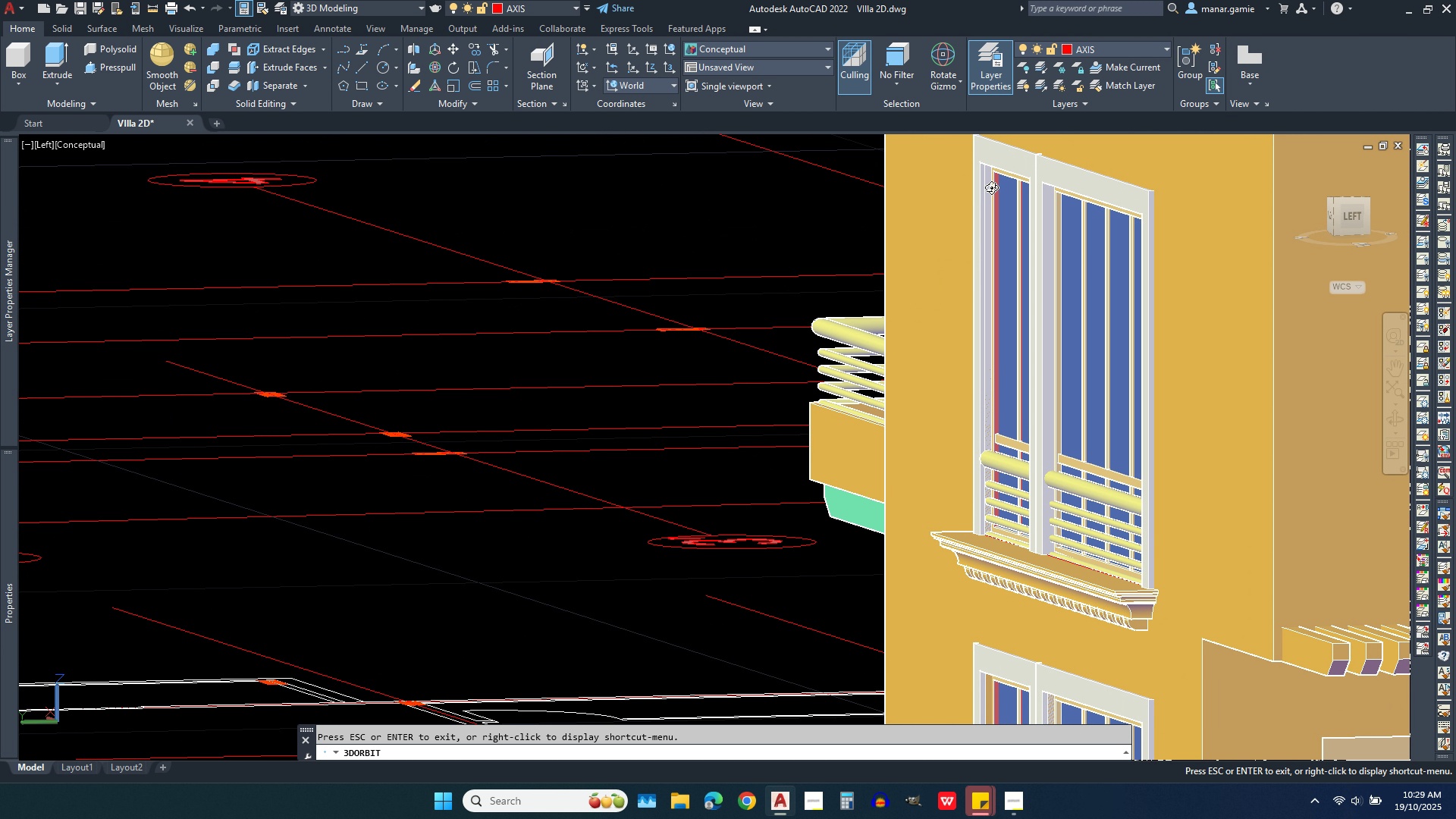 
scroll: coordinate [991, 182], scroll_direction: up, amount: 3.0
 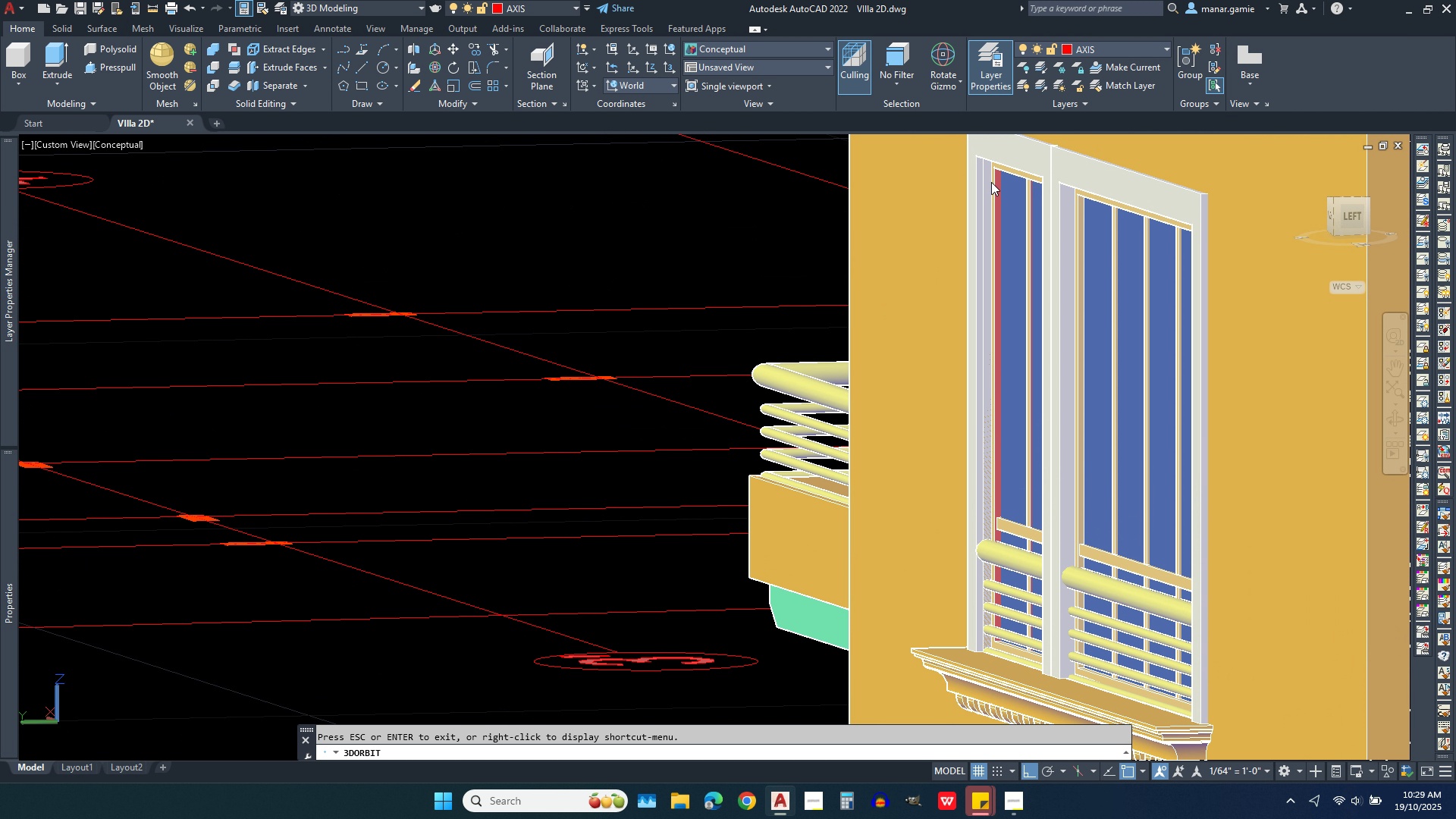 
key(Escape)
 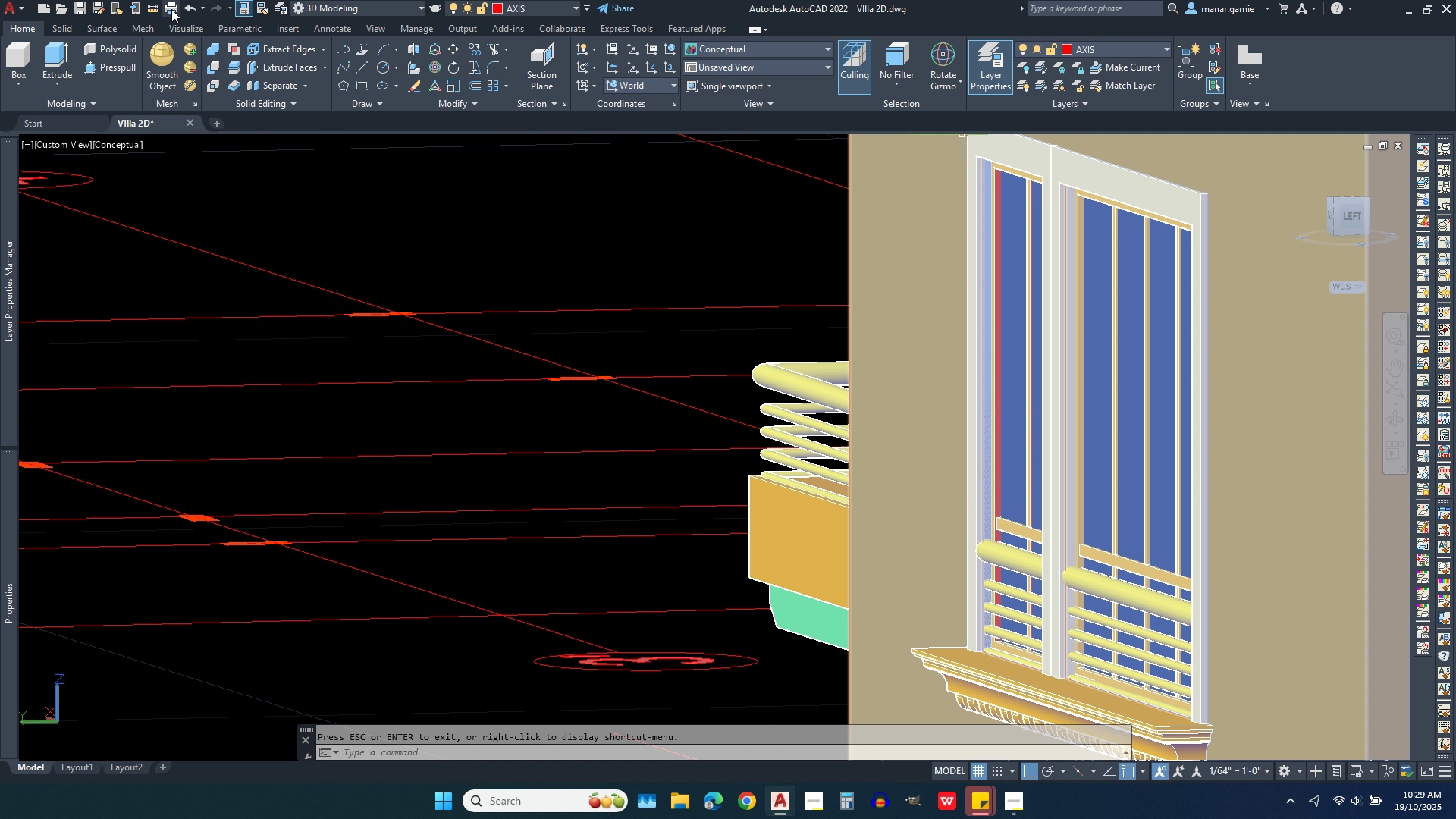 
left_click([150, 7])
 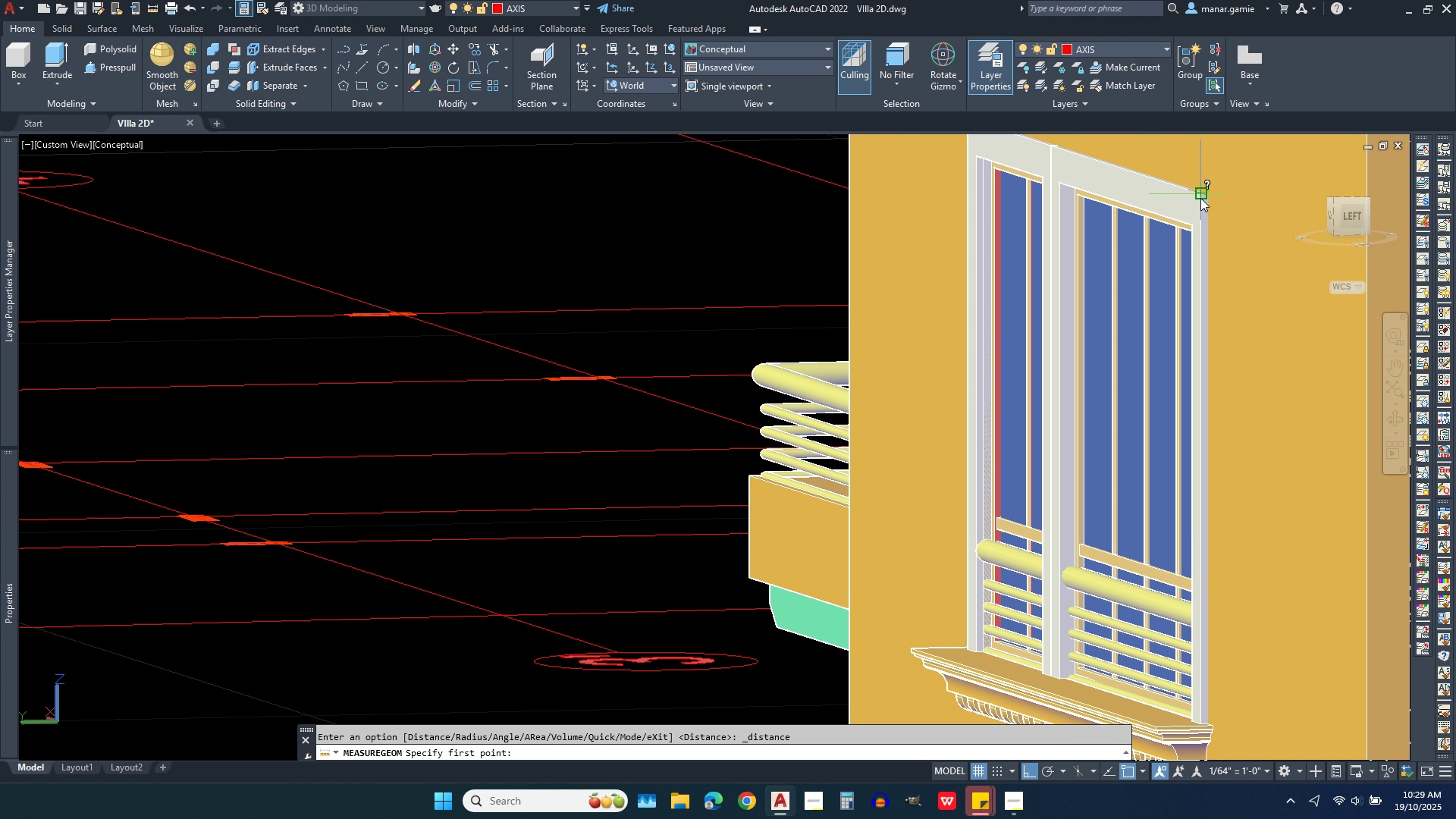 
left_click([1200, 198])
 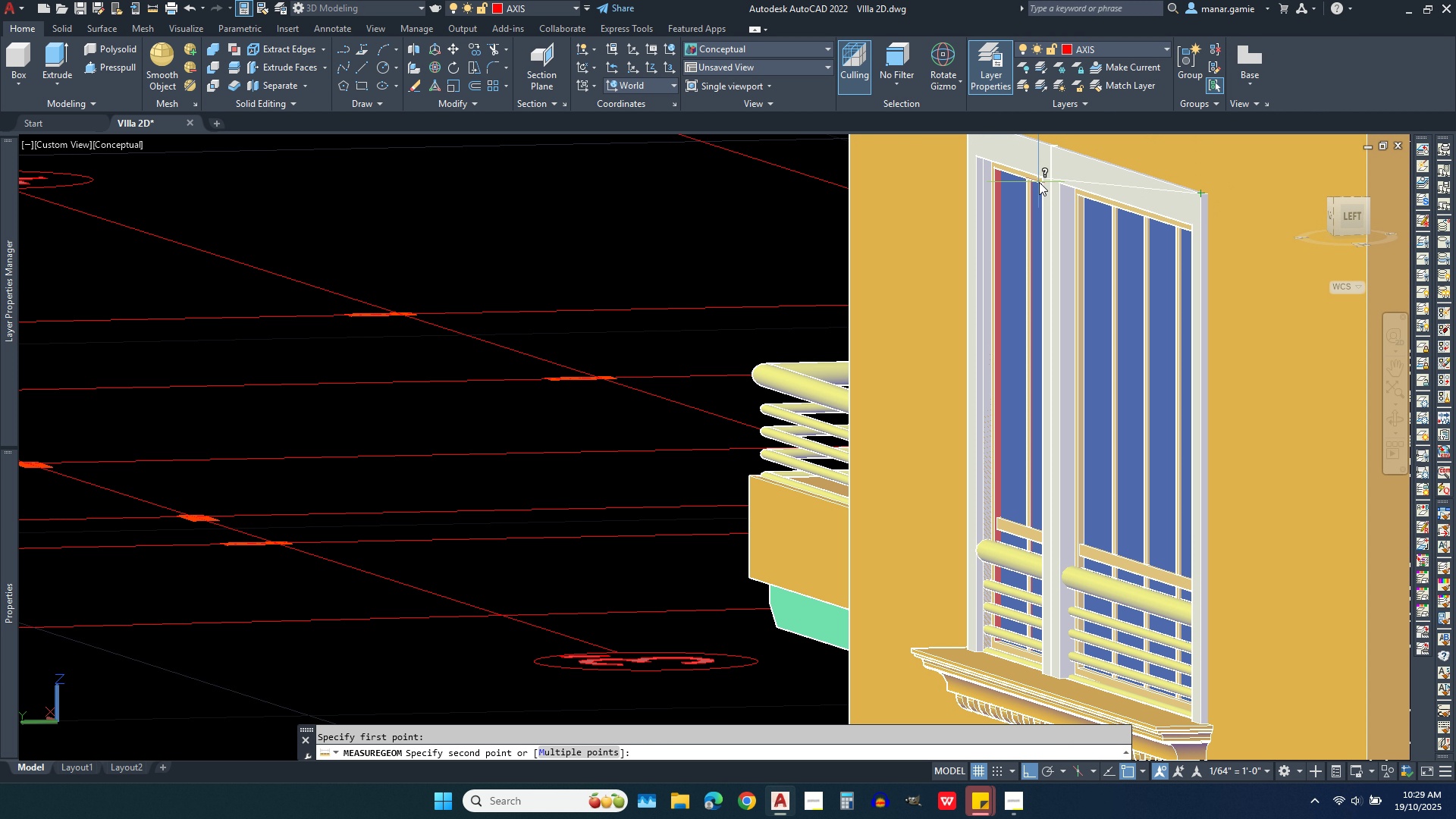 
scroll: coordinate [1039, 182], scroll_direction: down, amount: 3.0
 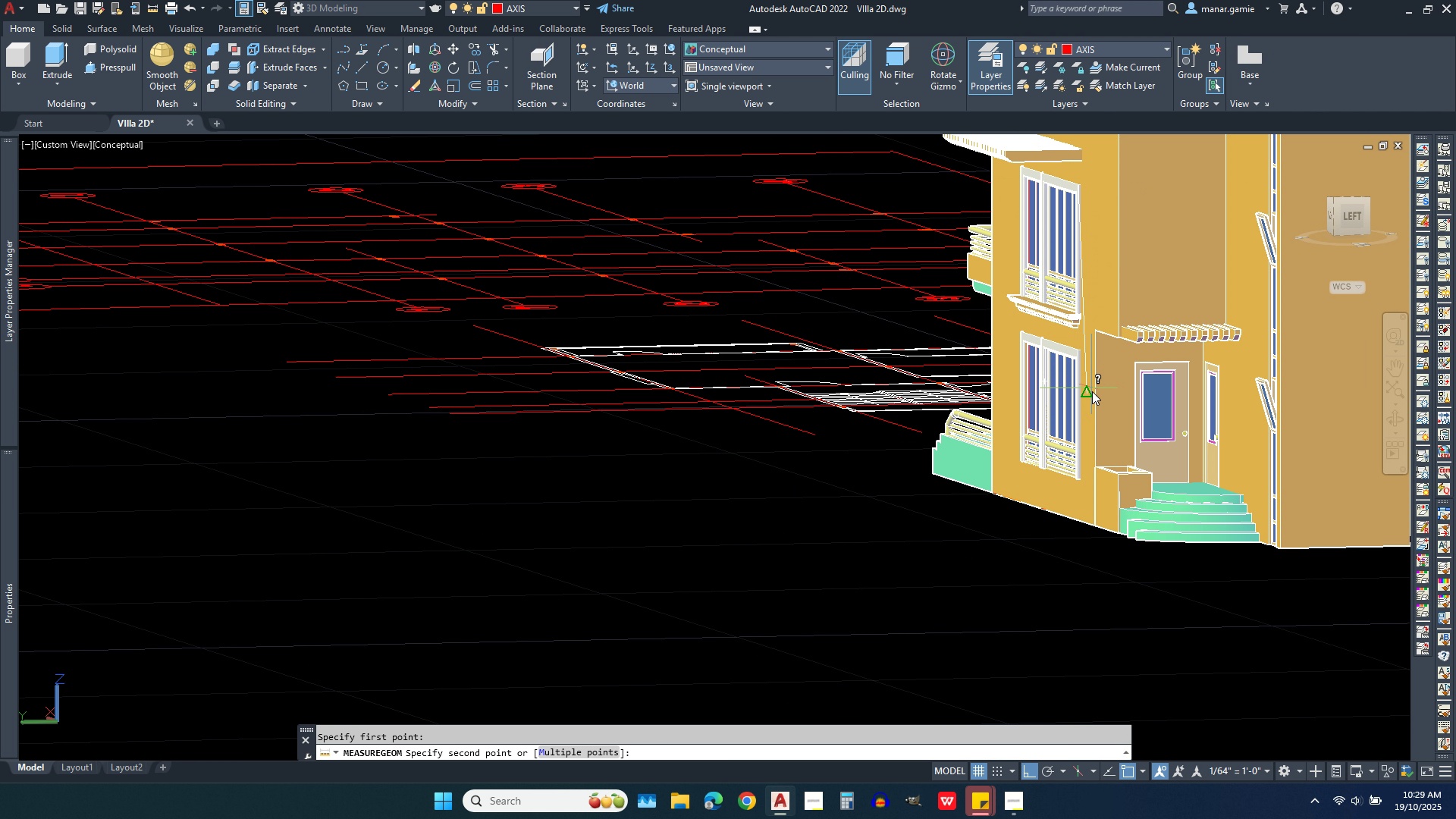 
scroll: coordinate [1092, 391], scroll_direction: up, amount: 5.0
 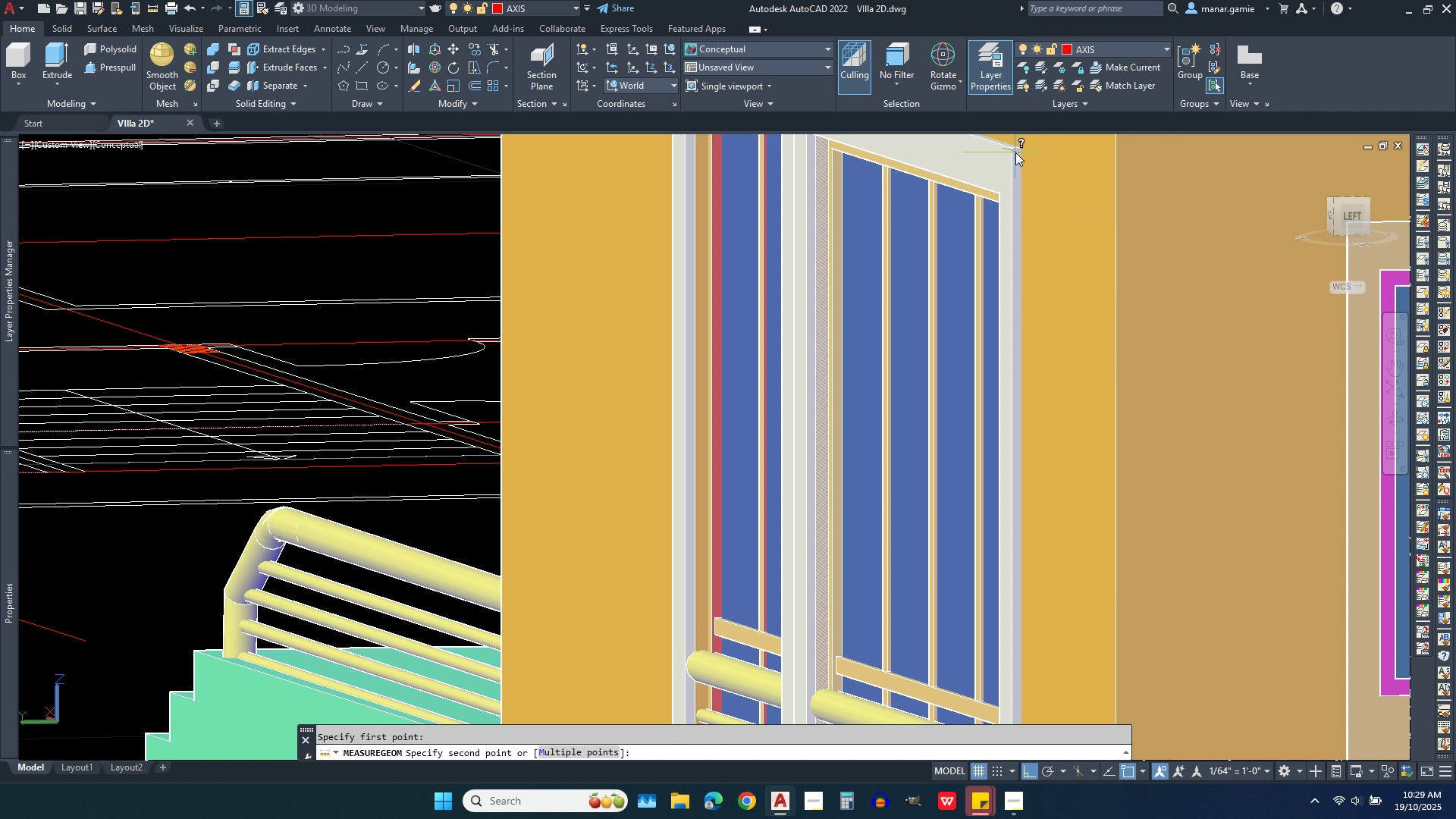 
left_click([1015, 152])
 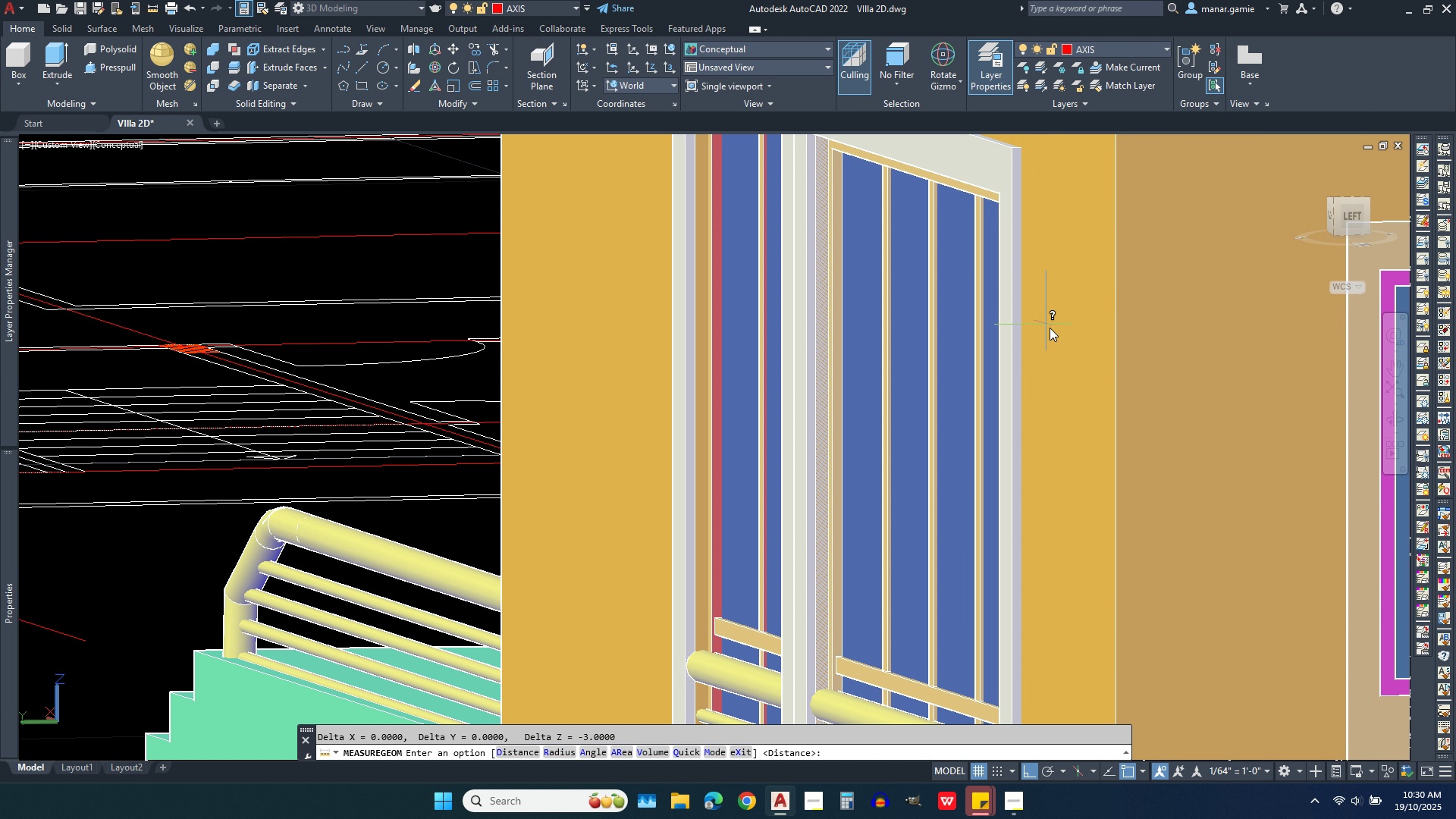 
scroll: coordinate [1055, 399], scroll_direction: down, amount: 3.0
 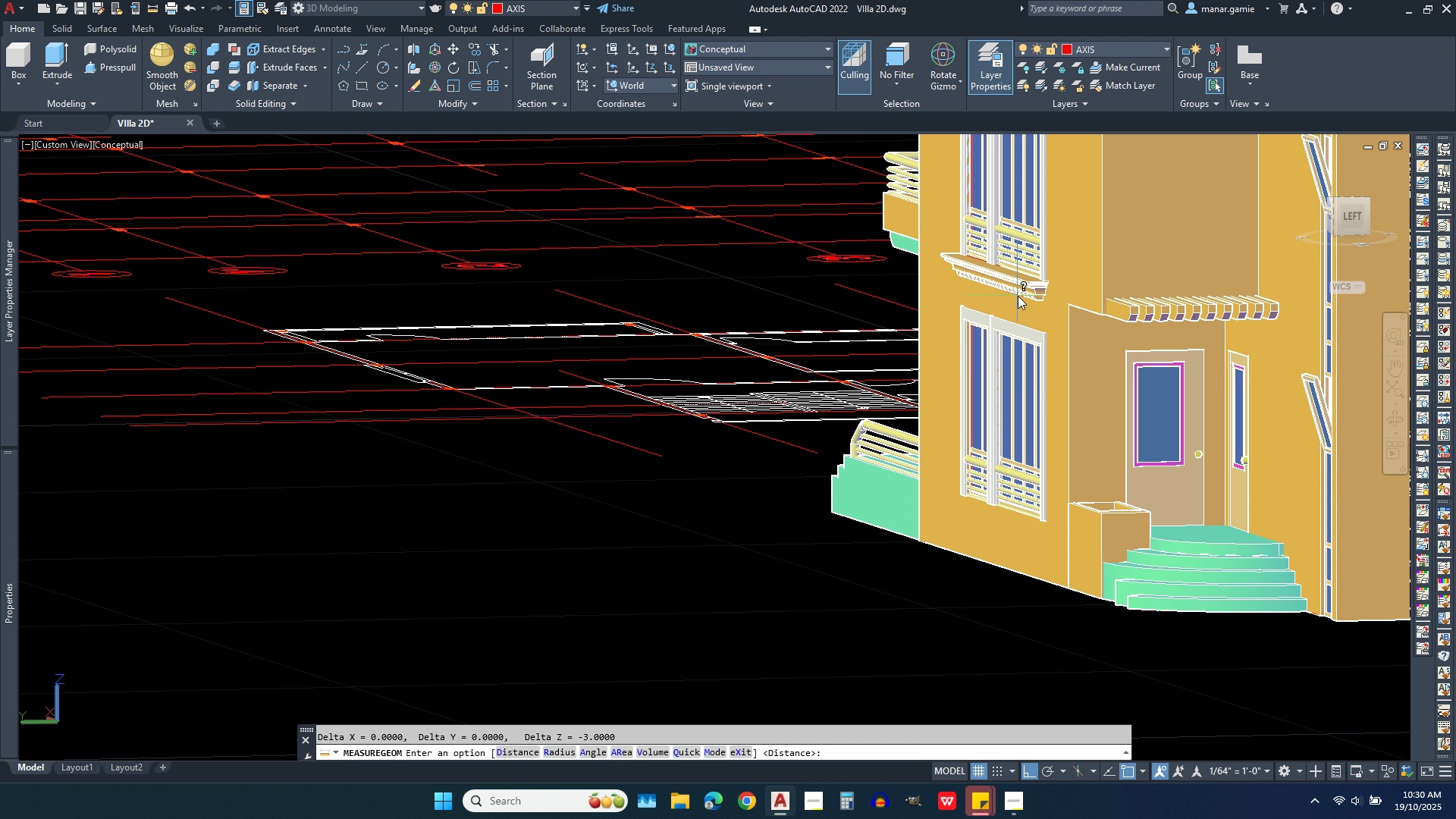 
key(Escape)
 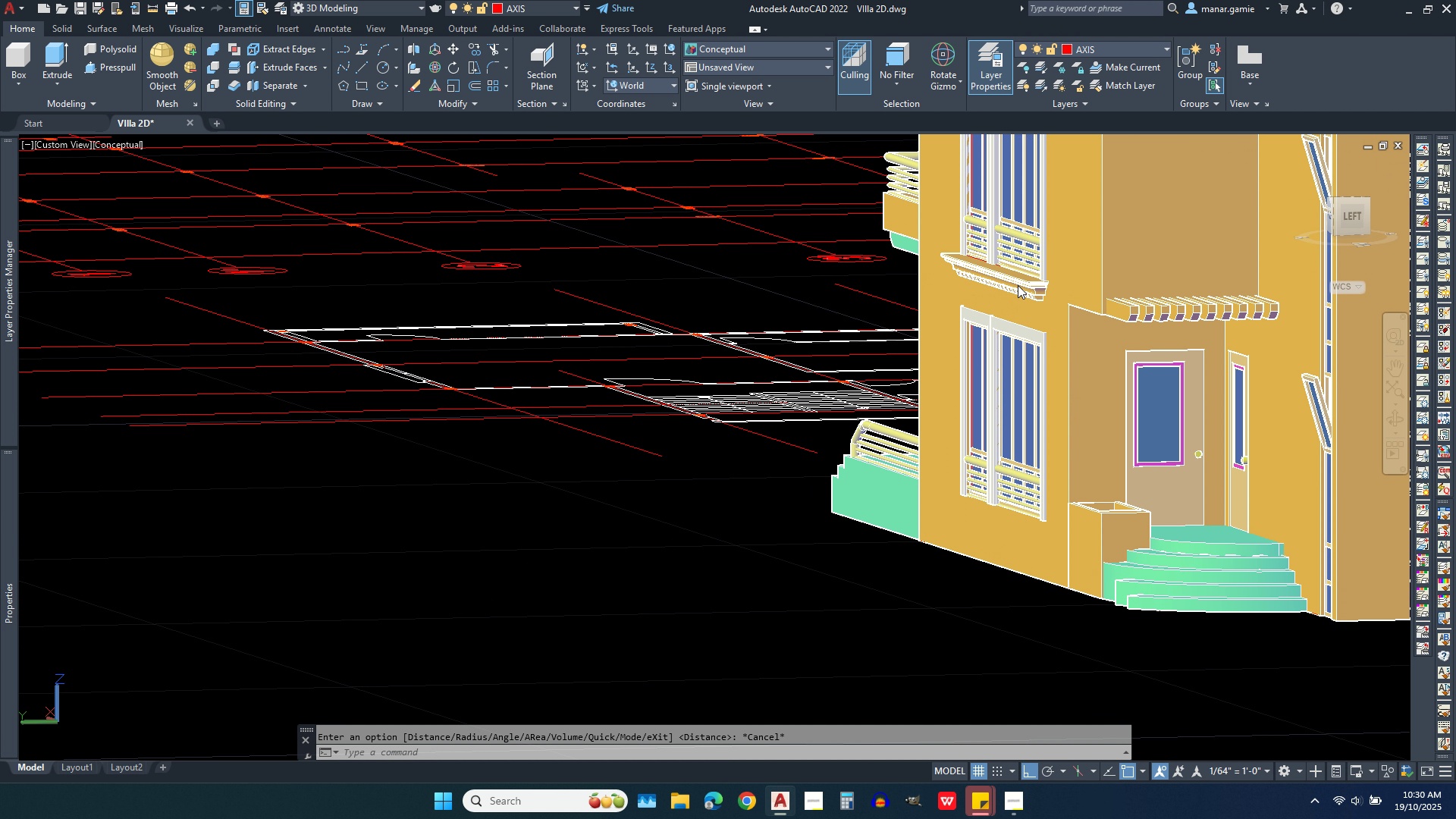 
left_click([1018, 285])
 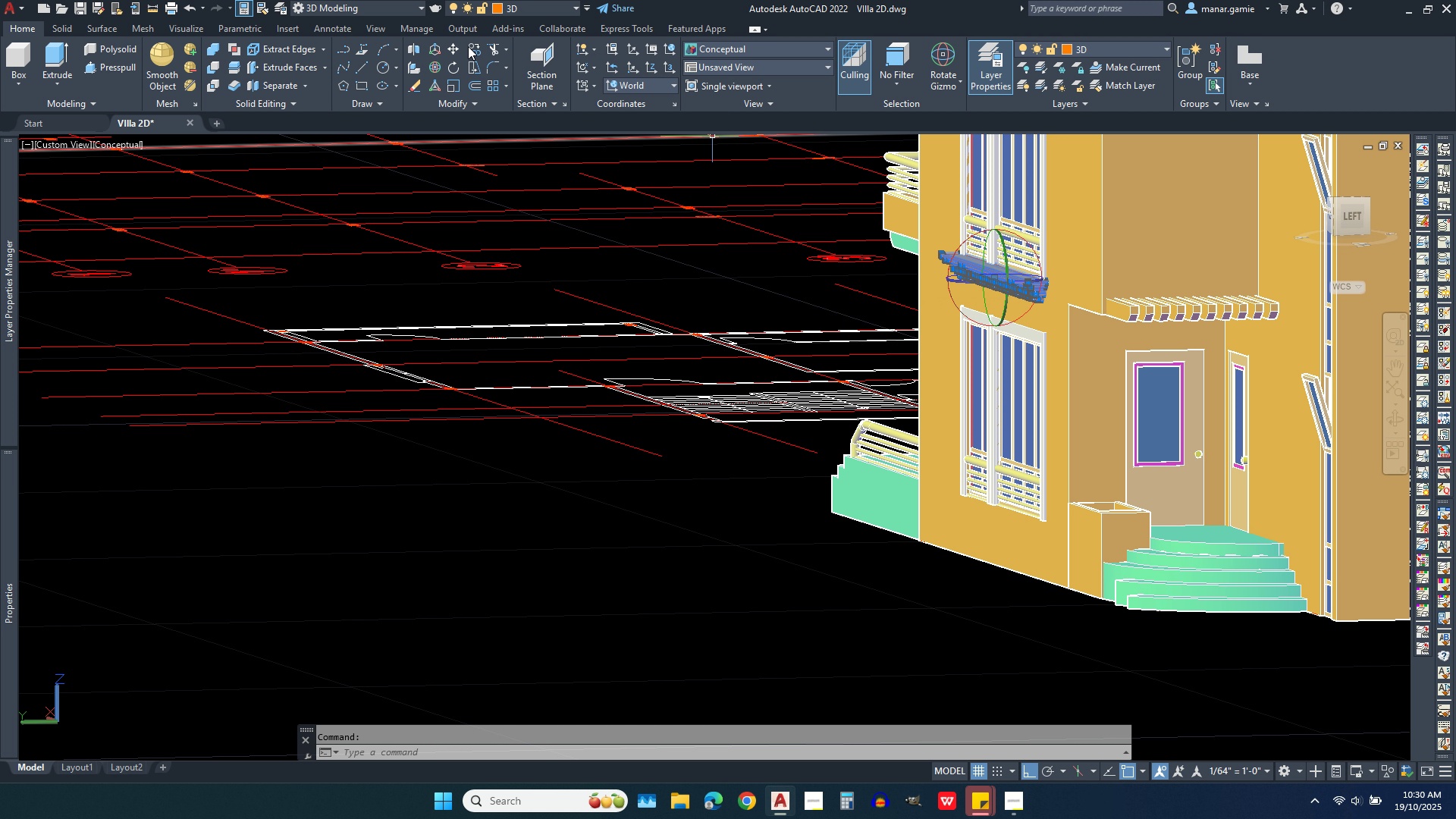 
left_click([473, 44])
 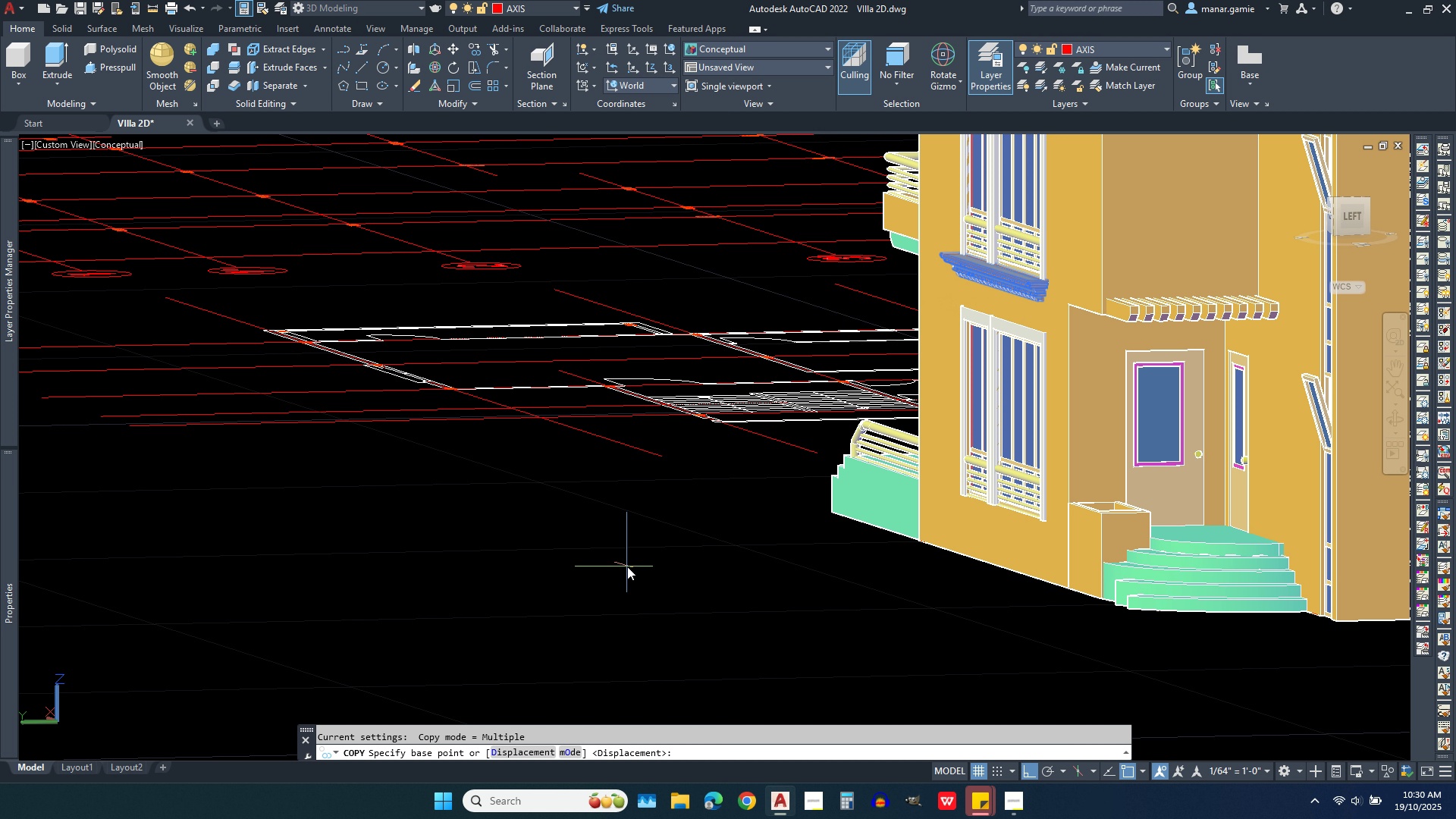 
left_click([627, 566])
 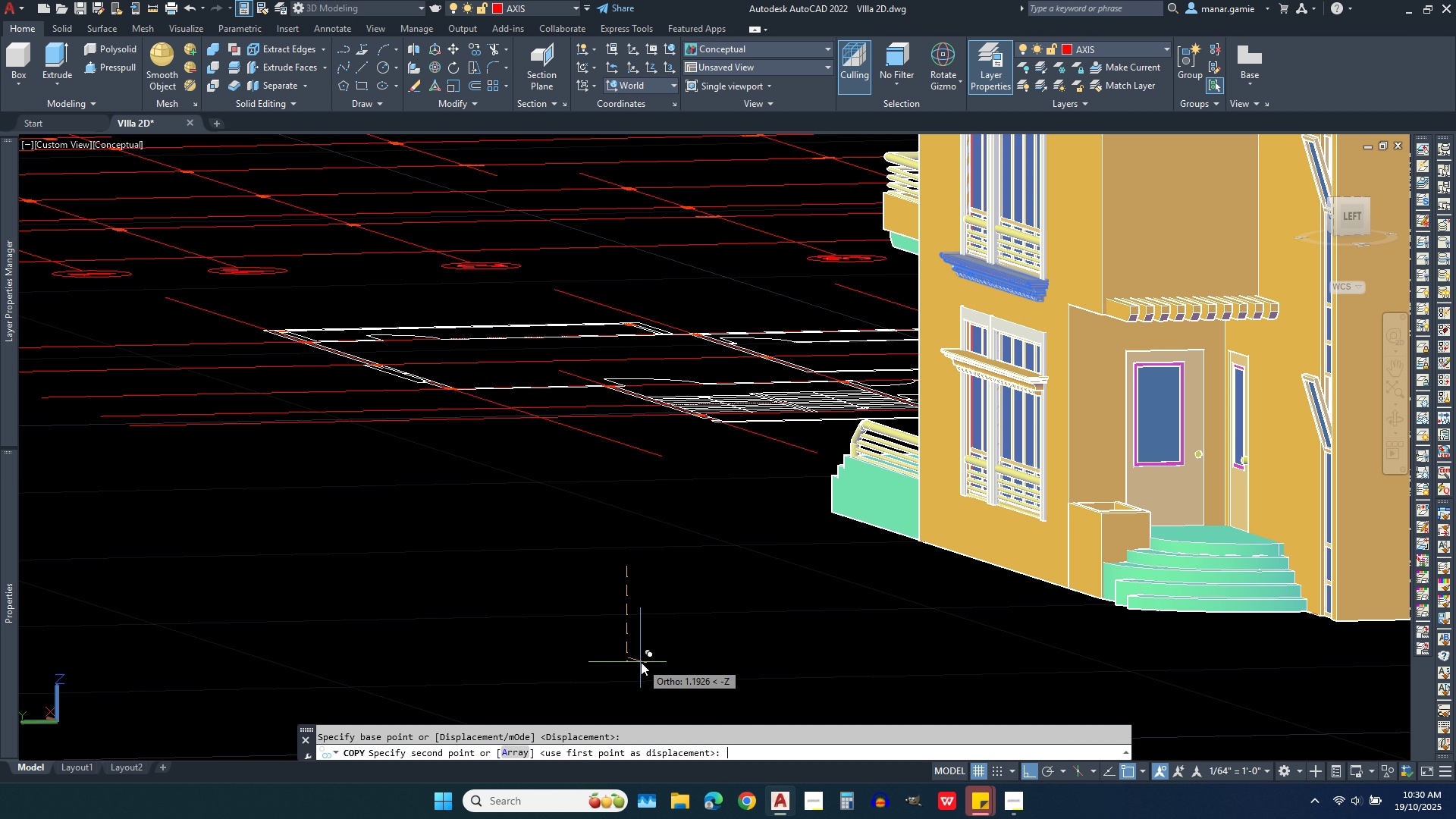 
key(3)
 